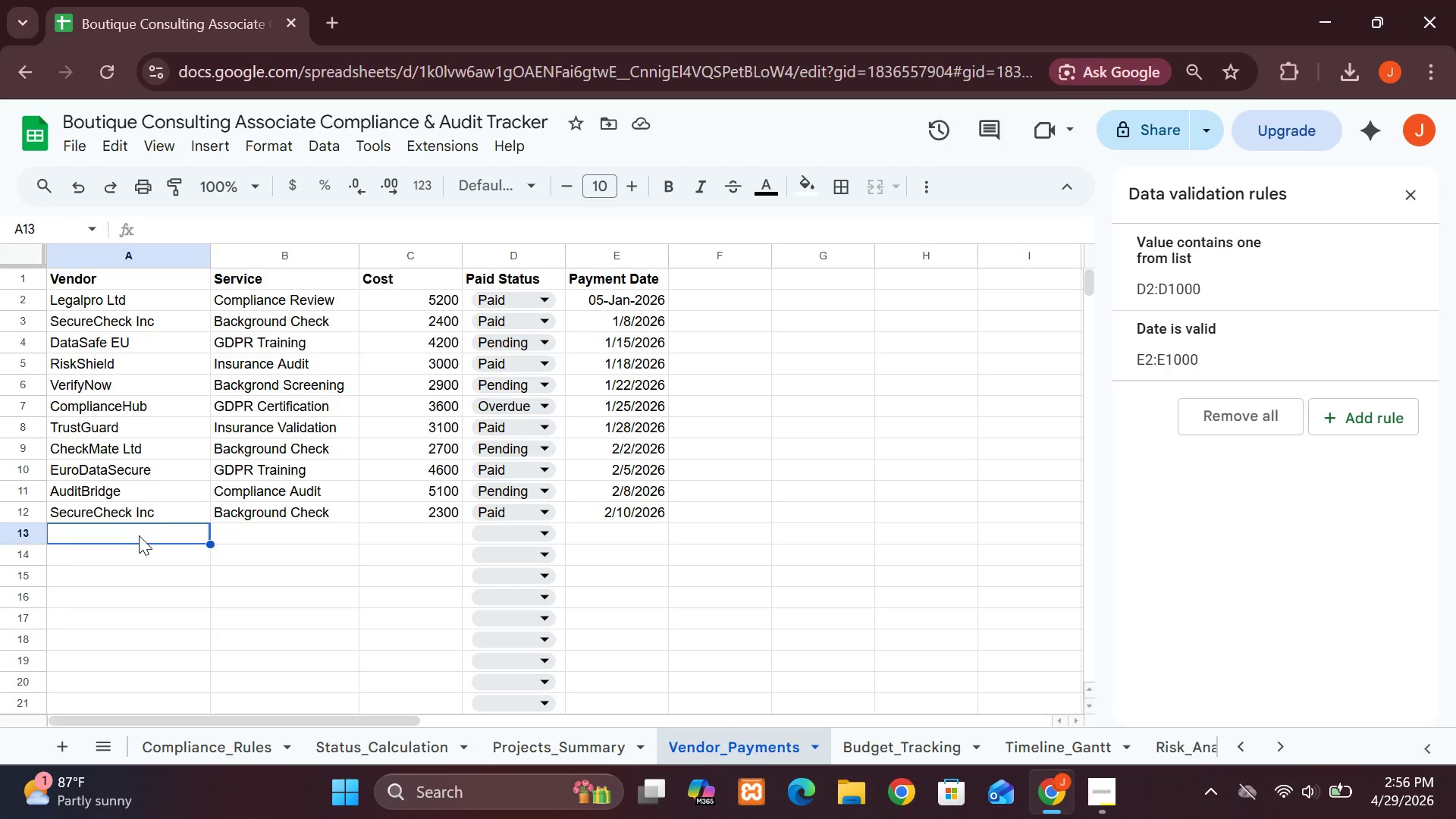 
type(LegalPro Ltd)
 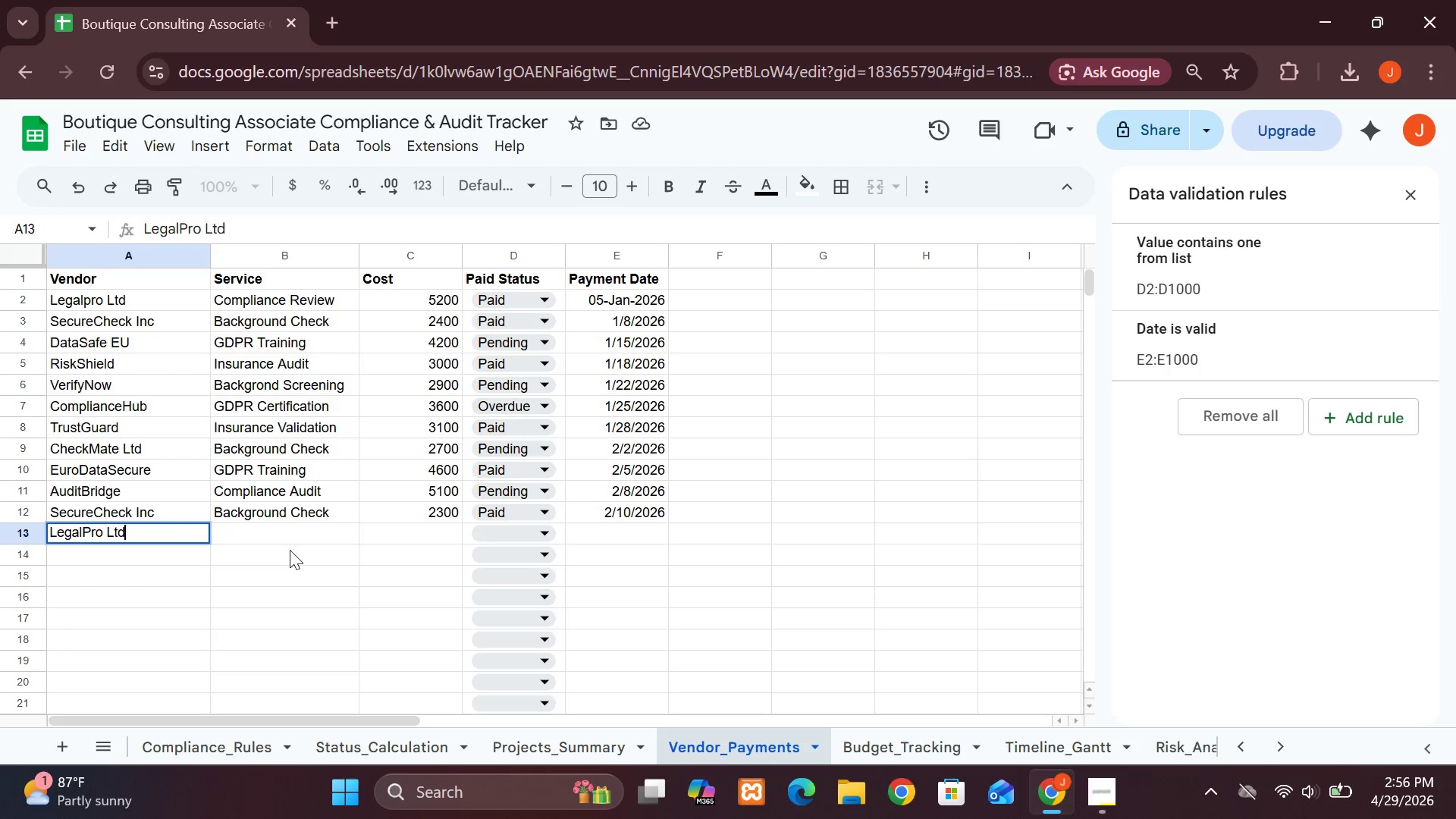 
left_click([283, 532])
 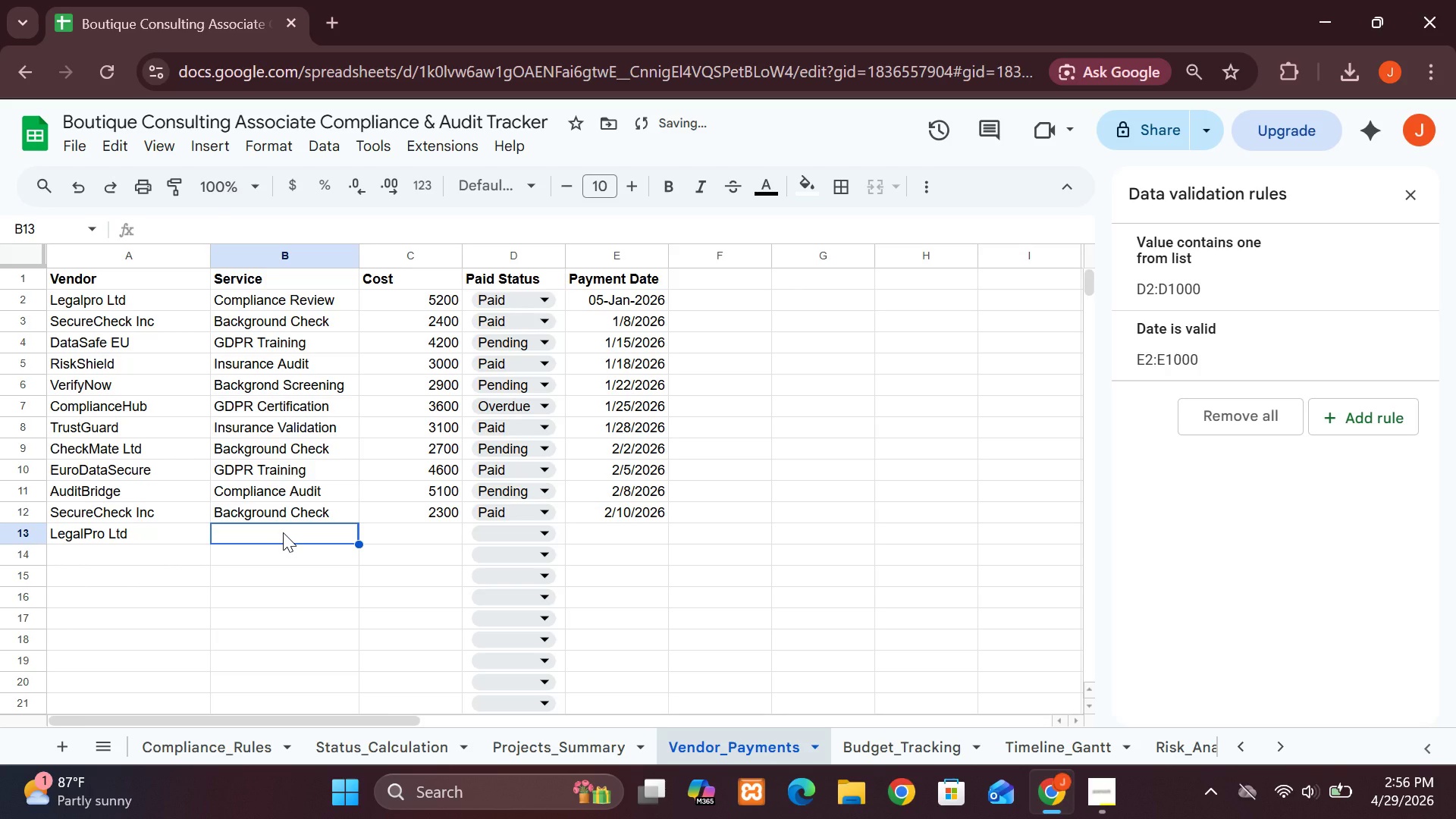 
type(Contract Compliaance)
key(Tab)
 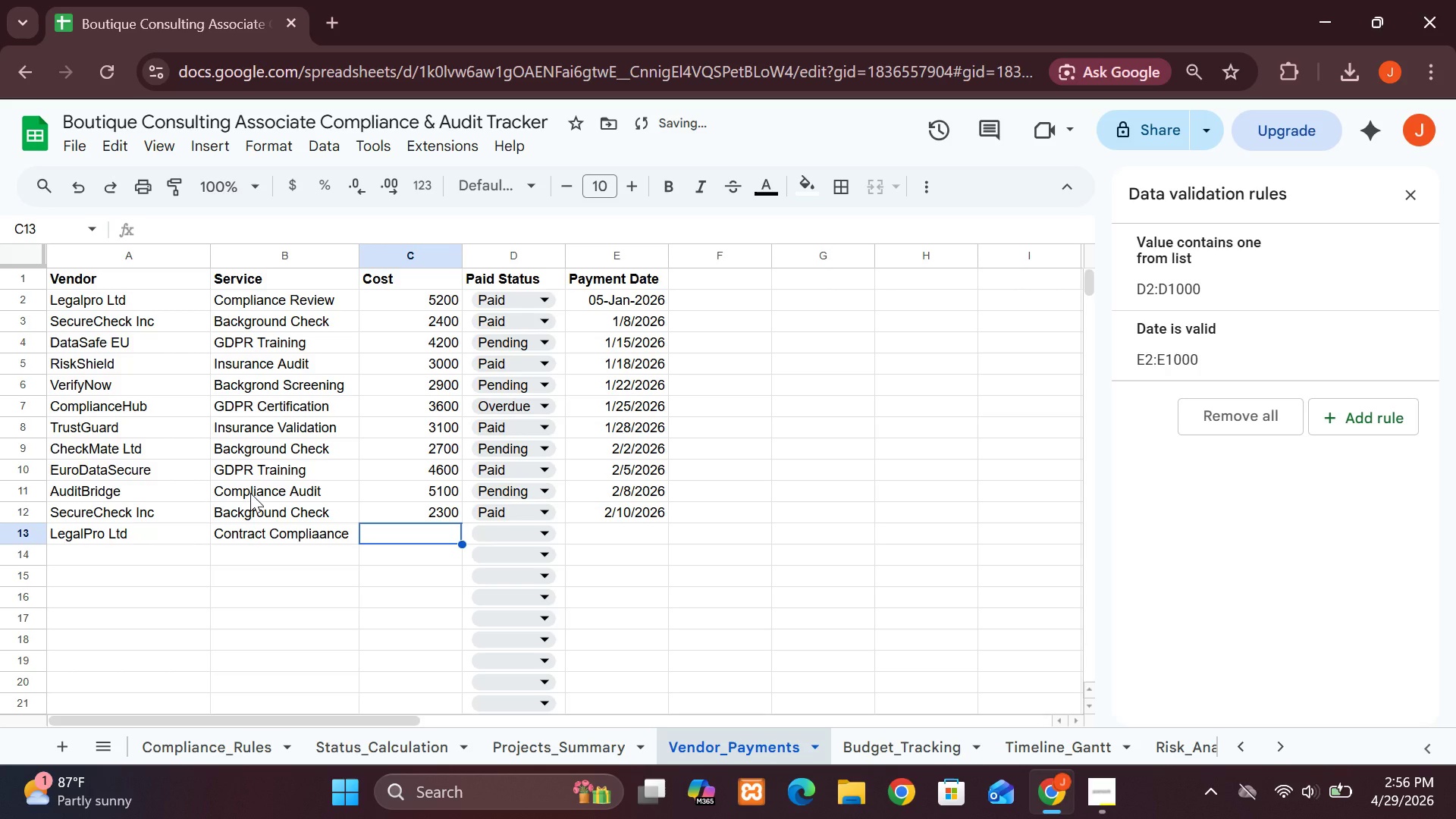 
type(4000)
key(Tab)
 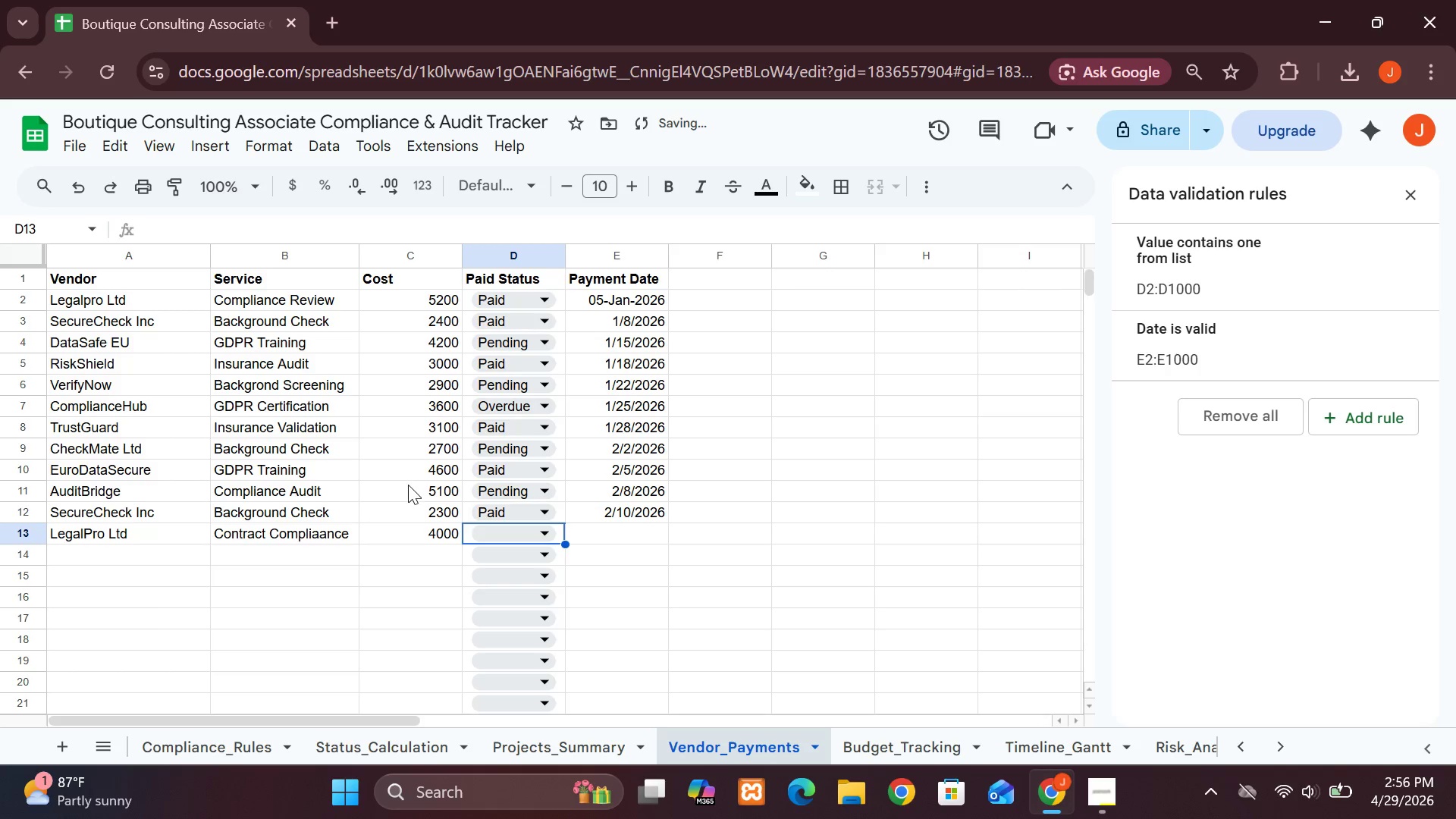 
left_click([531, 531])
 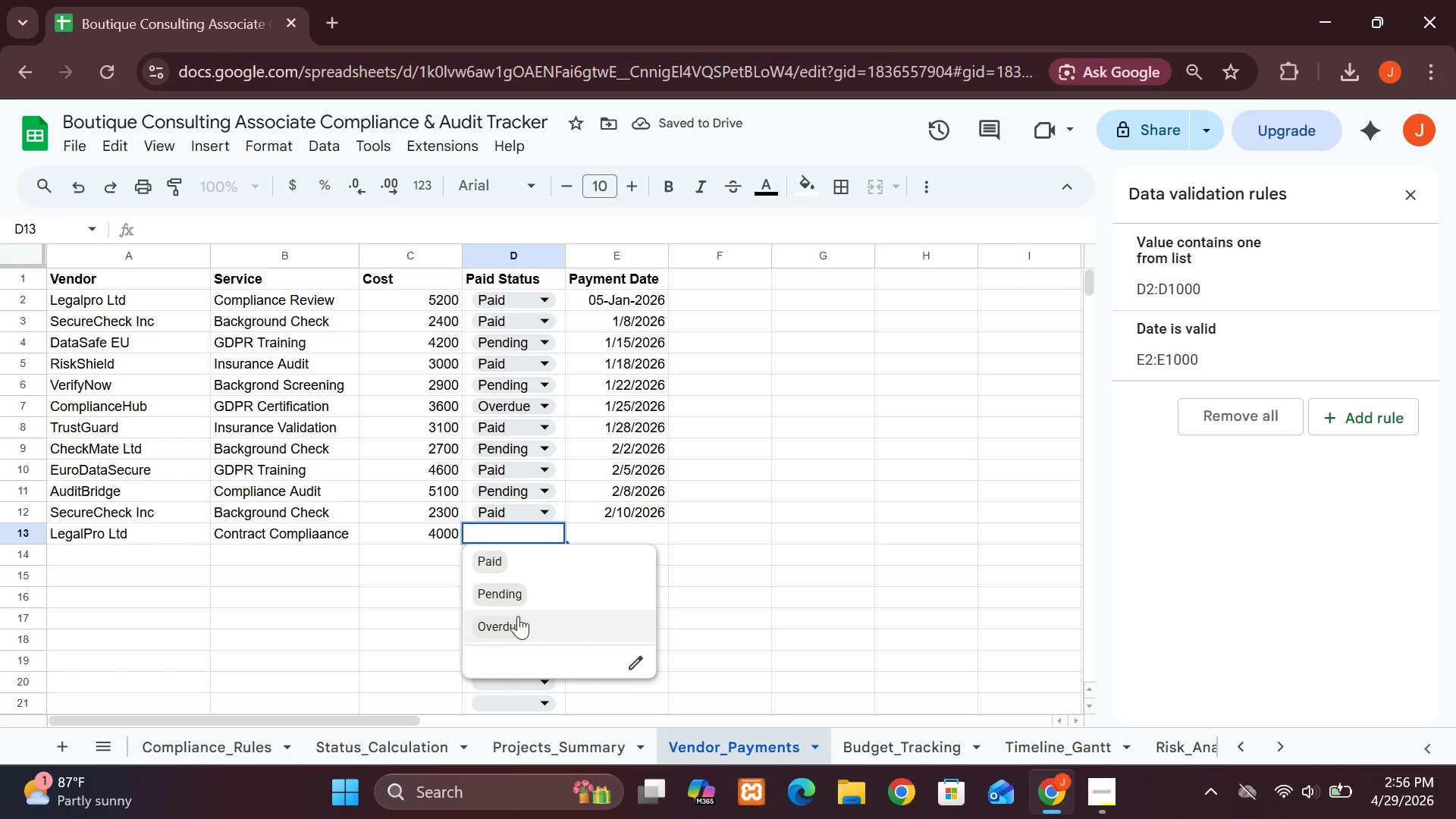 
left_click([518, 624])
 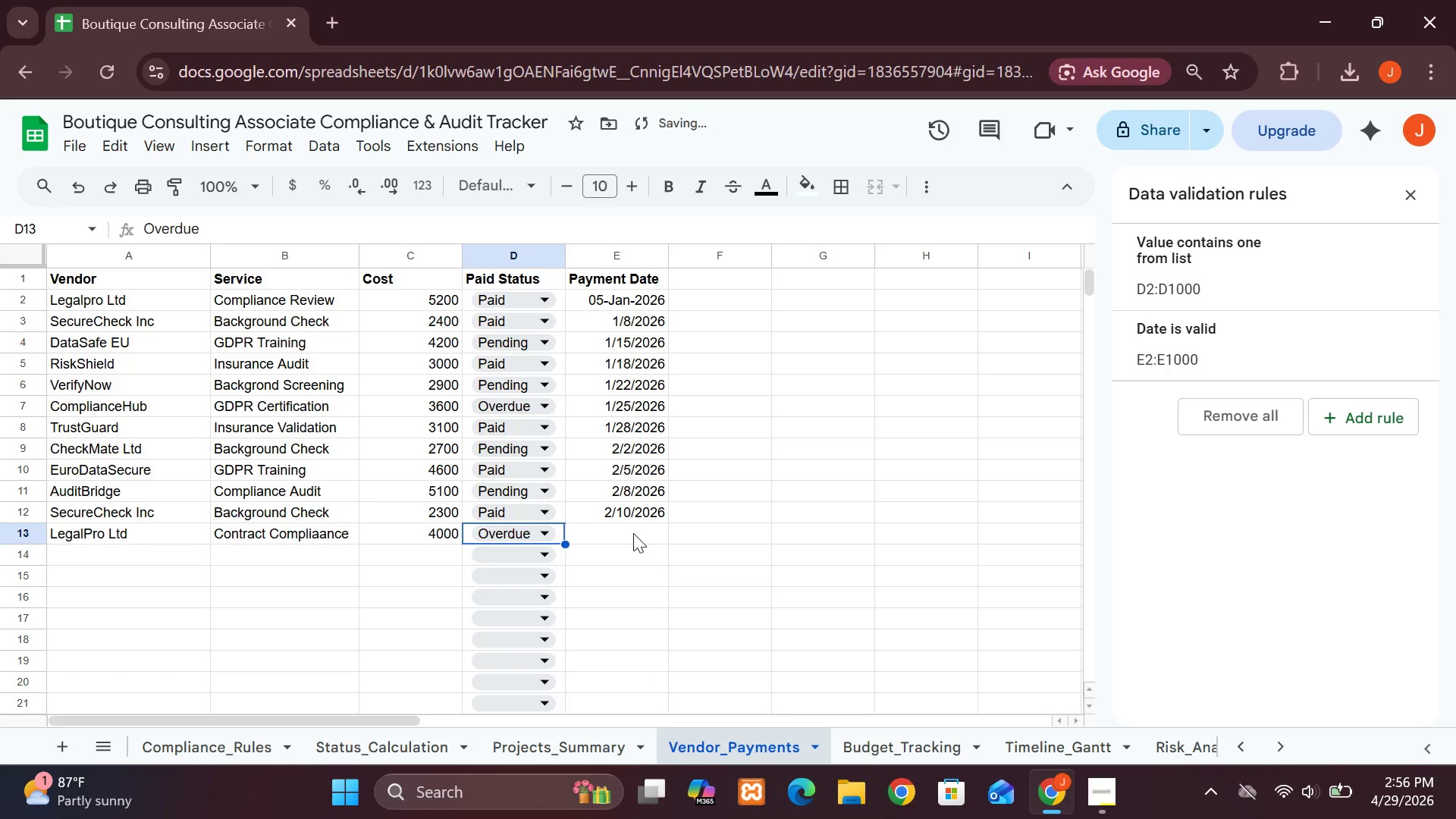 
left_click([633, 533])
 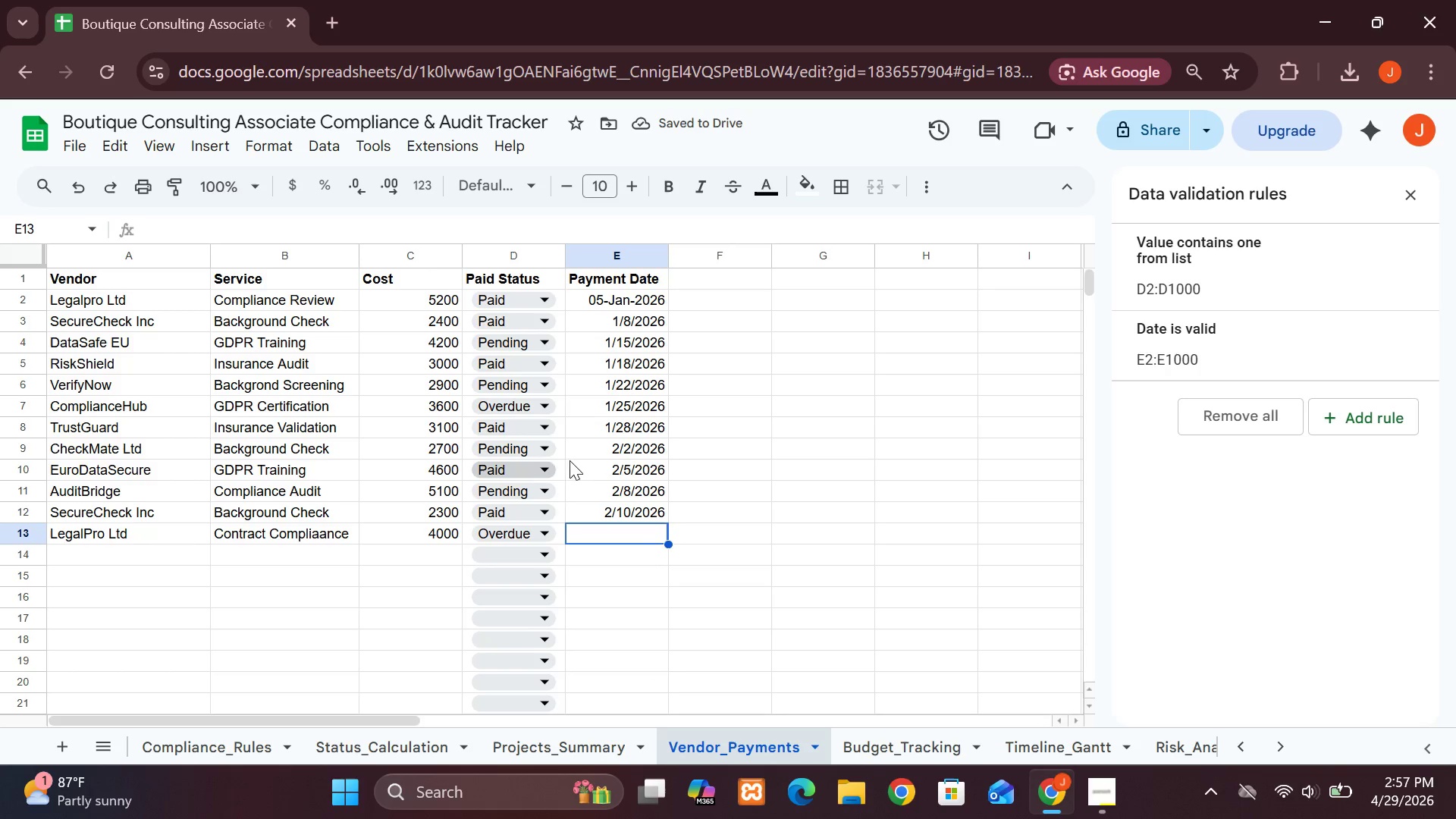 
double_click([620, 535])
 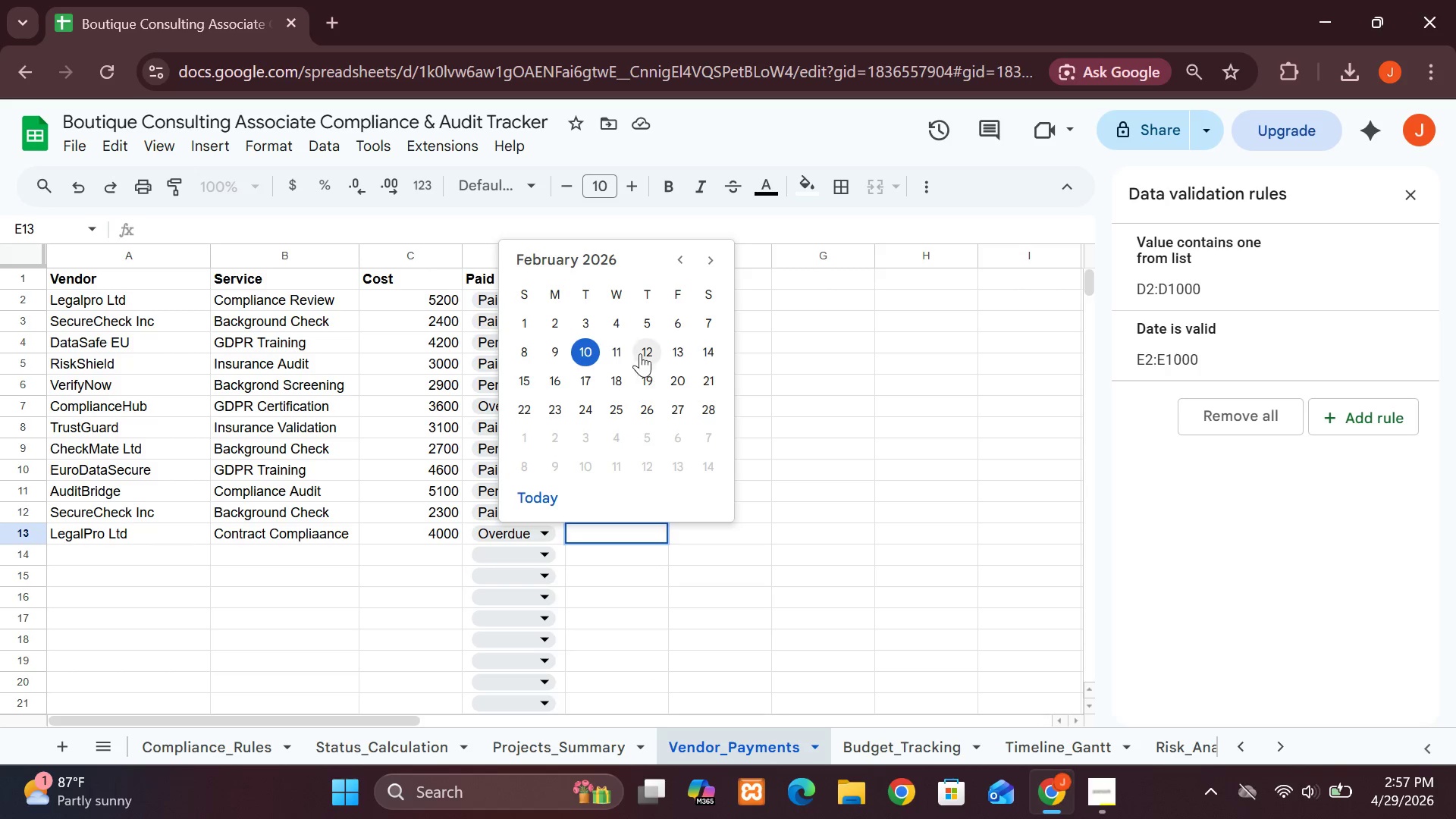 
left_click([653, 350])
 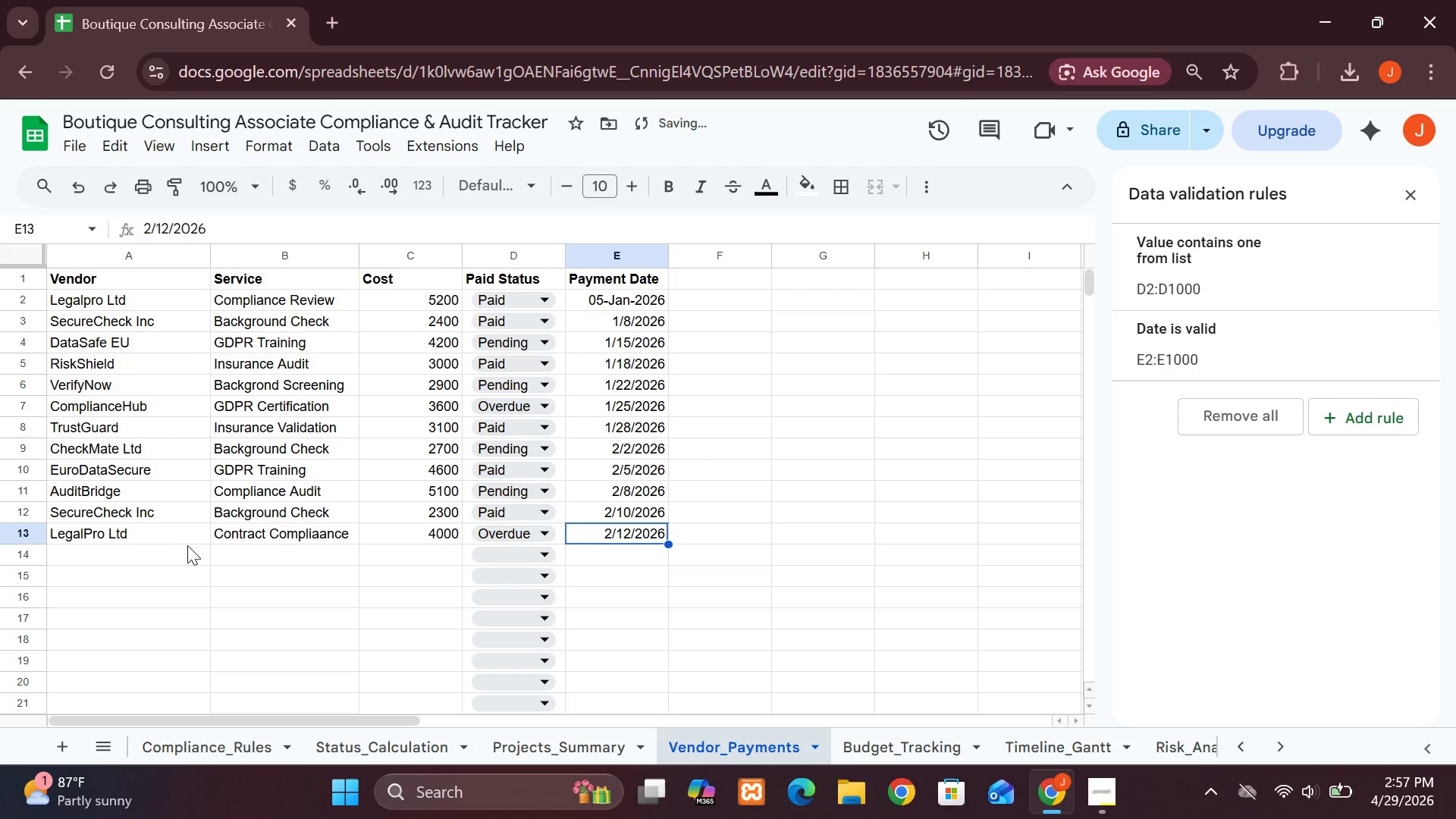 
left_click([158, 560])
 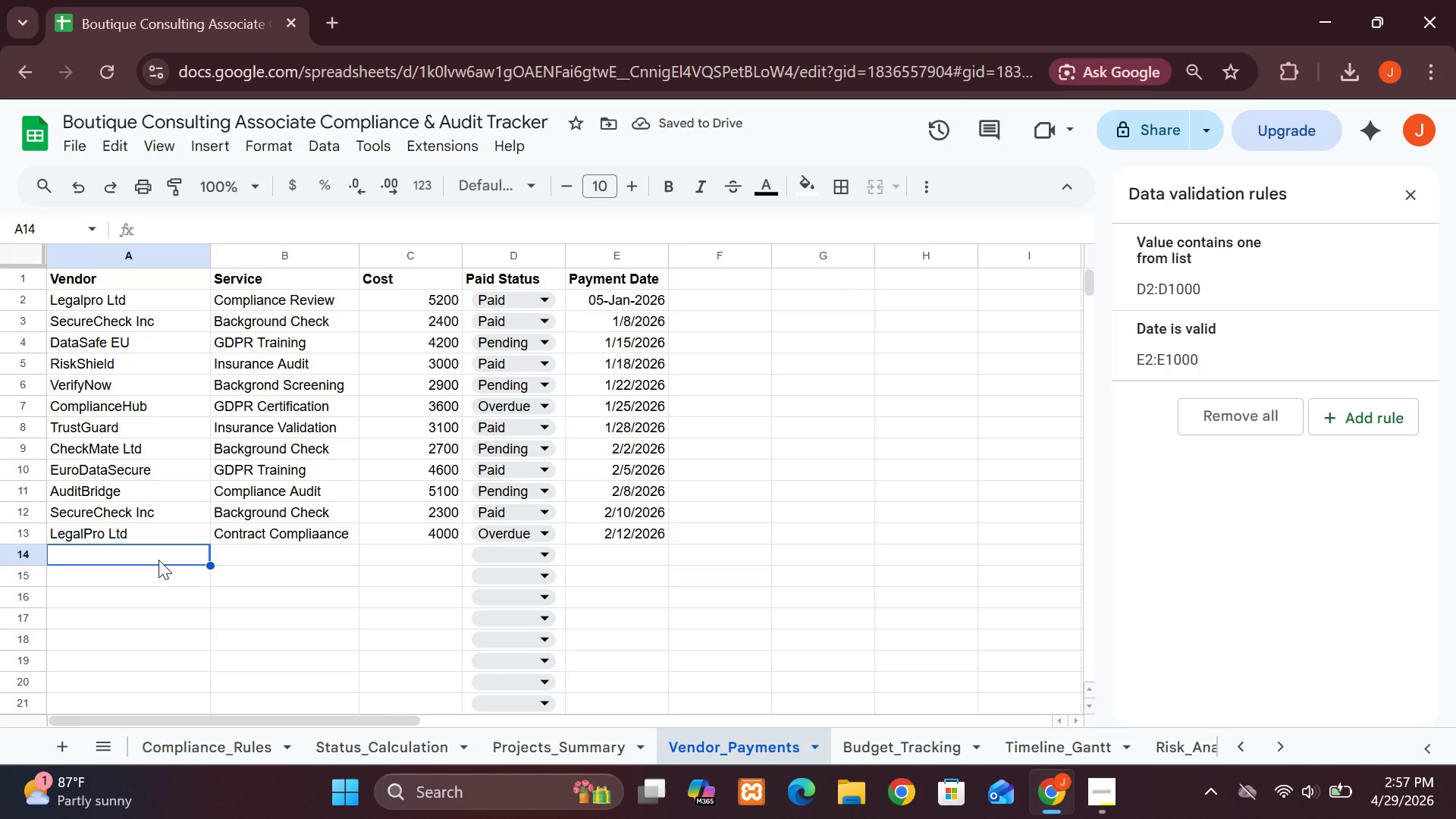 
type(DatatSafe EU)
key(Tab)
 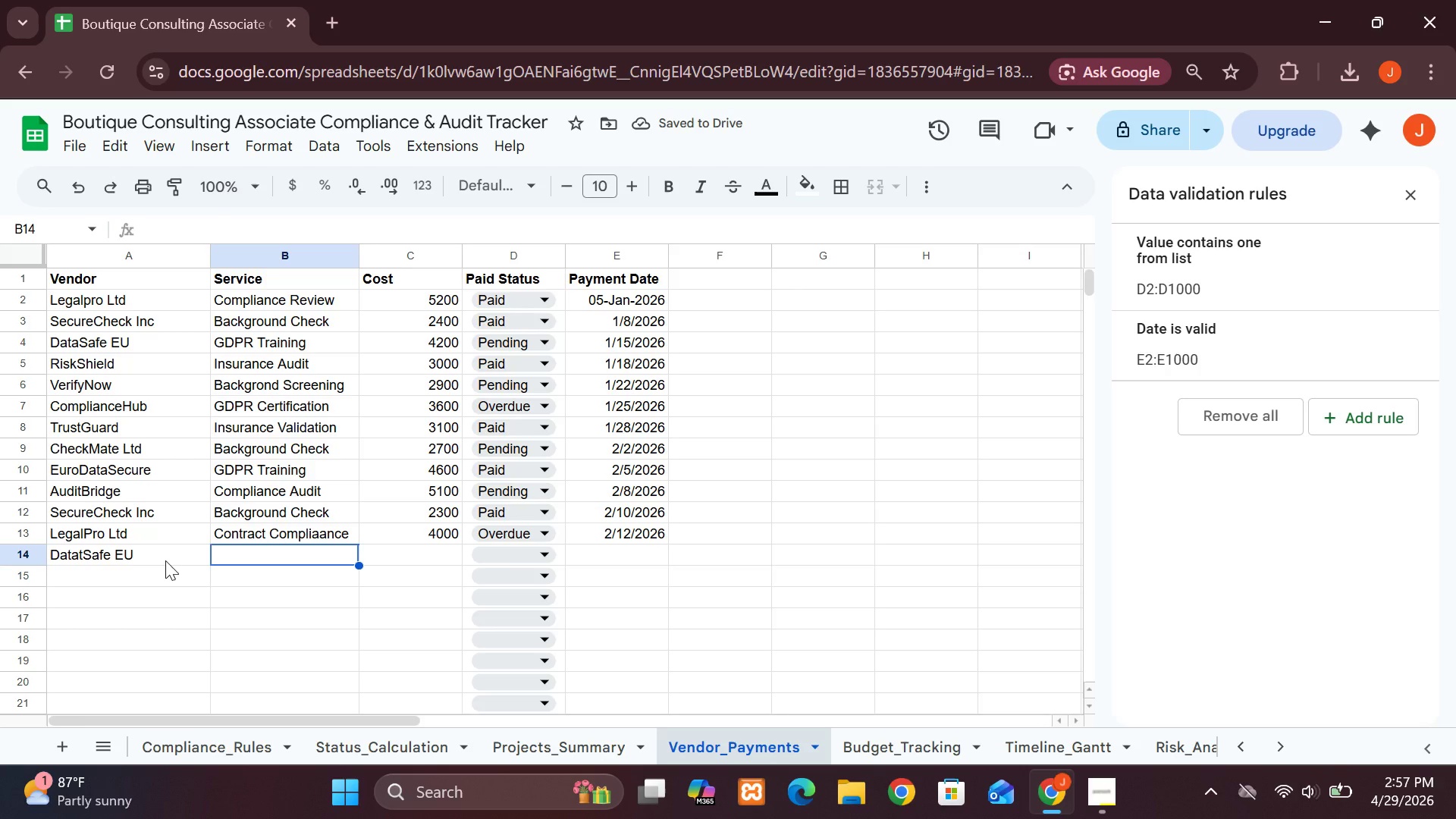 
type(GDPR t)
key(Backspace)
type(T)
key(Backspace)
key(Backspace)
type(Trai)
key(Tab)
 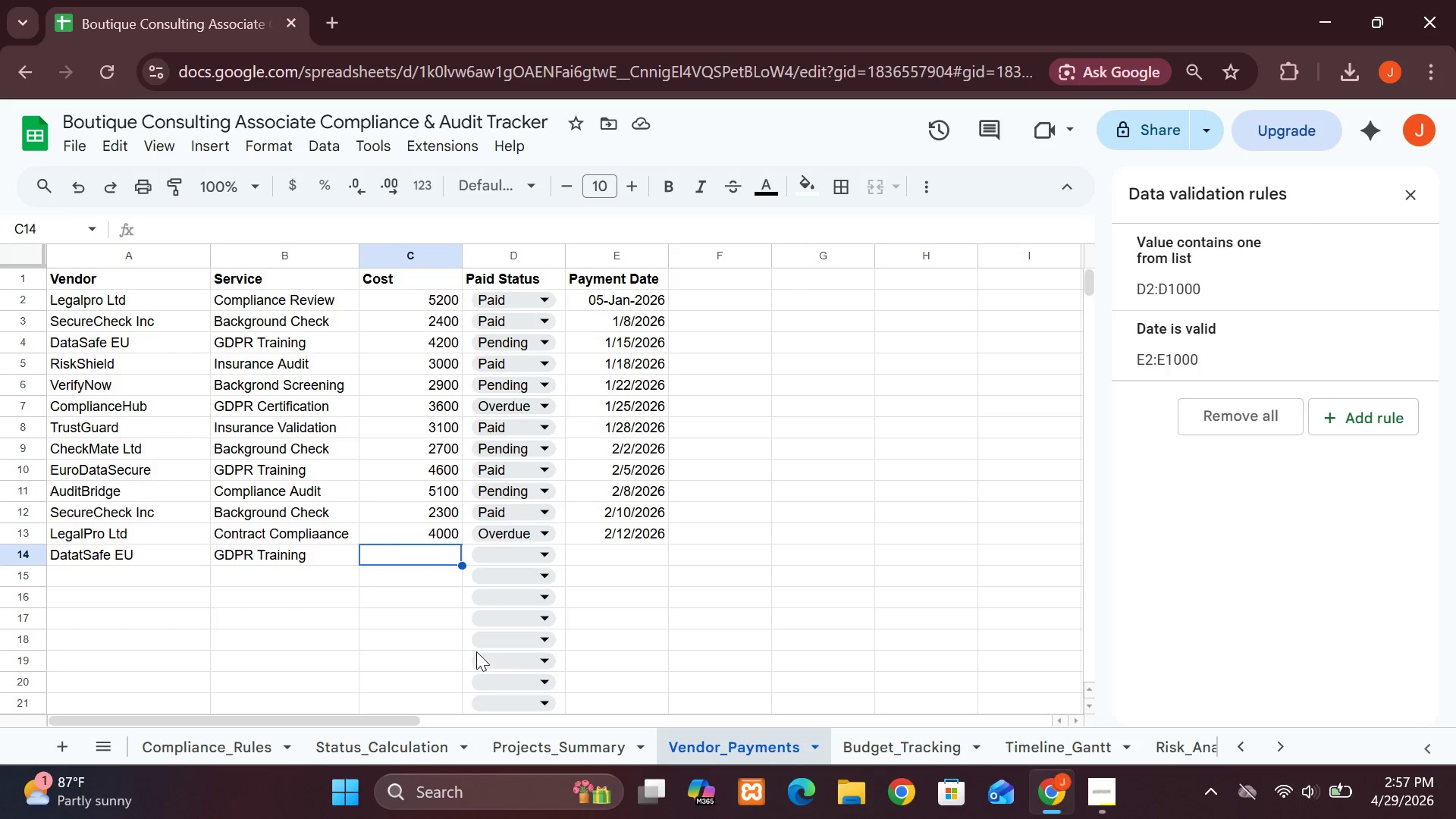 
wait(7.44)
 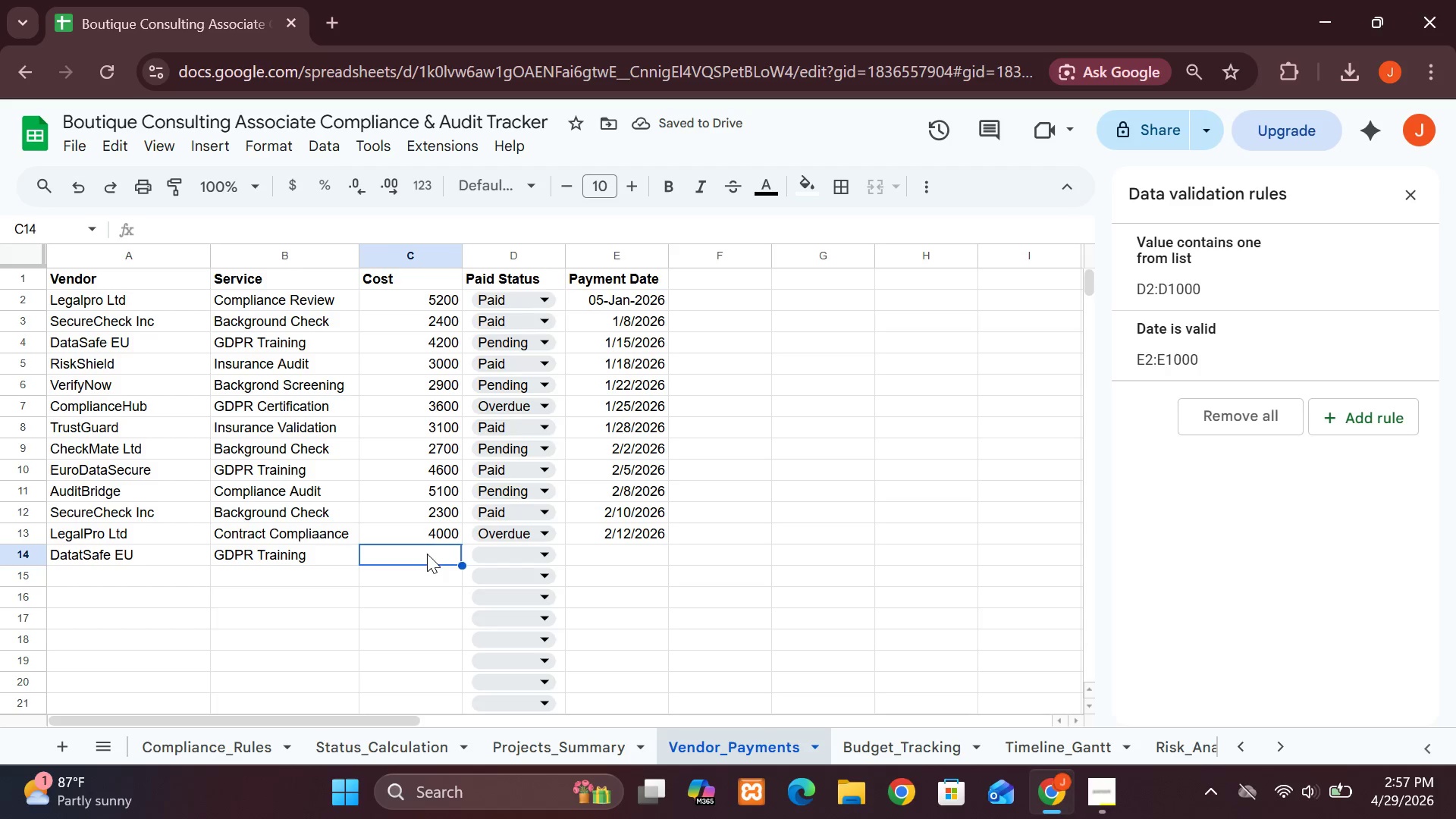 
type(34)
key(Backspace)
type(100)
 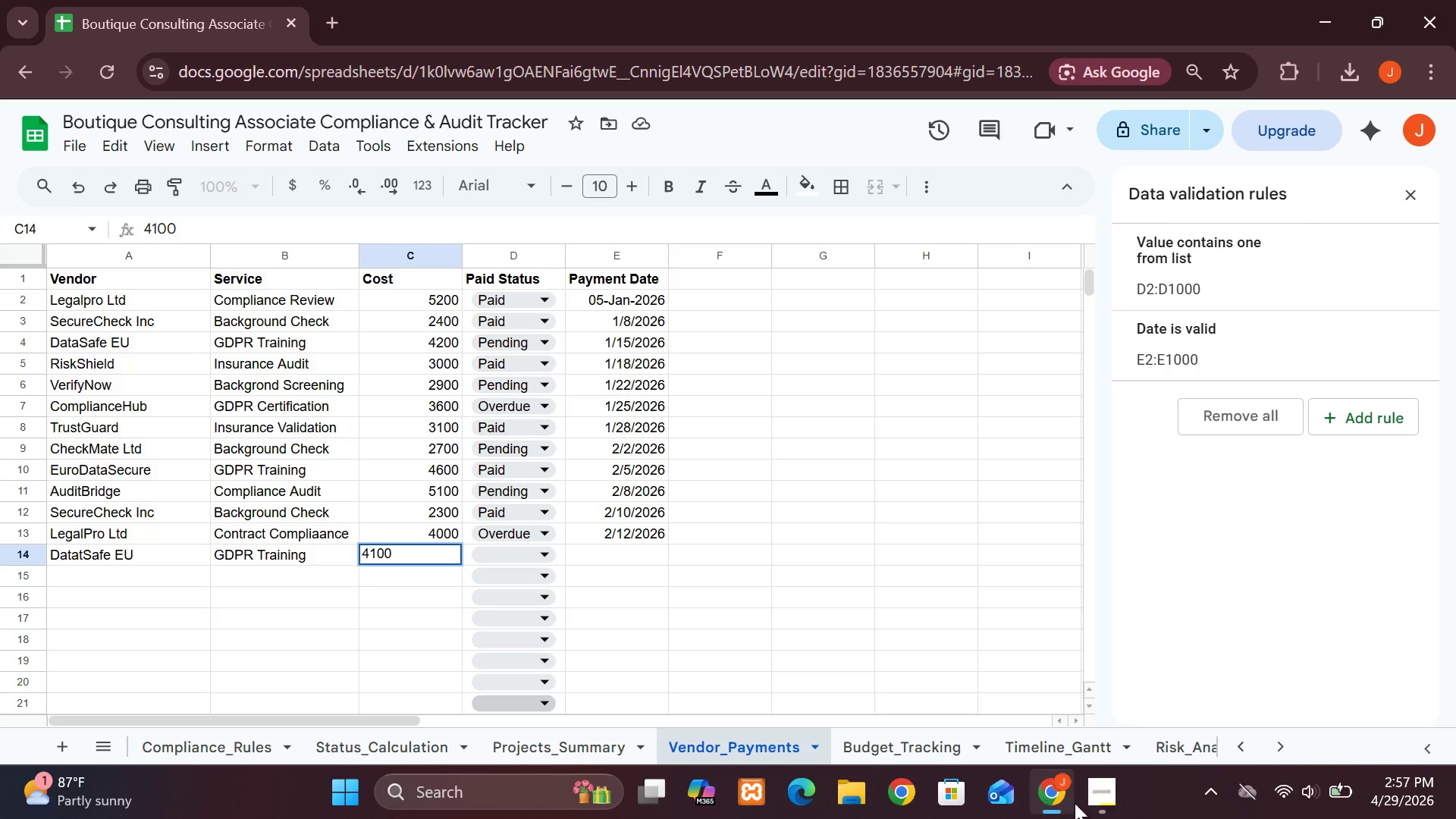 
left_click([1100, 808])
 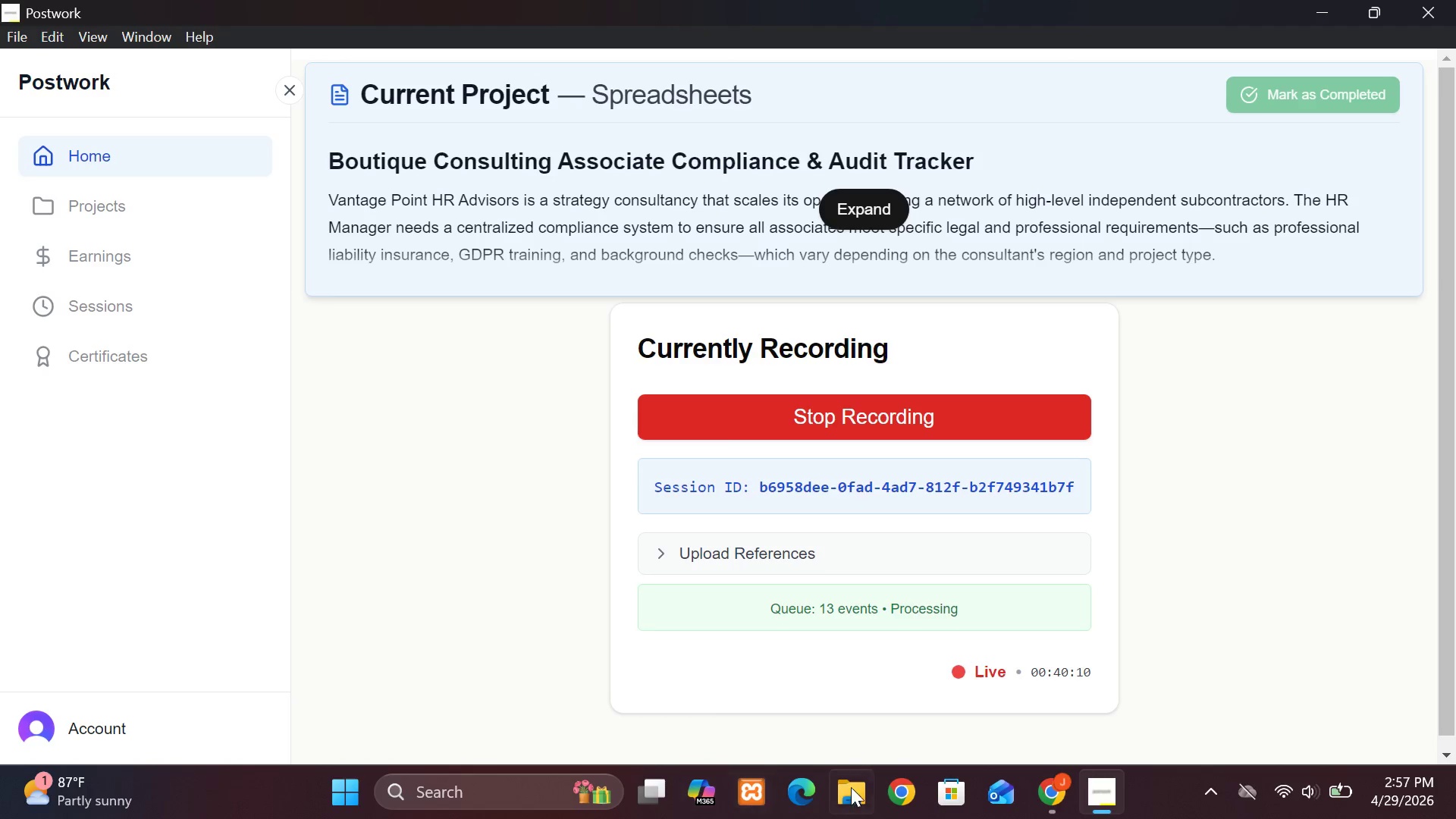 
left_click([1059, 807])
 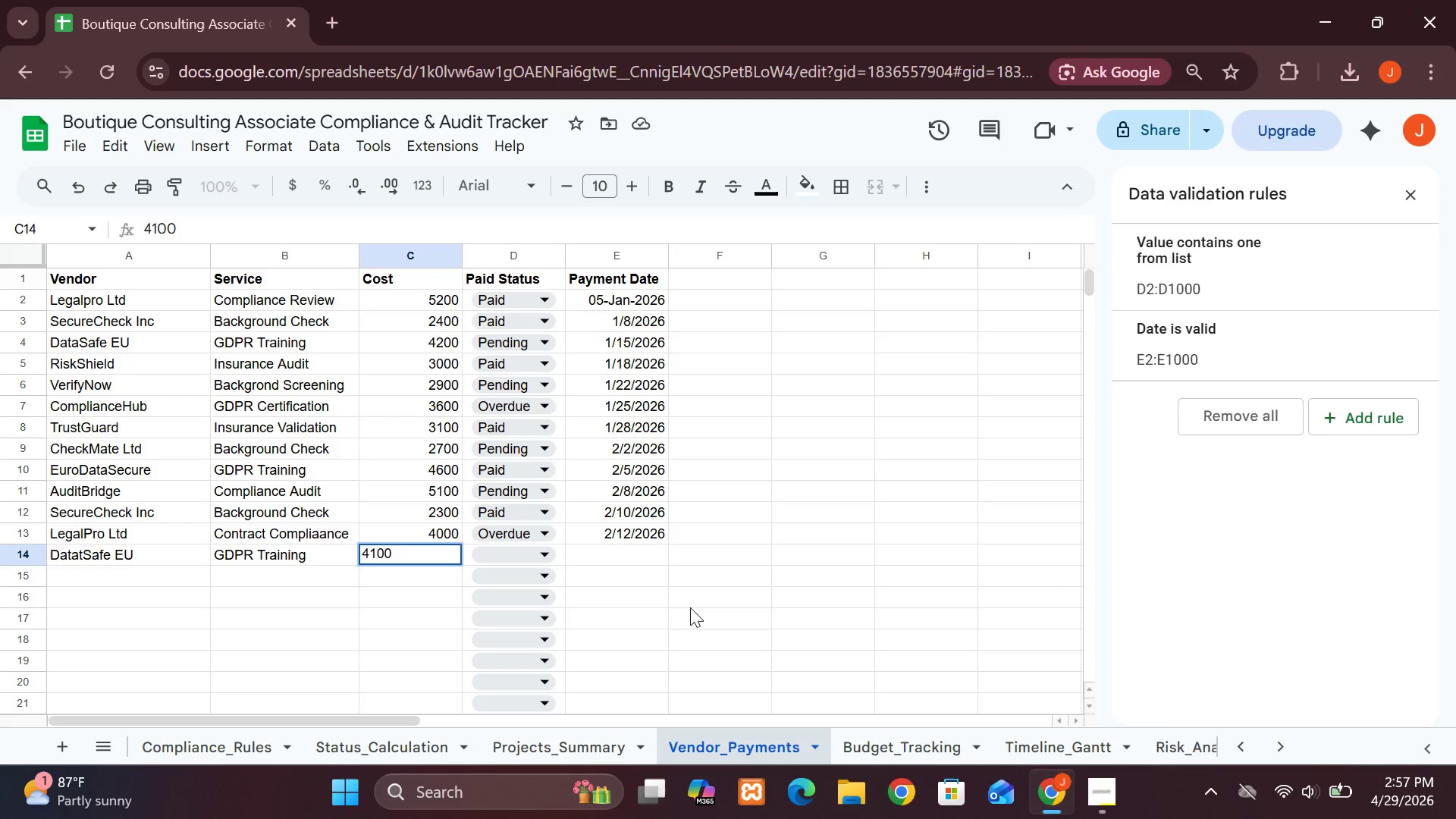 
wait(5.52)
 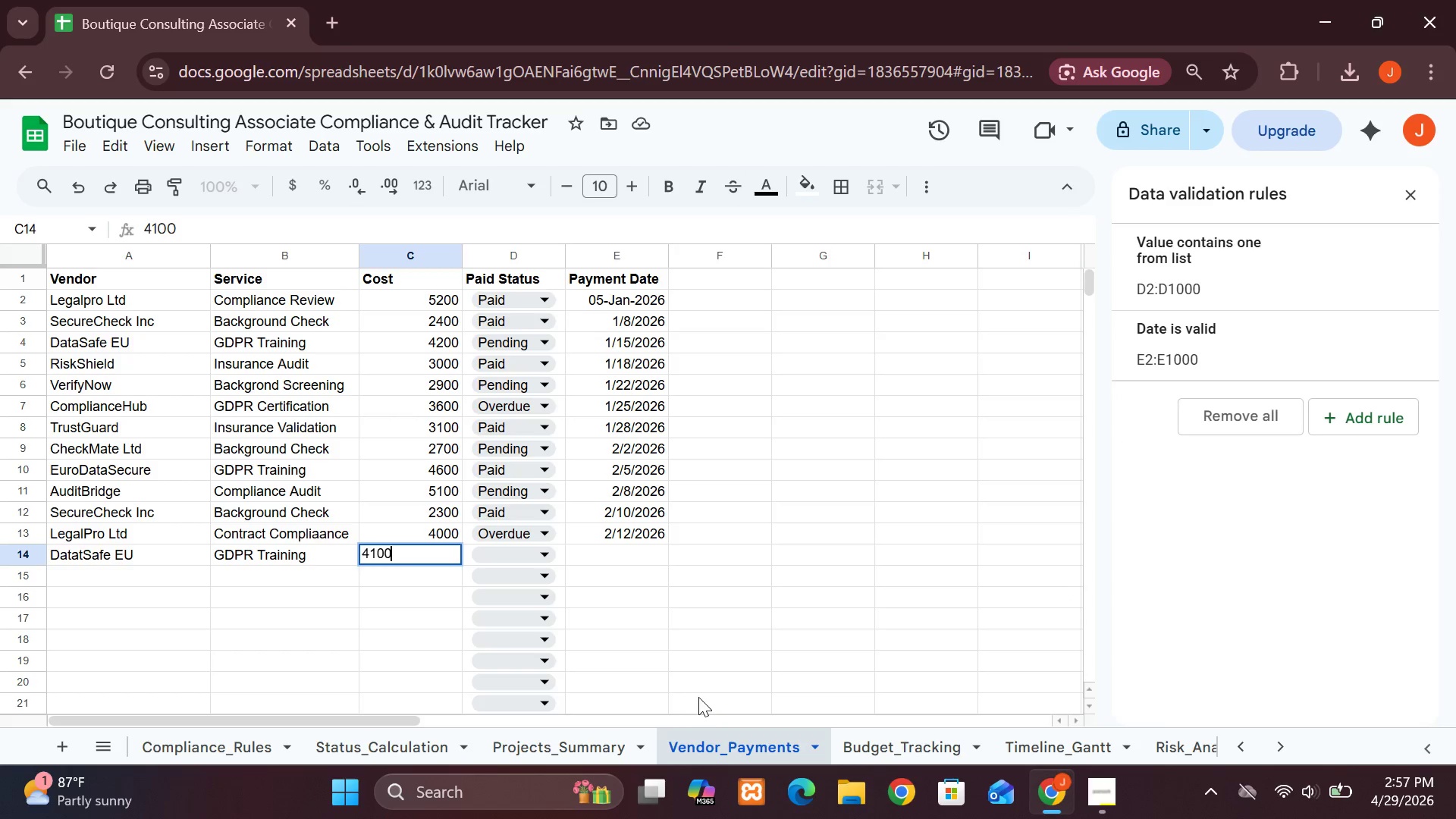 
left_click([516, 556])
 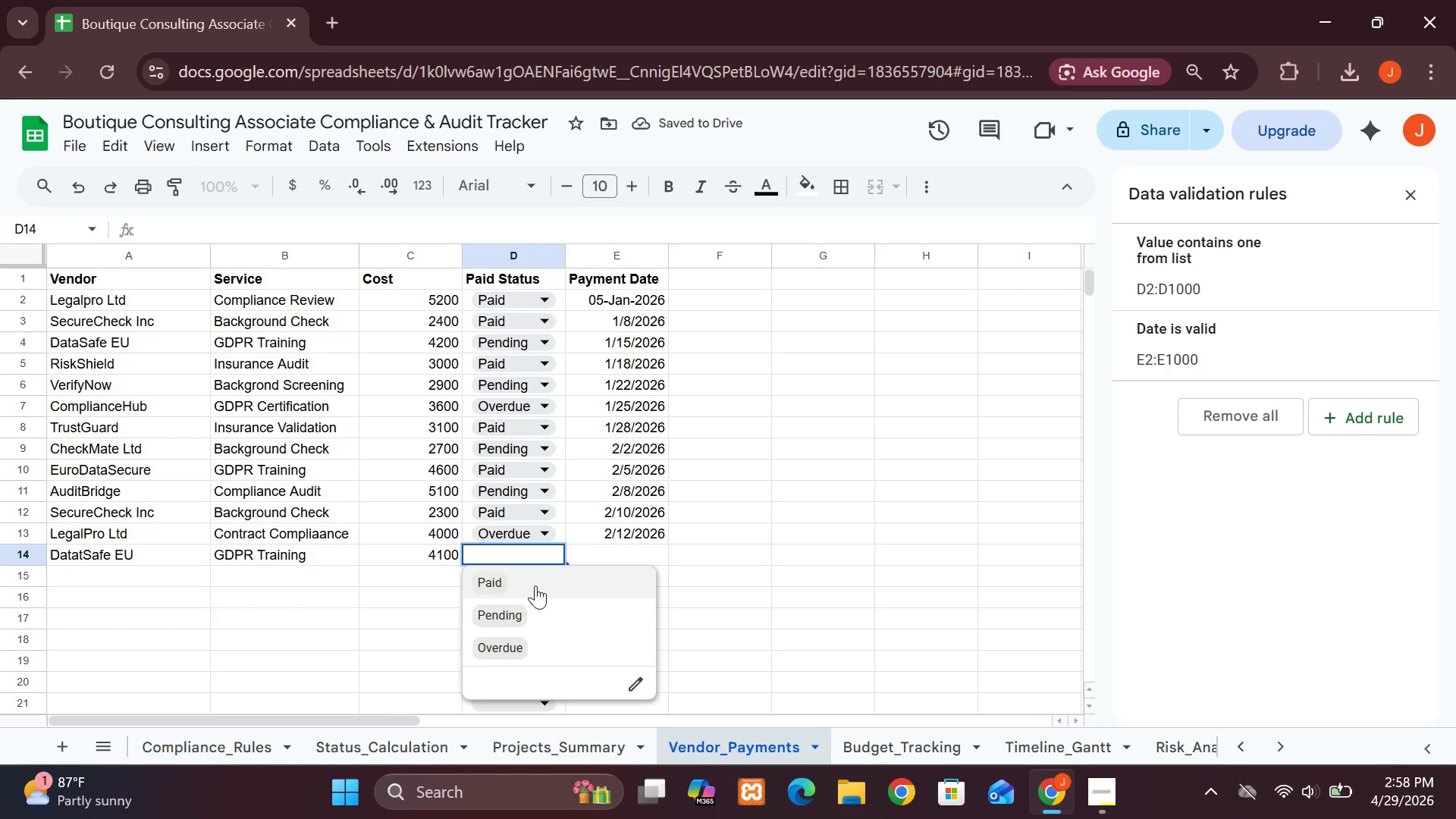 
wait(5.41)
 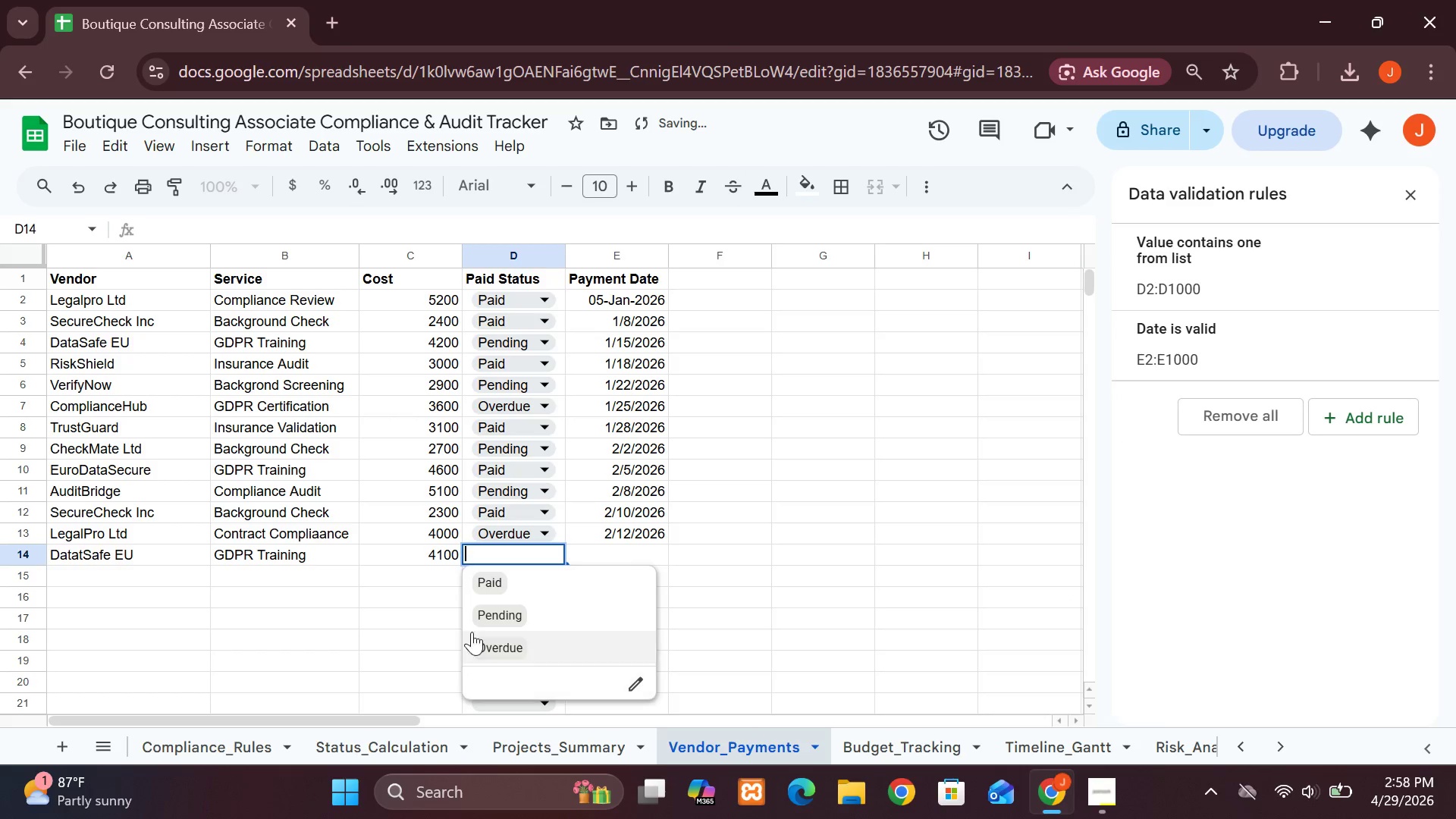 
left_click([502, 579])
 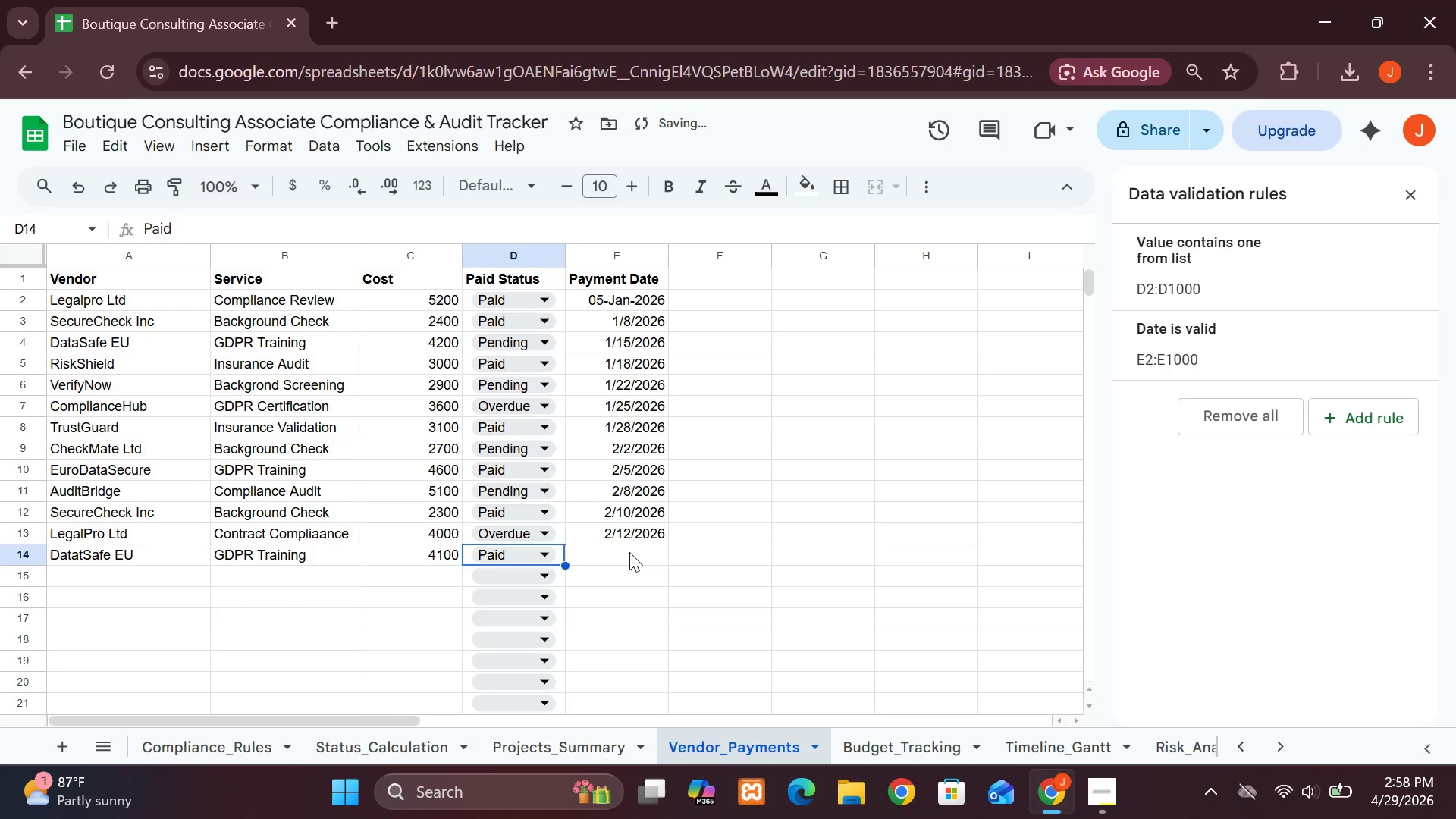 
double_click([629, 553])
 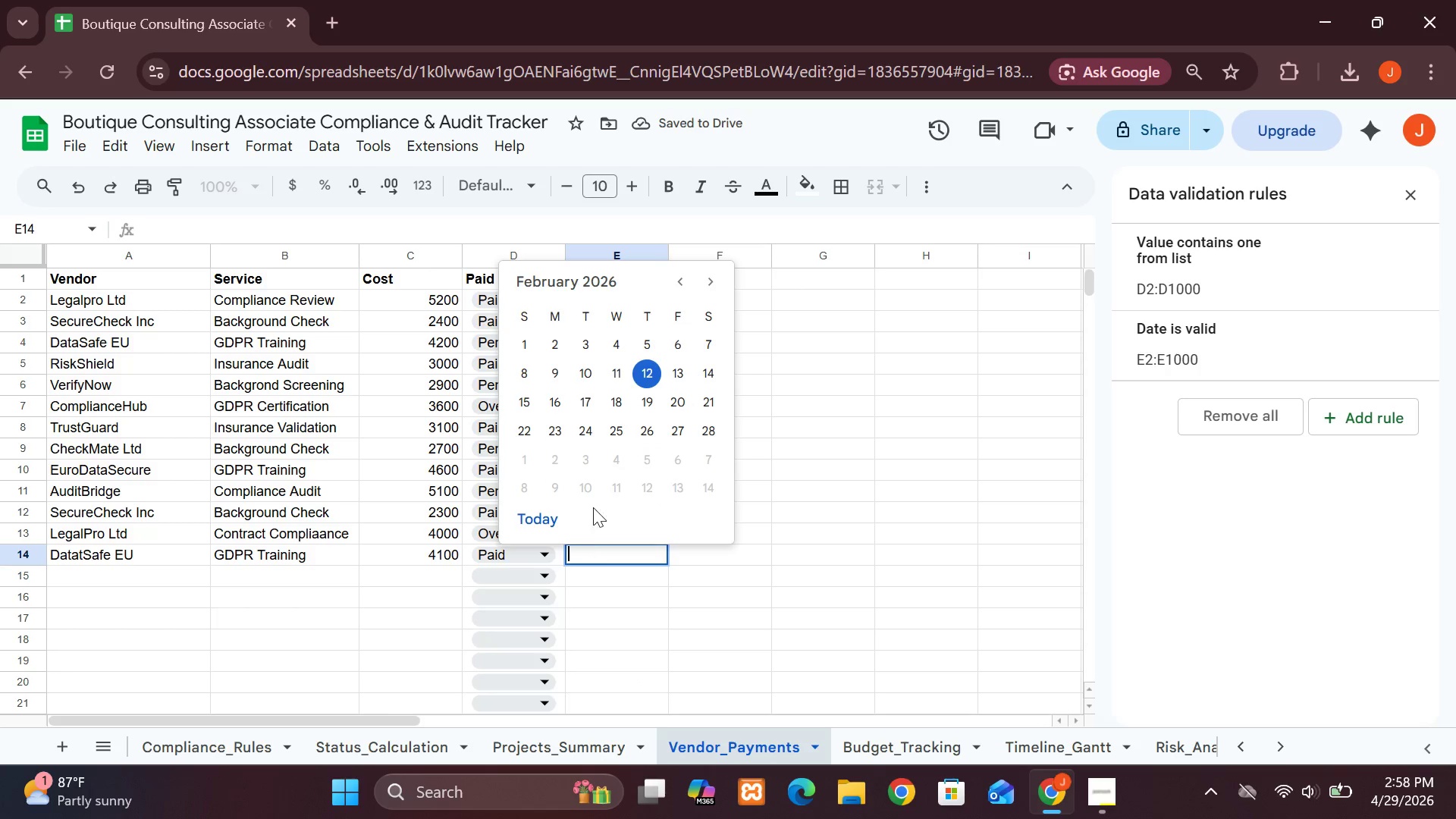 
left_click([523, 400])
 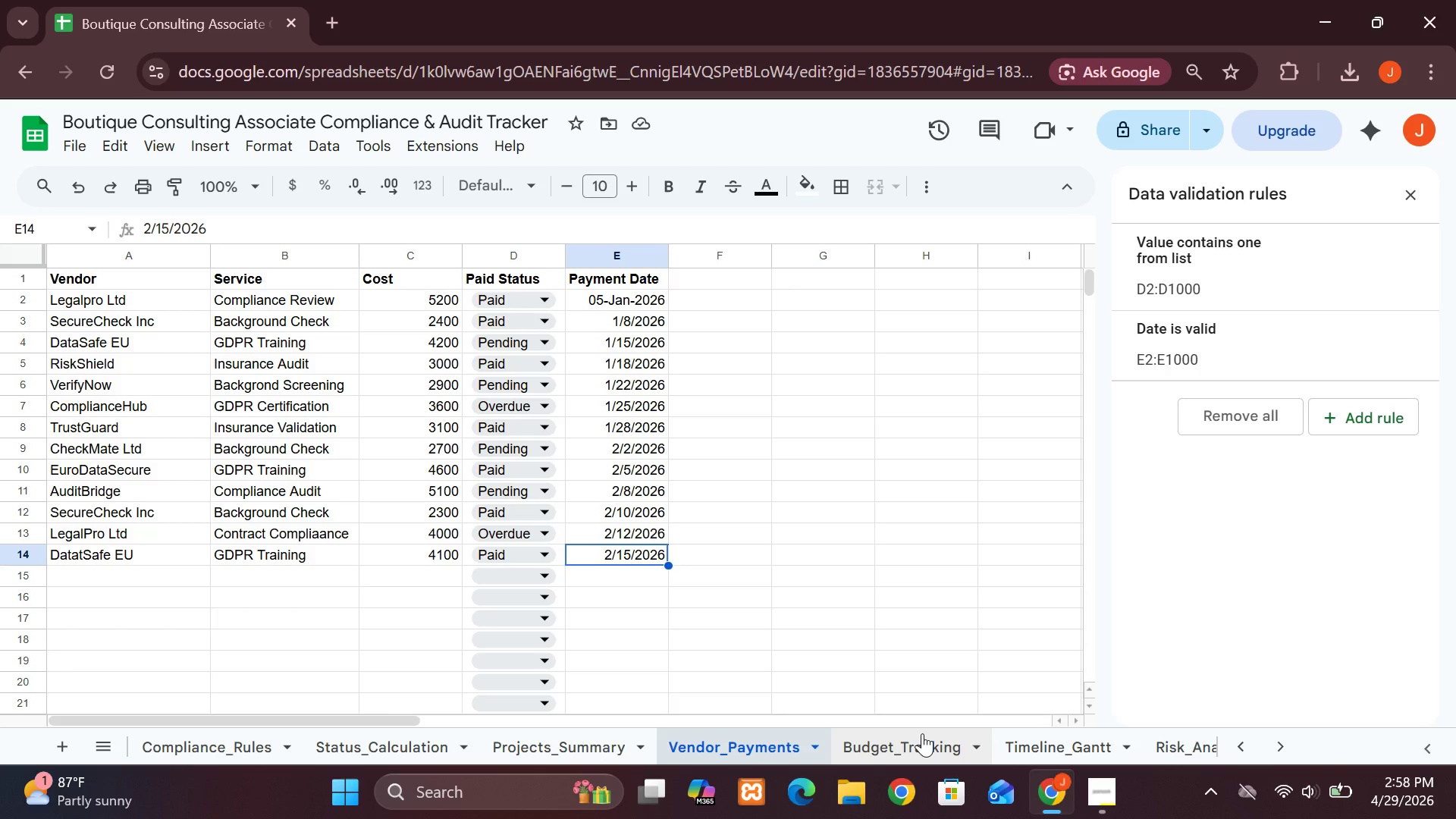 
wait(16.97)
 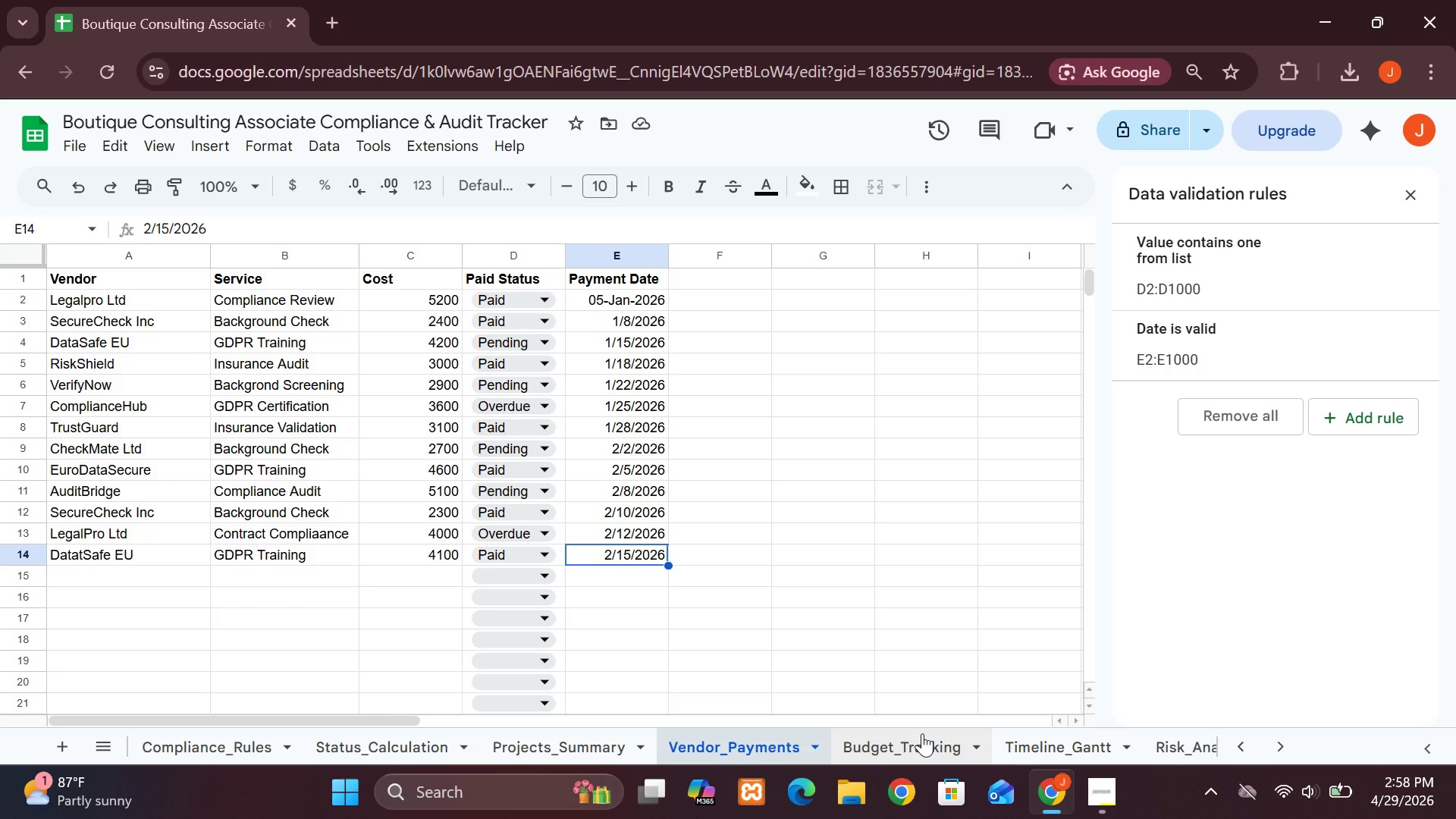 
left_click([909, 751])
 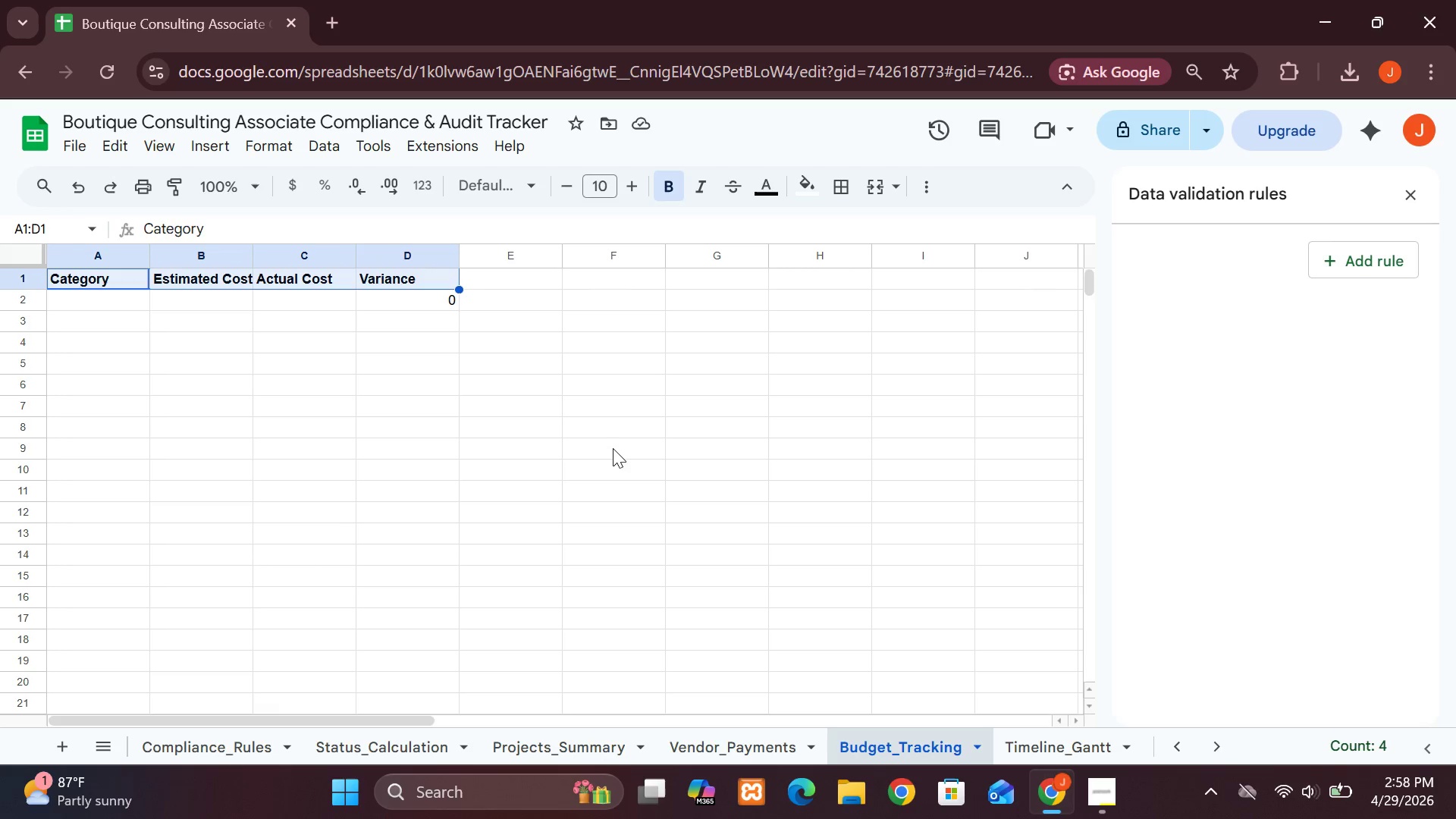 
wait(15.81)
 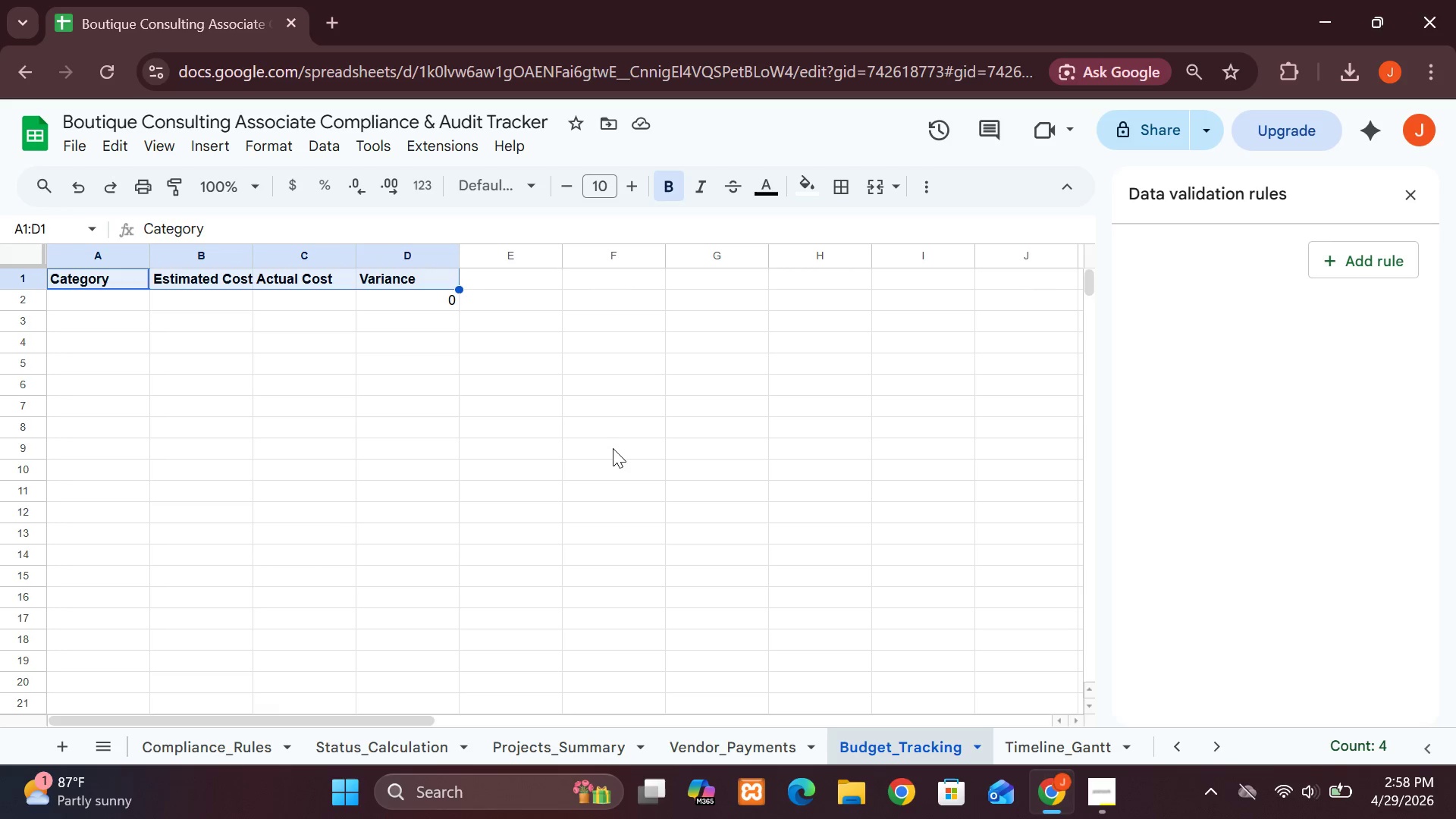 
left_click([421, 302])
 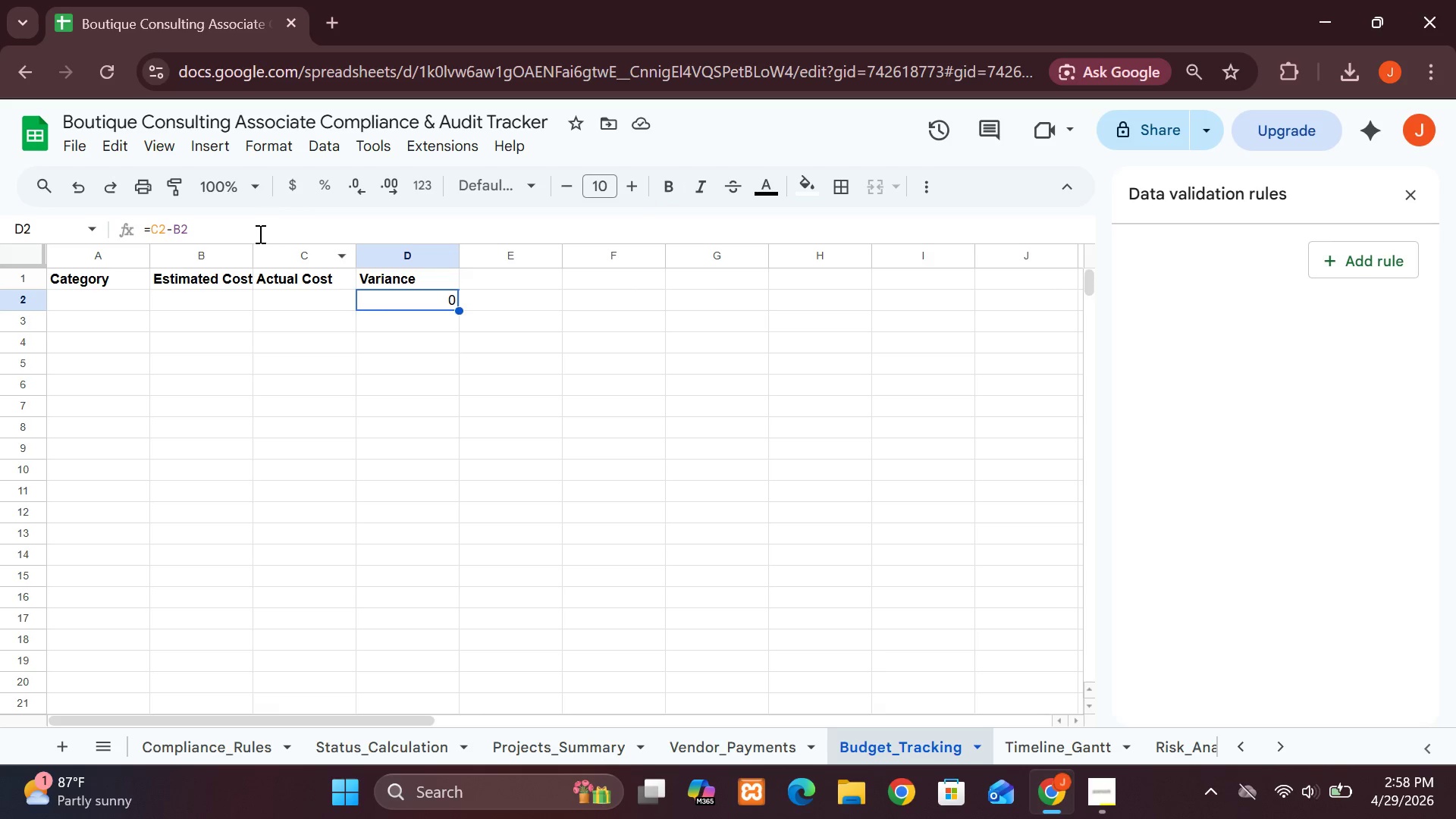 
left_click([121, 281])
 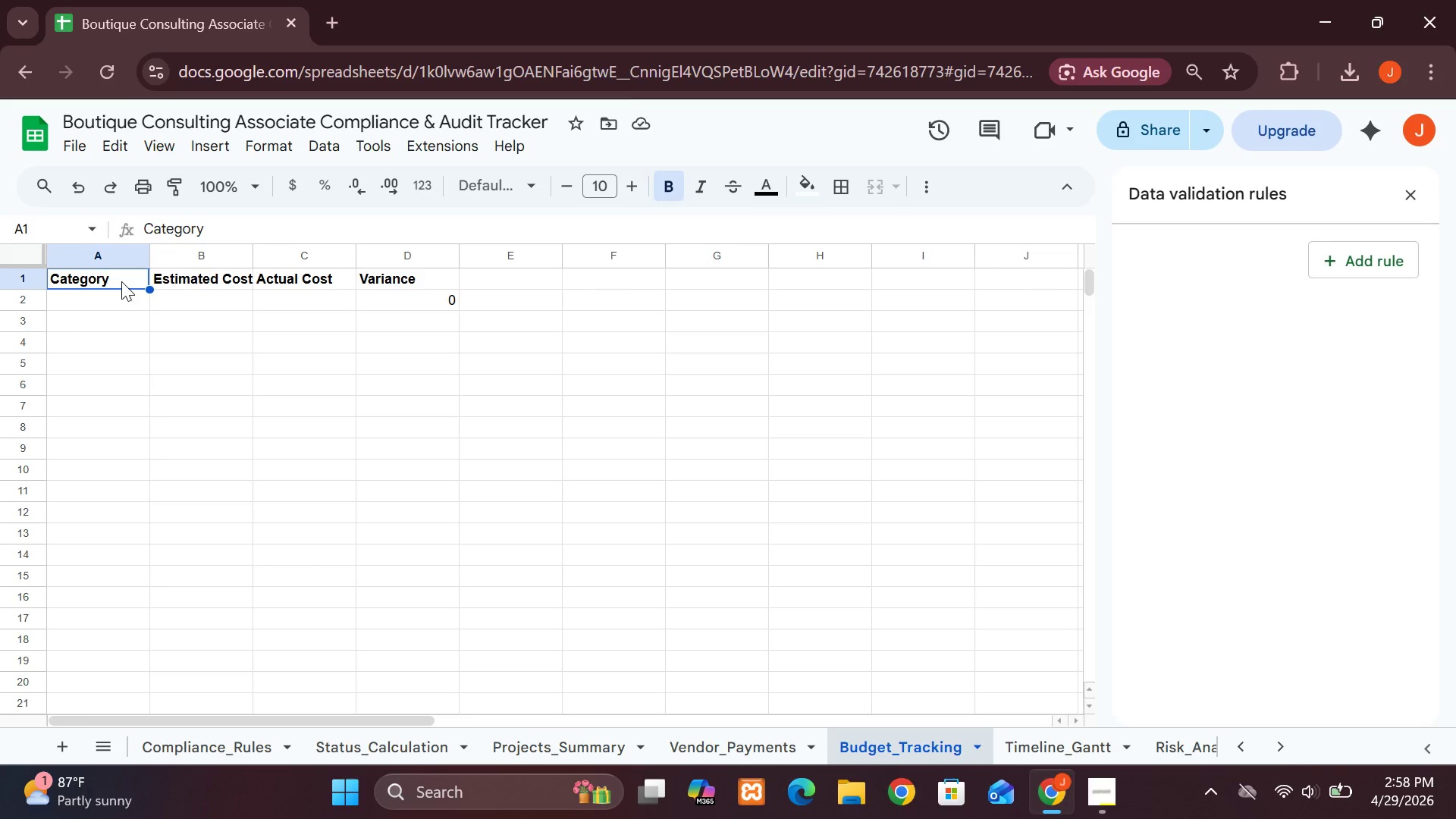 
key(Backspace)
type(Project ID)
 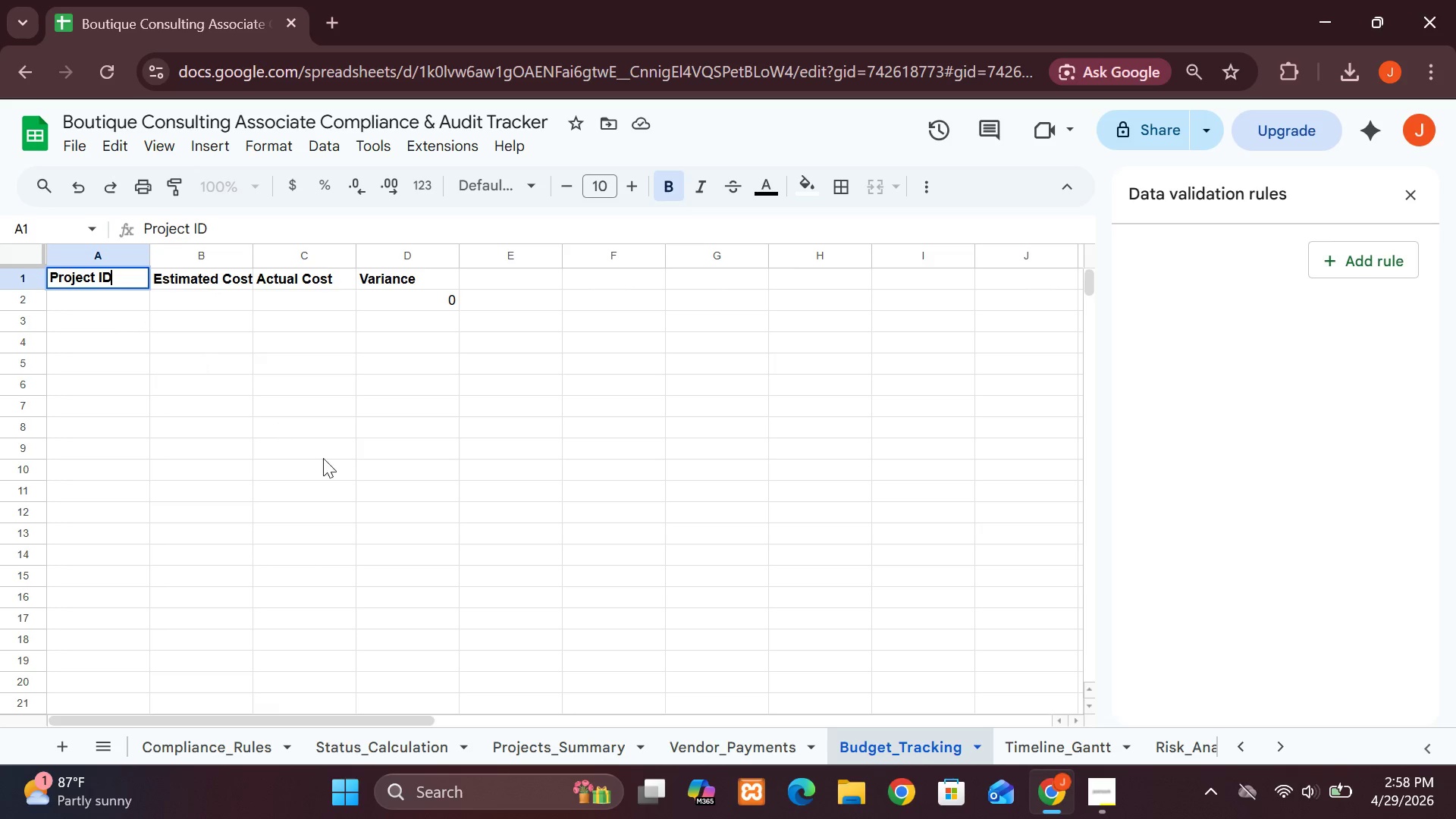 
left_click([209, 741])
 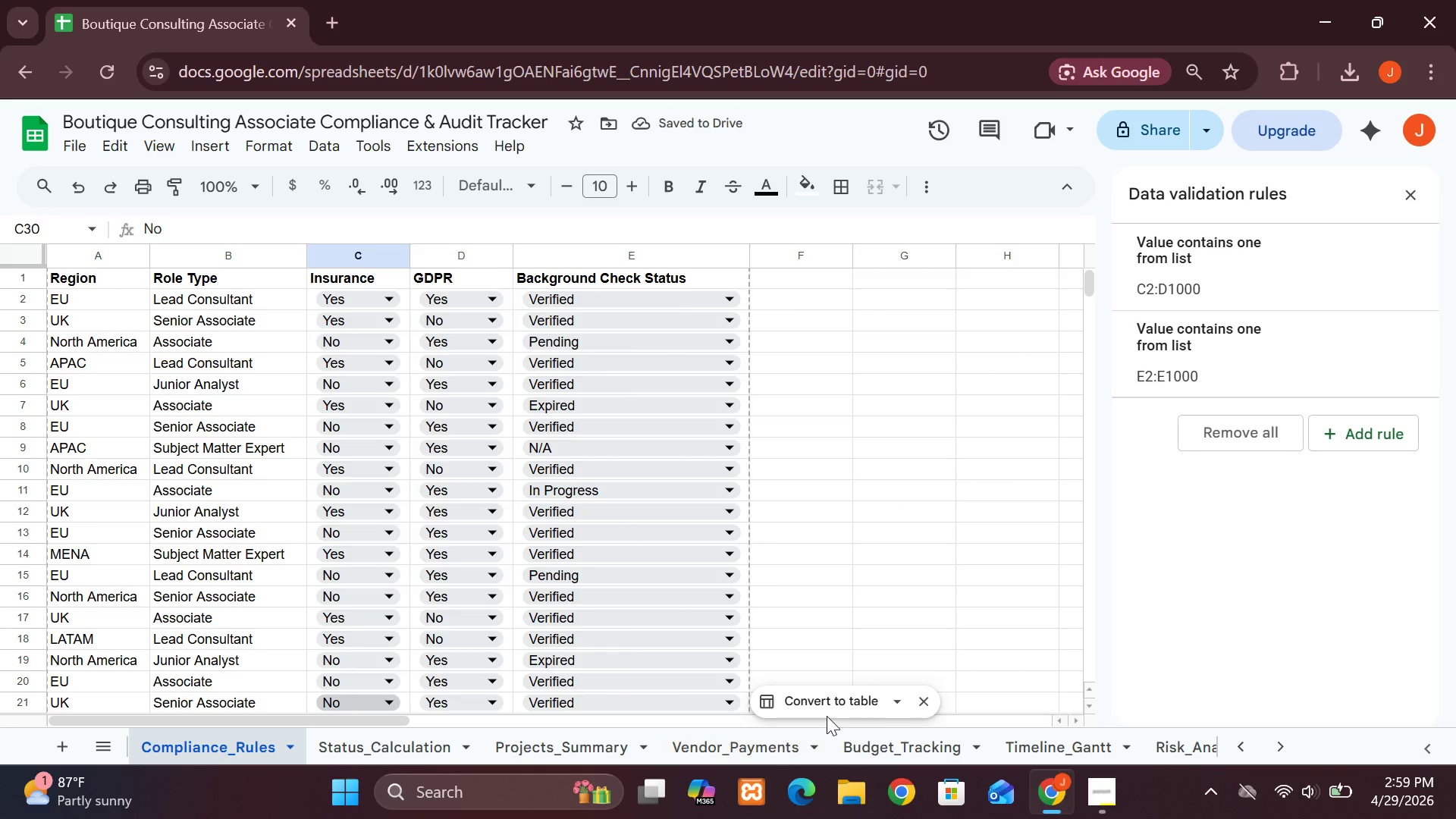 
wait(5.11)
 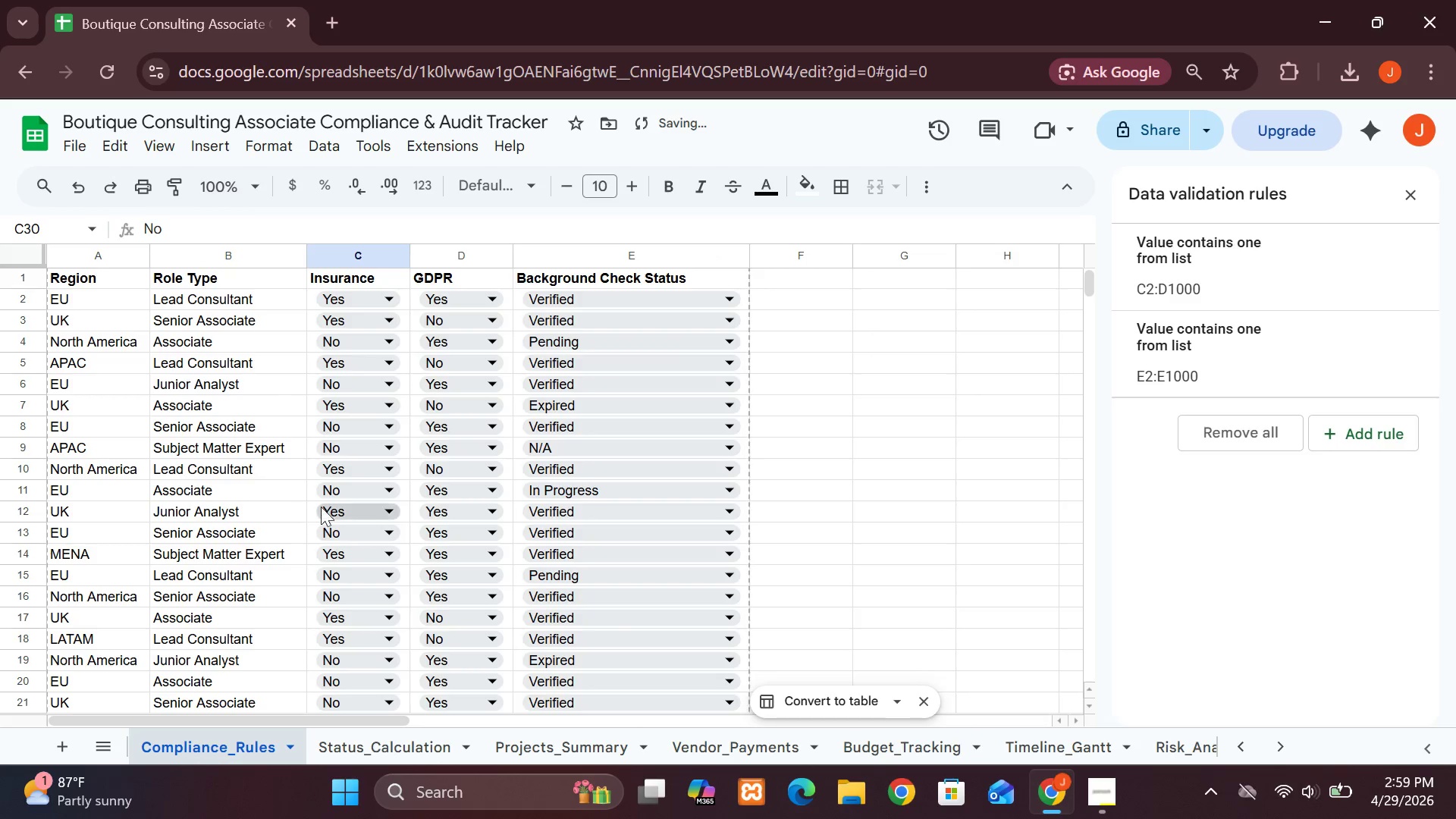 
left_click([1178, 748])
 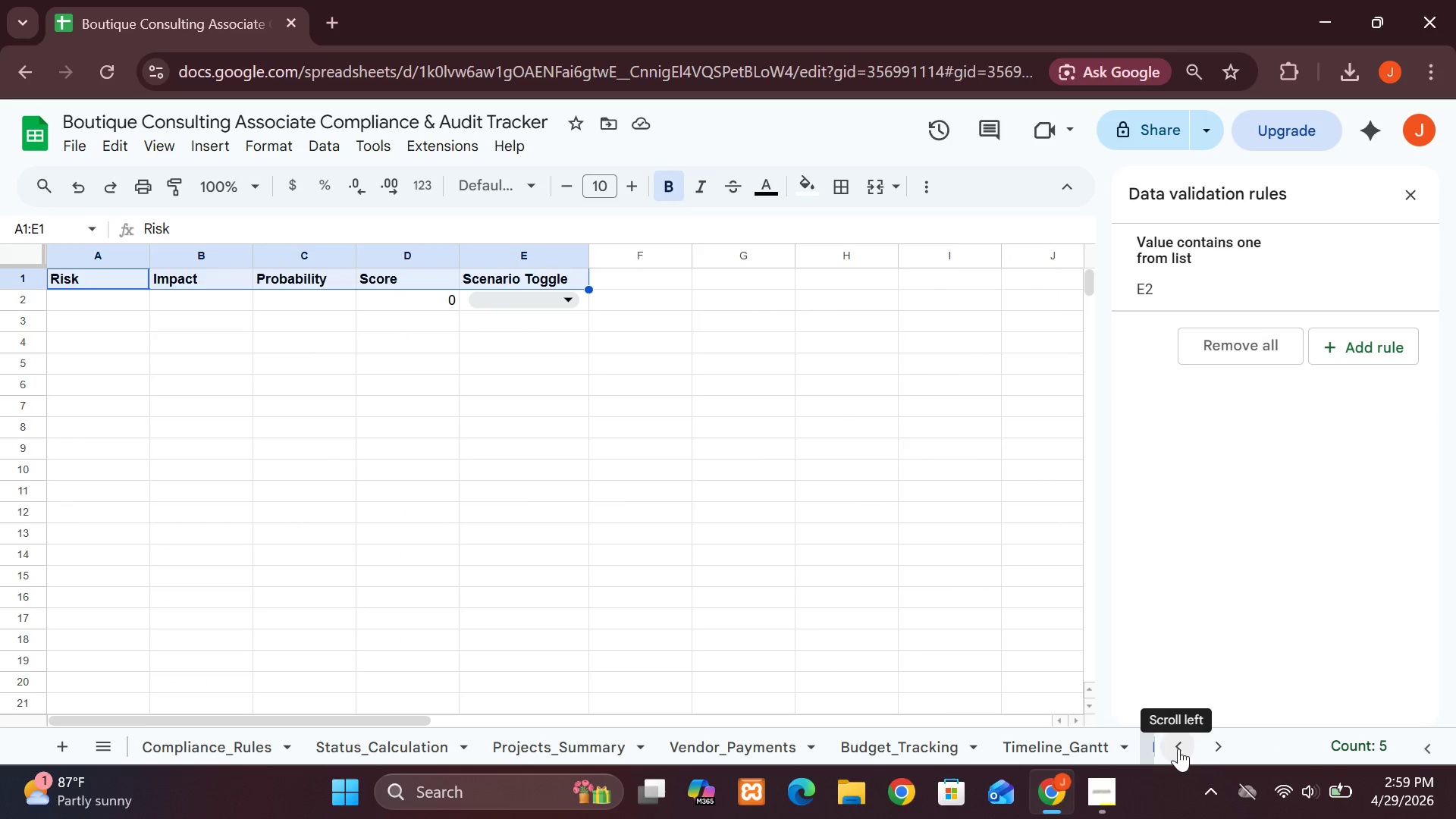 
left_click([1207, 748])
 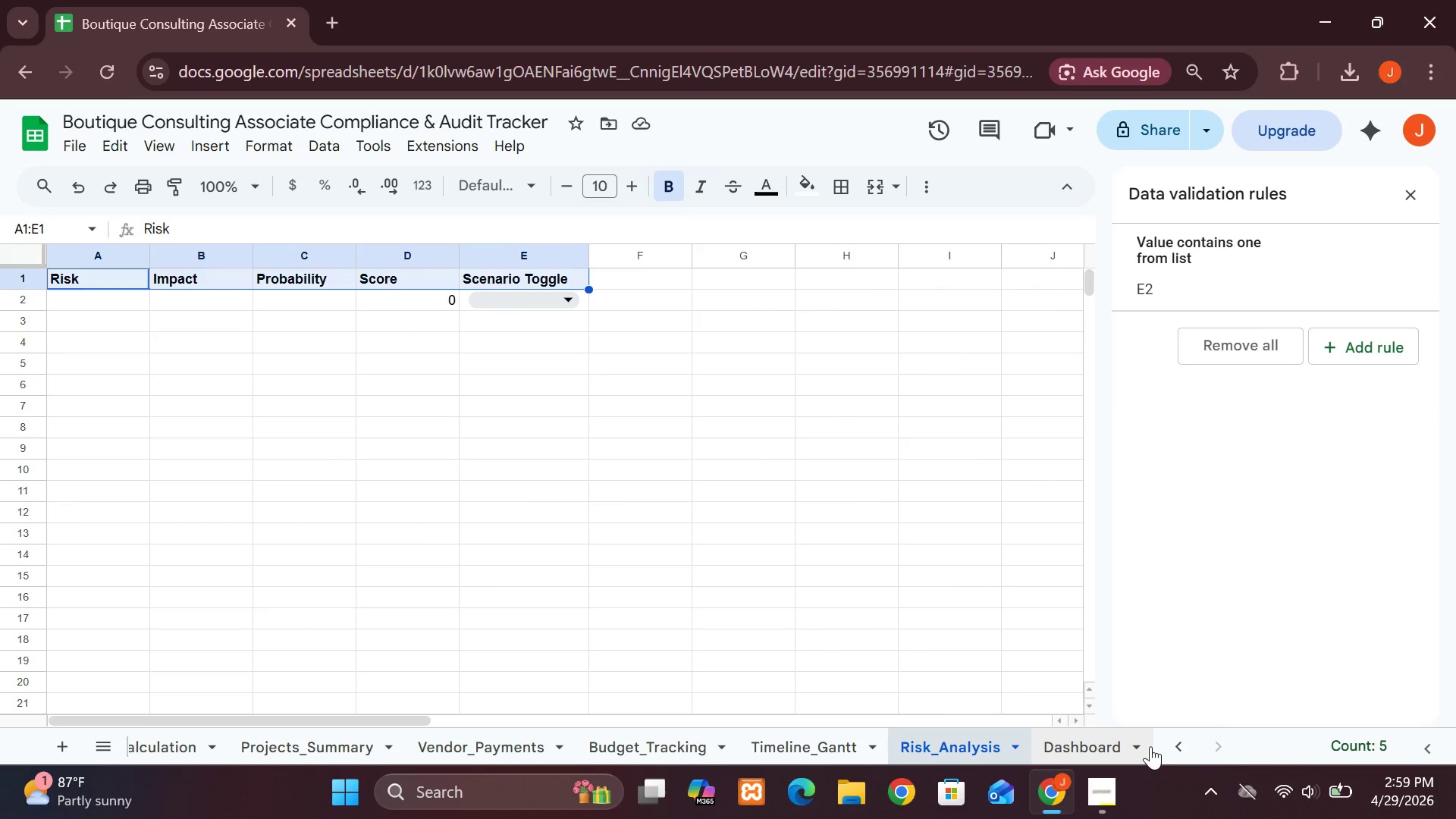 
left_click([1188, 743])
 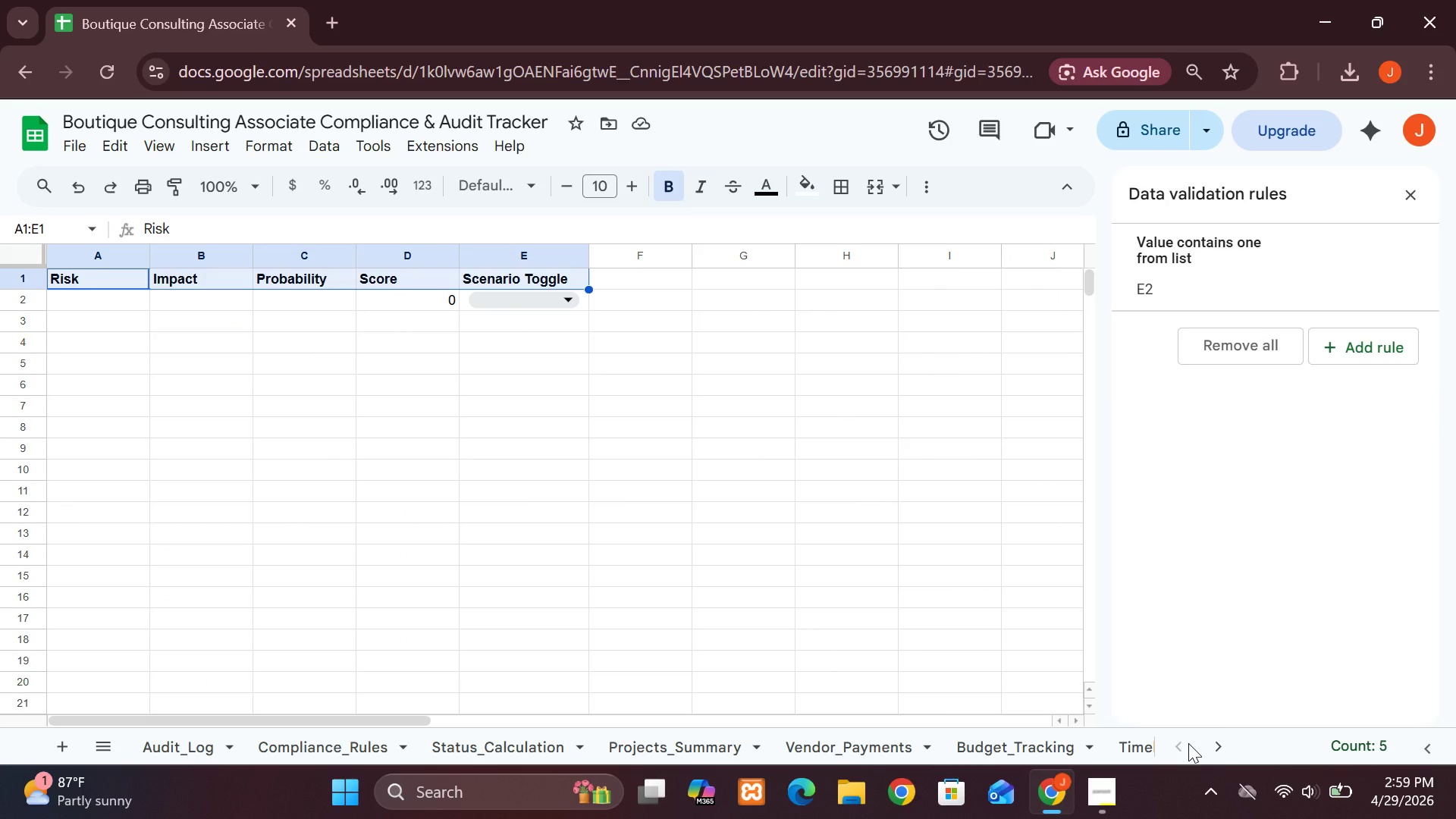 
left_click([1188, 743])
 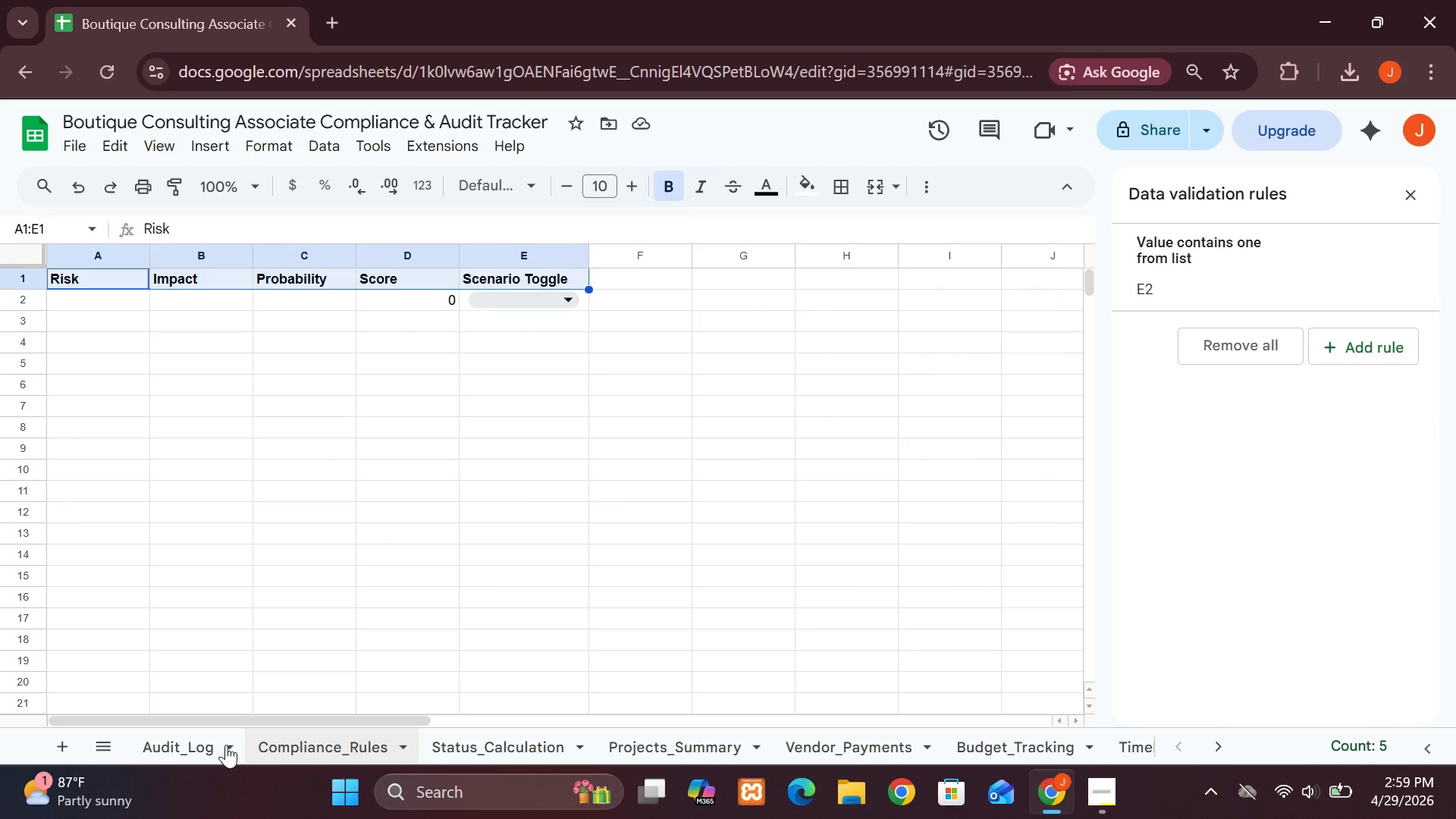 
left_click([154, 730])
 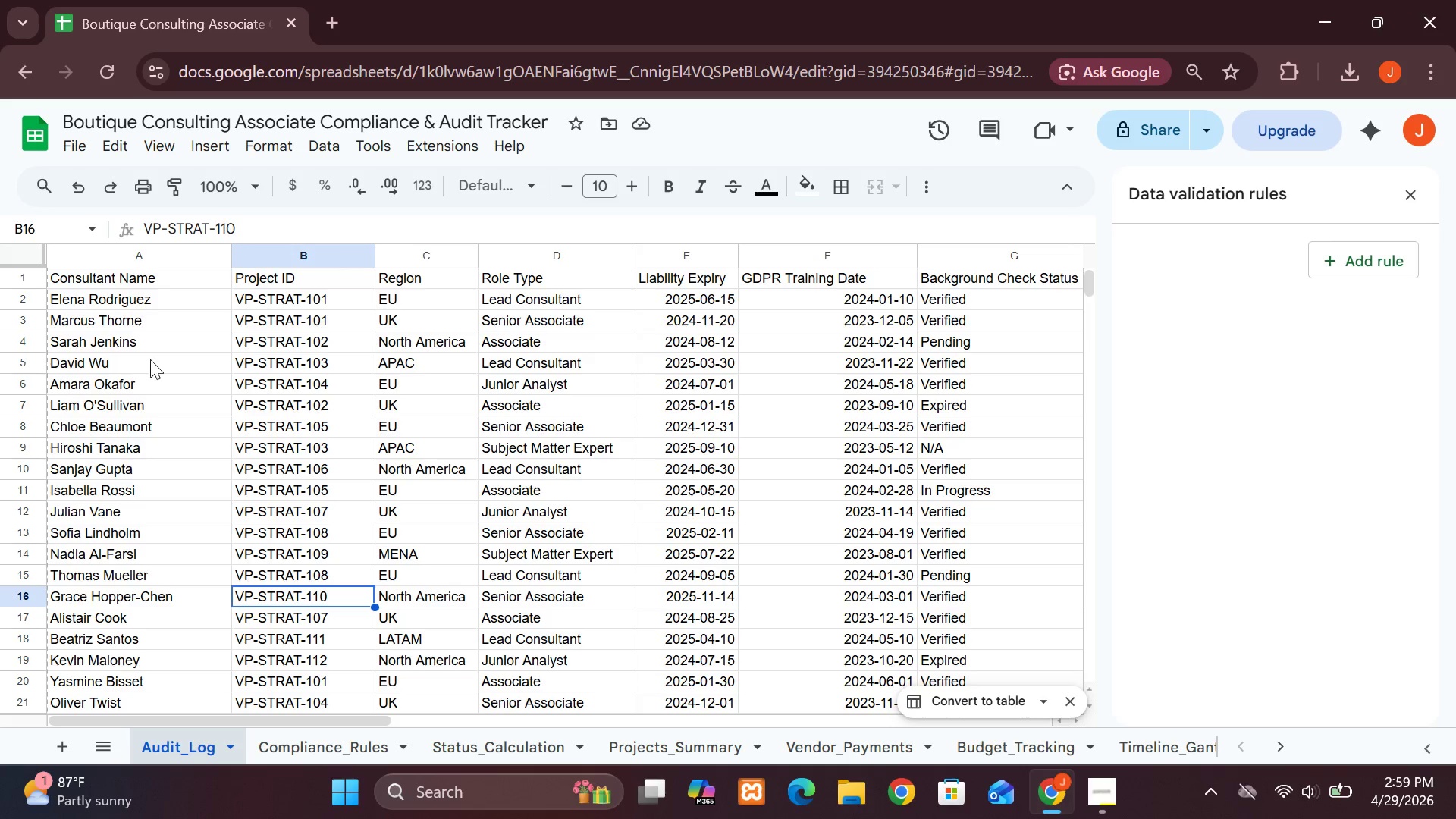 
left_click([161, 292])
 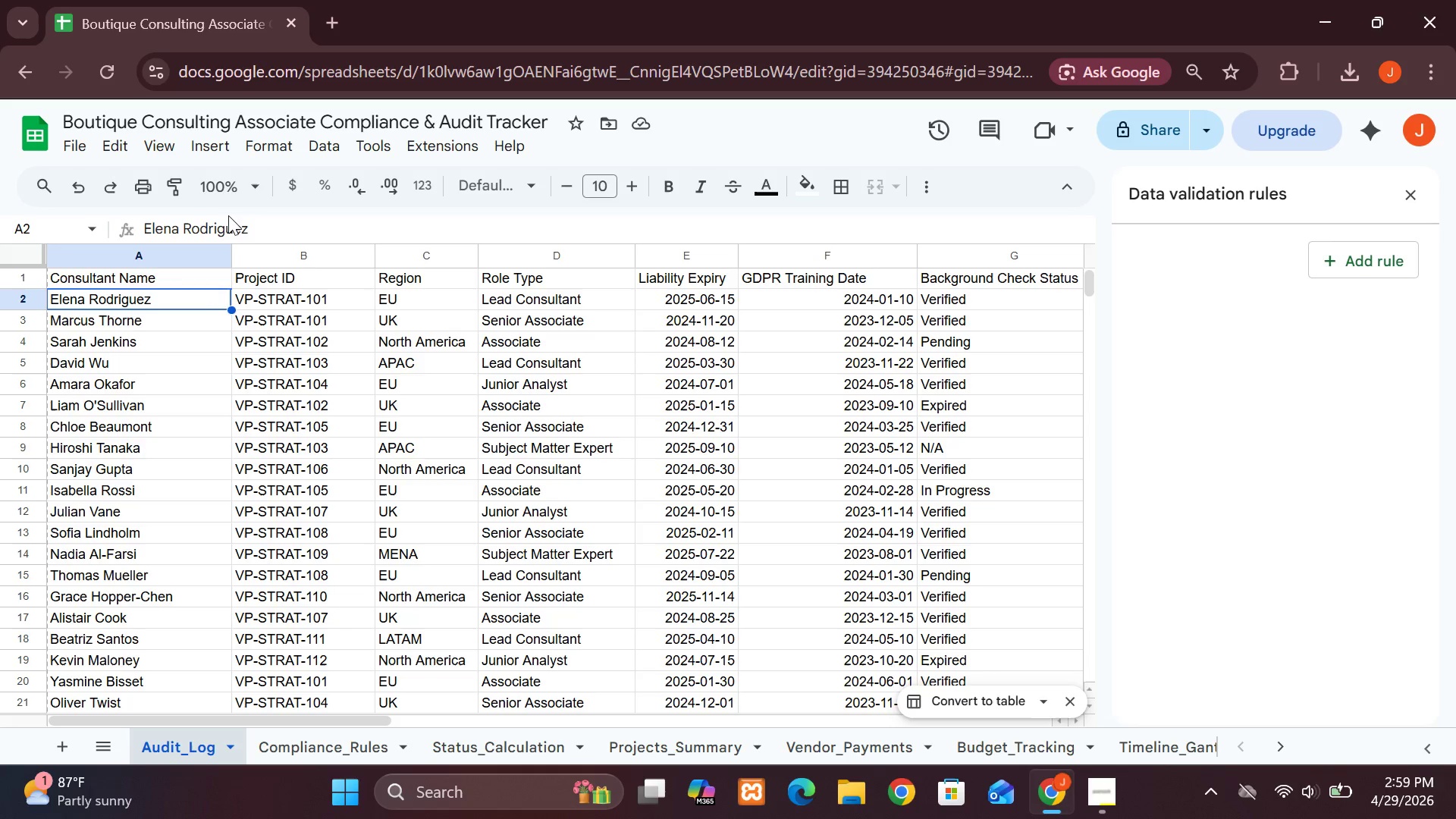 
left_click([320, 303])
 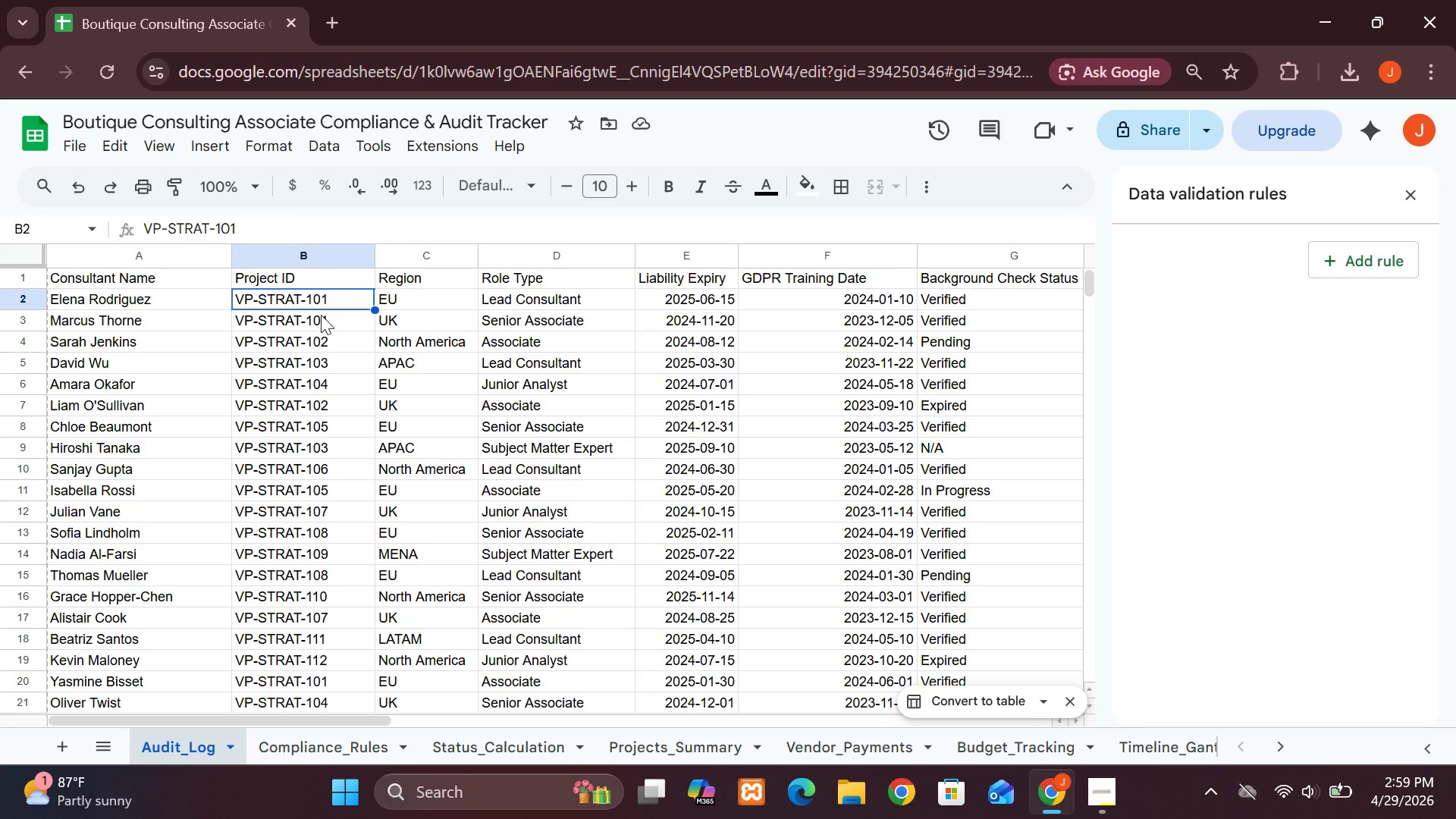 
left_click([321, 315])
 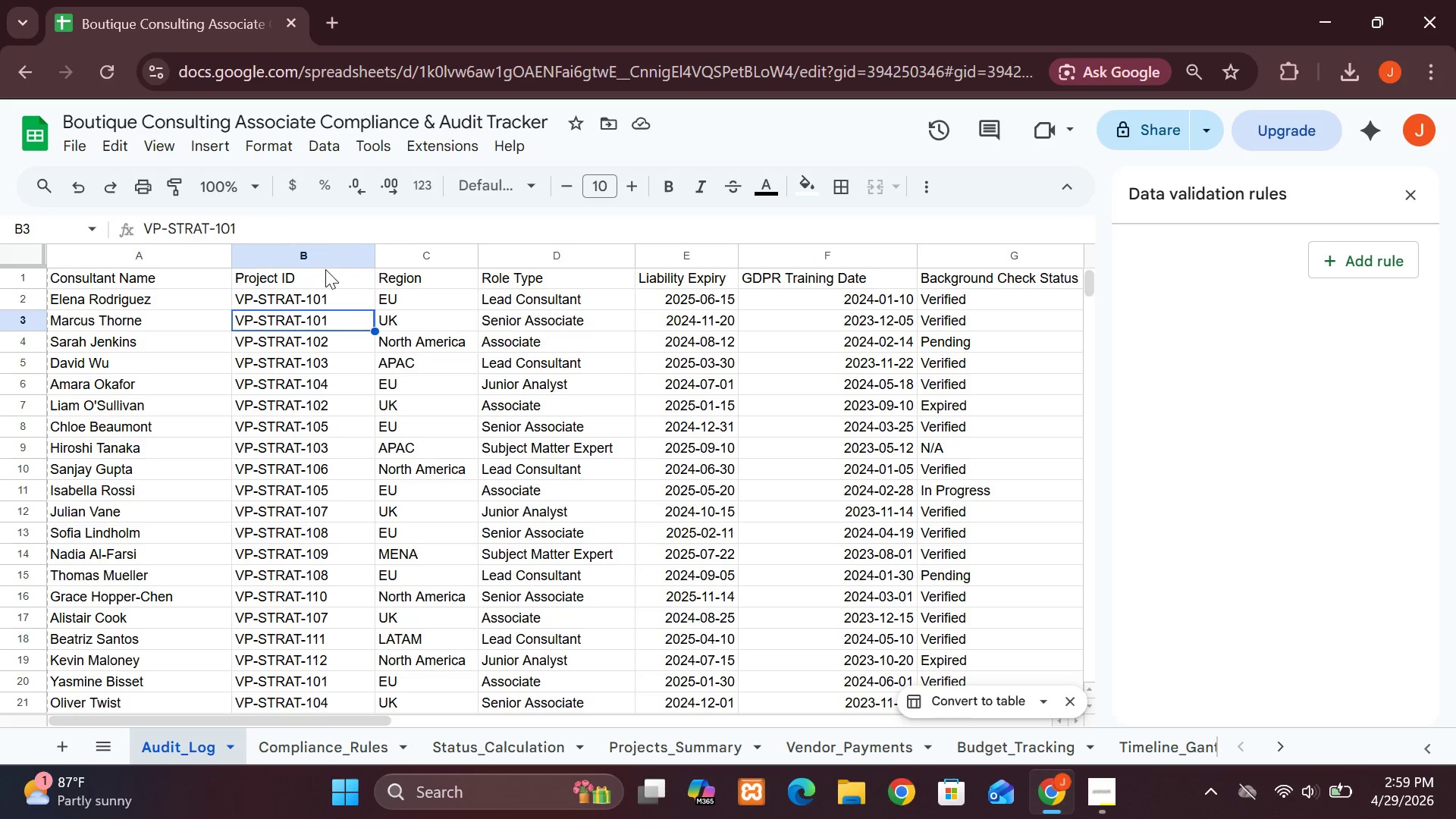 
left_click([322, 253])
 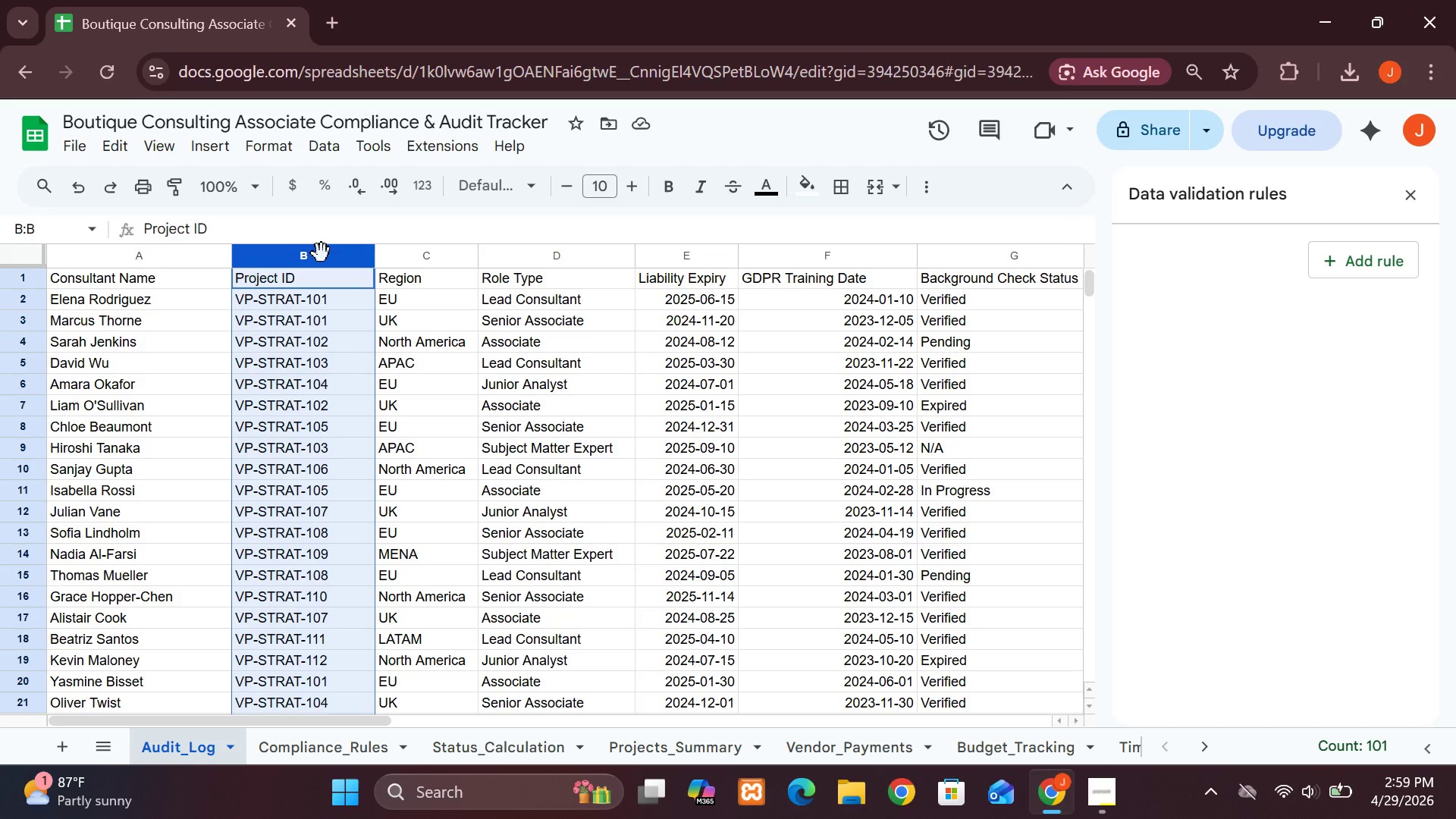 
key(Control+C)
 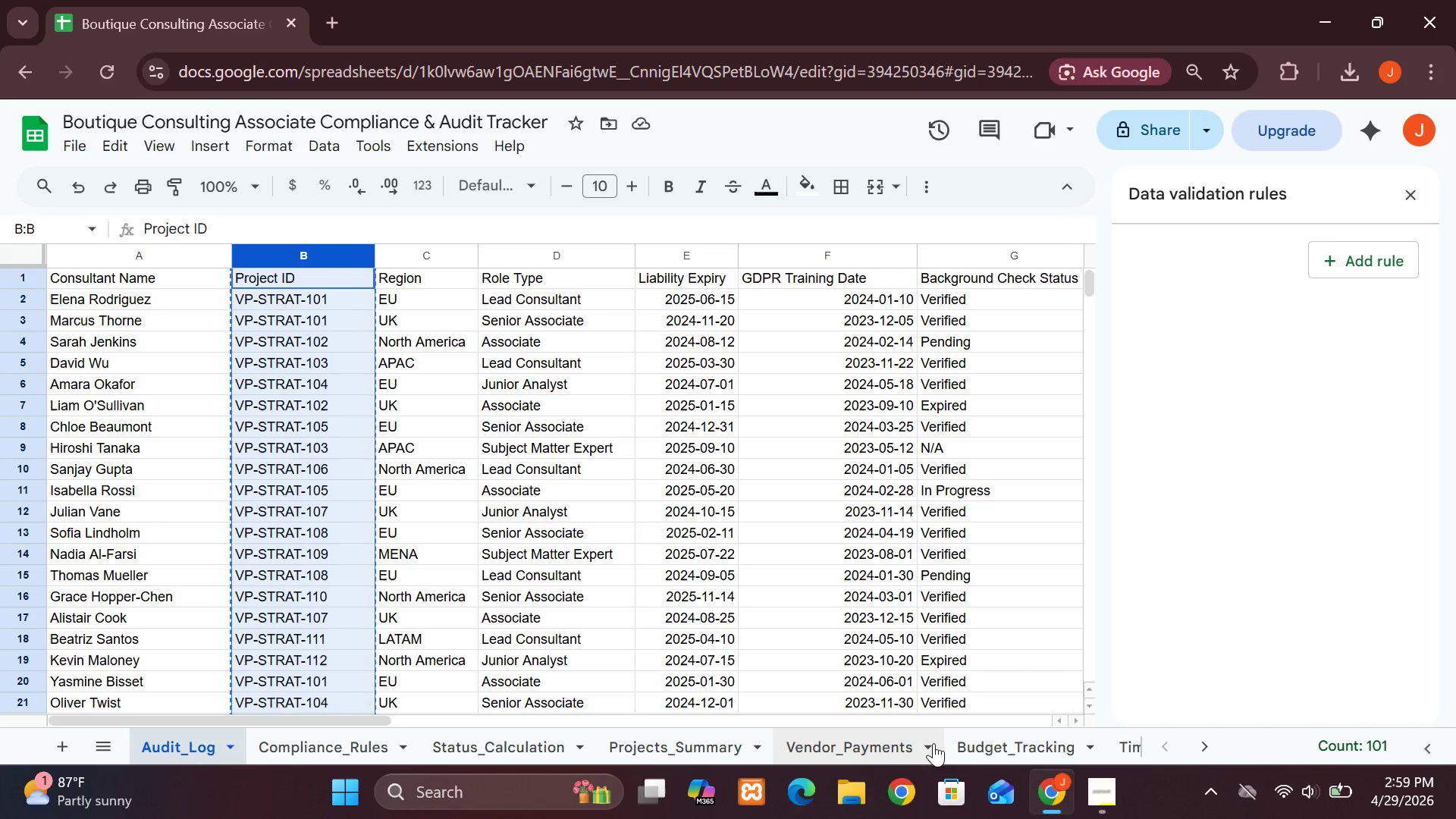 
left_click([987, 741])
 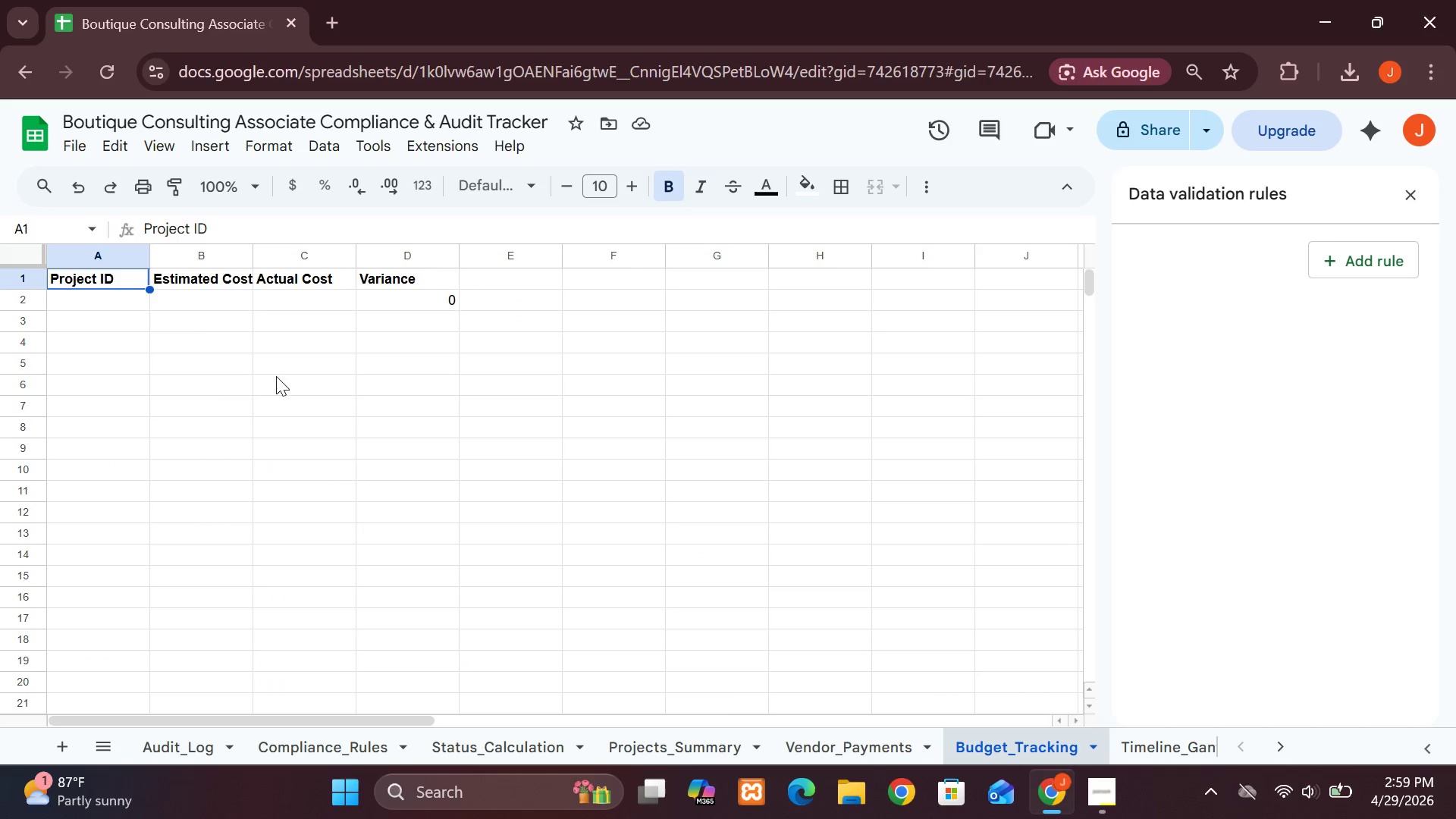 
key(Backspace)
 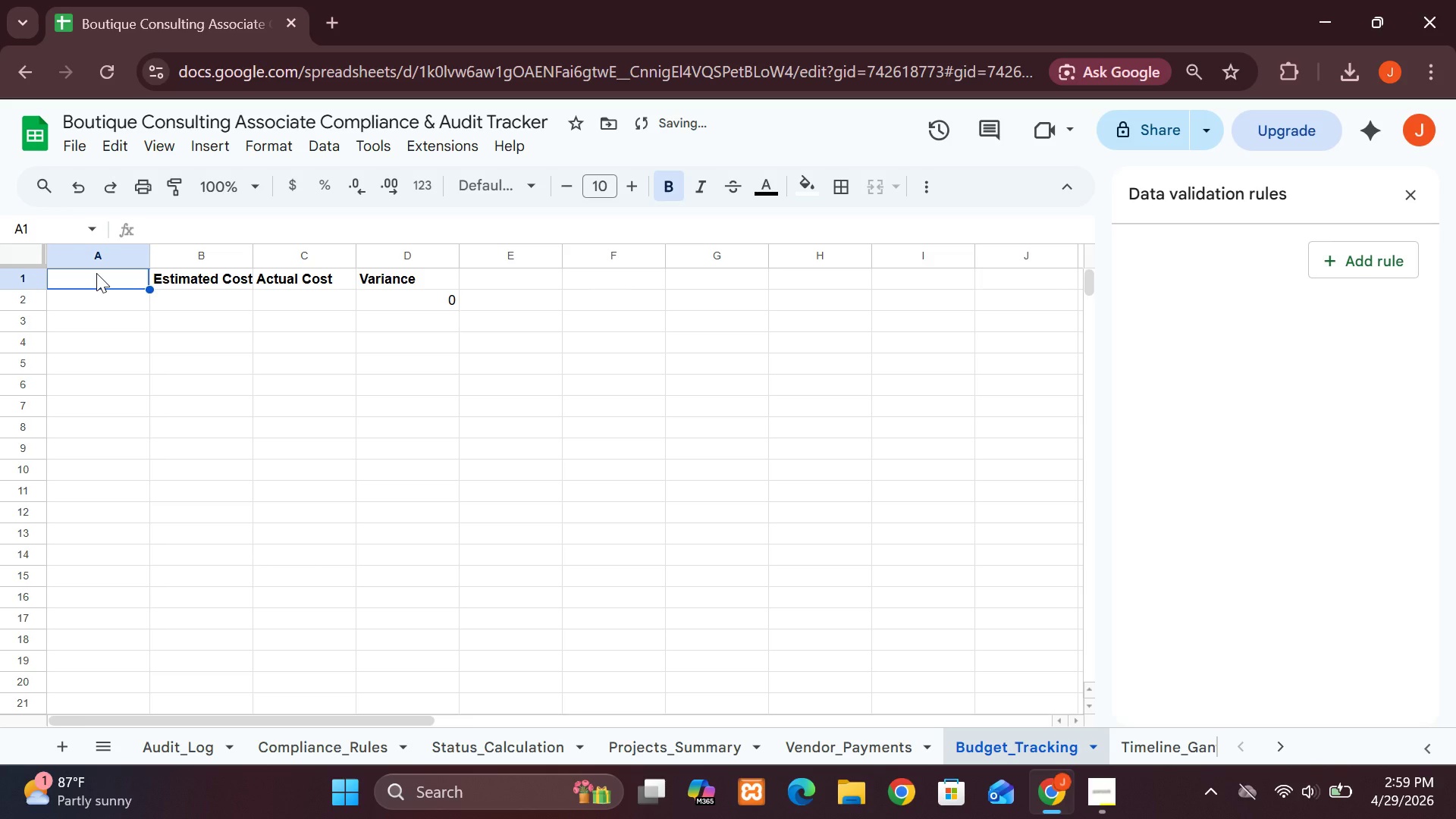 
key(Control+V)
 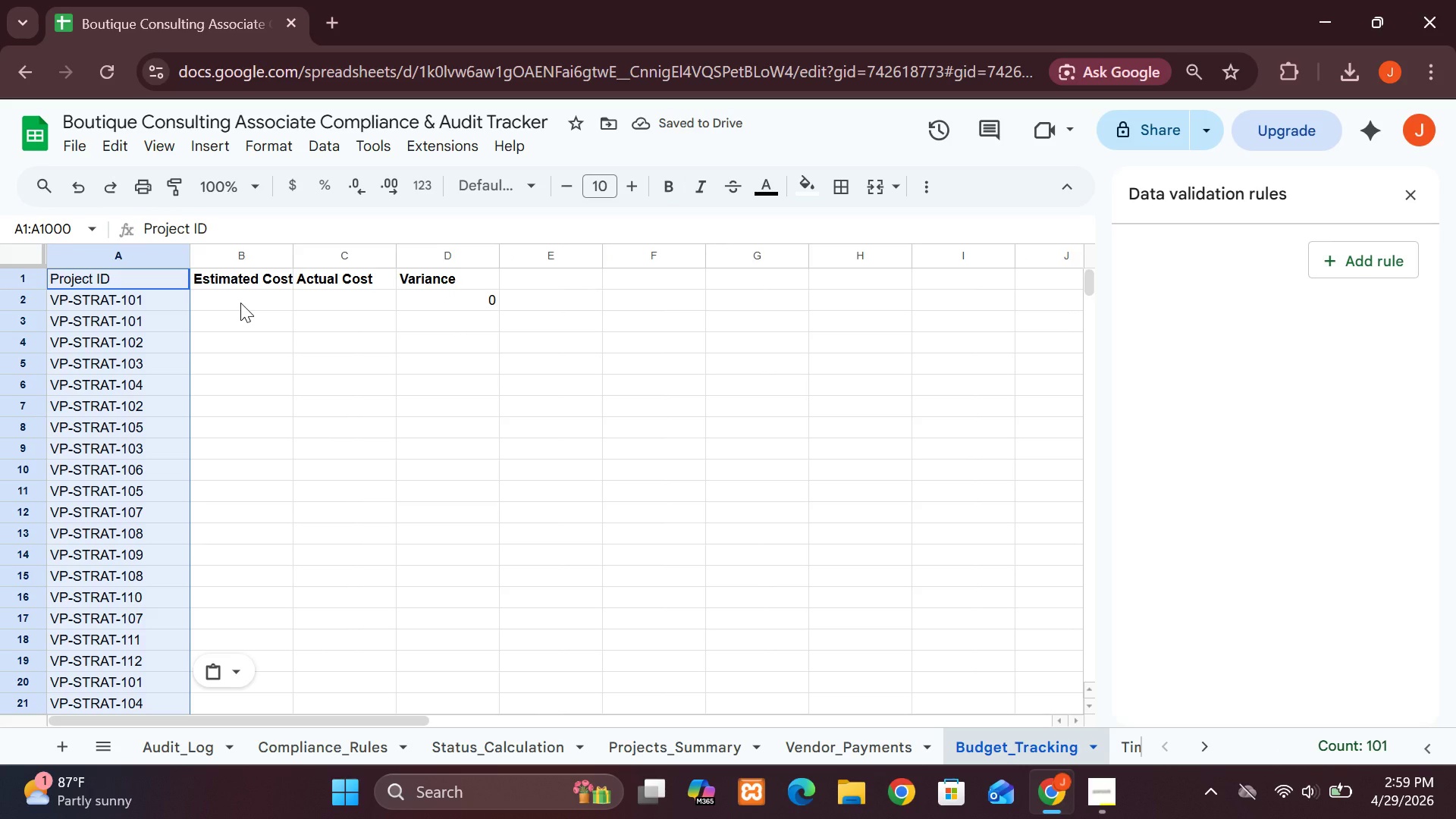 
wait(8.58)
 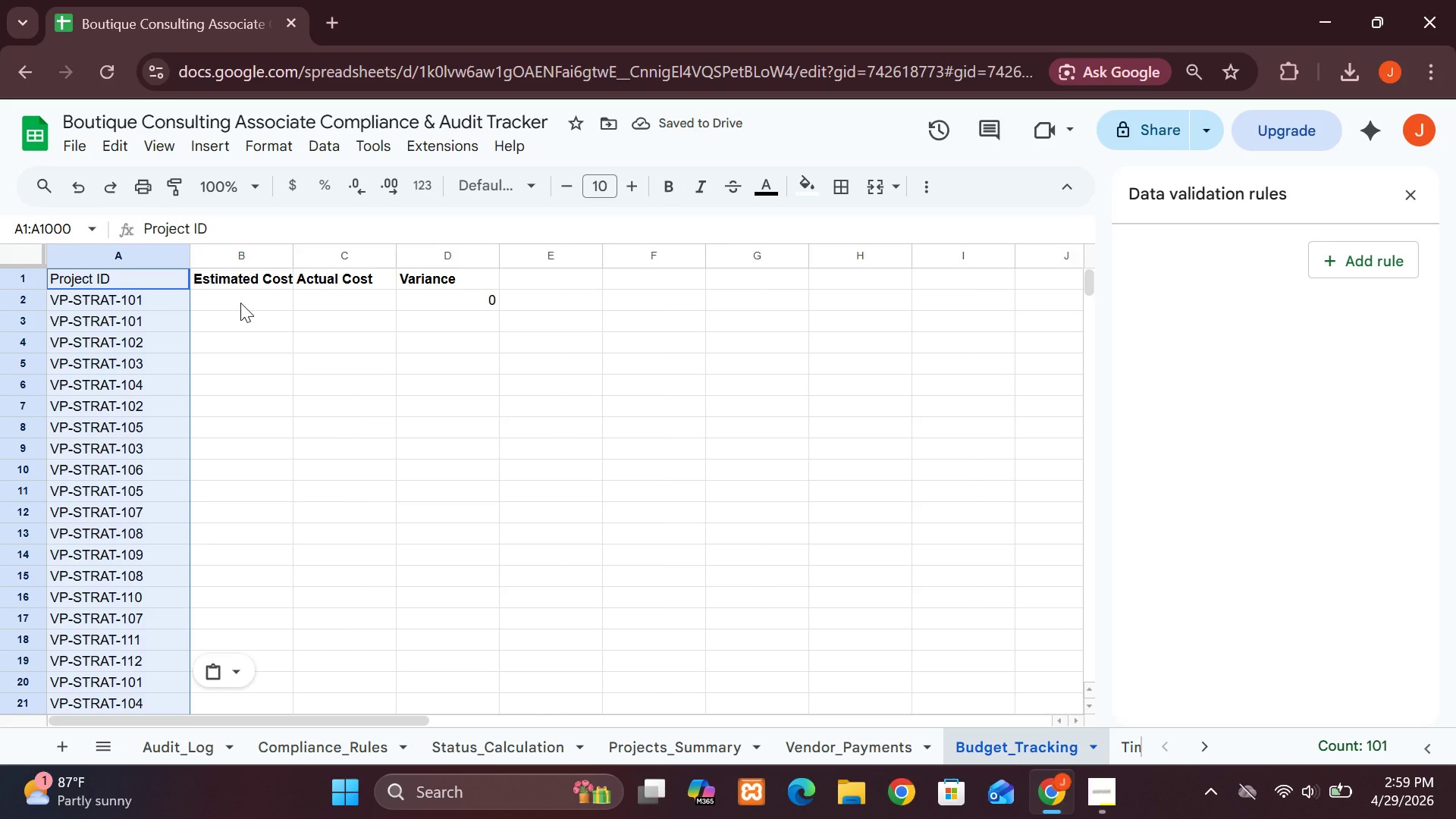 
left_click([140, 278])
 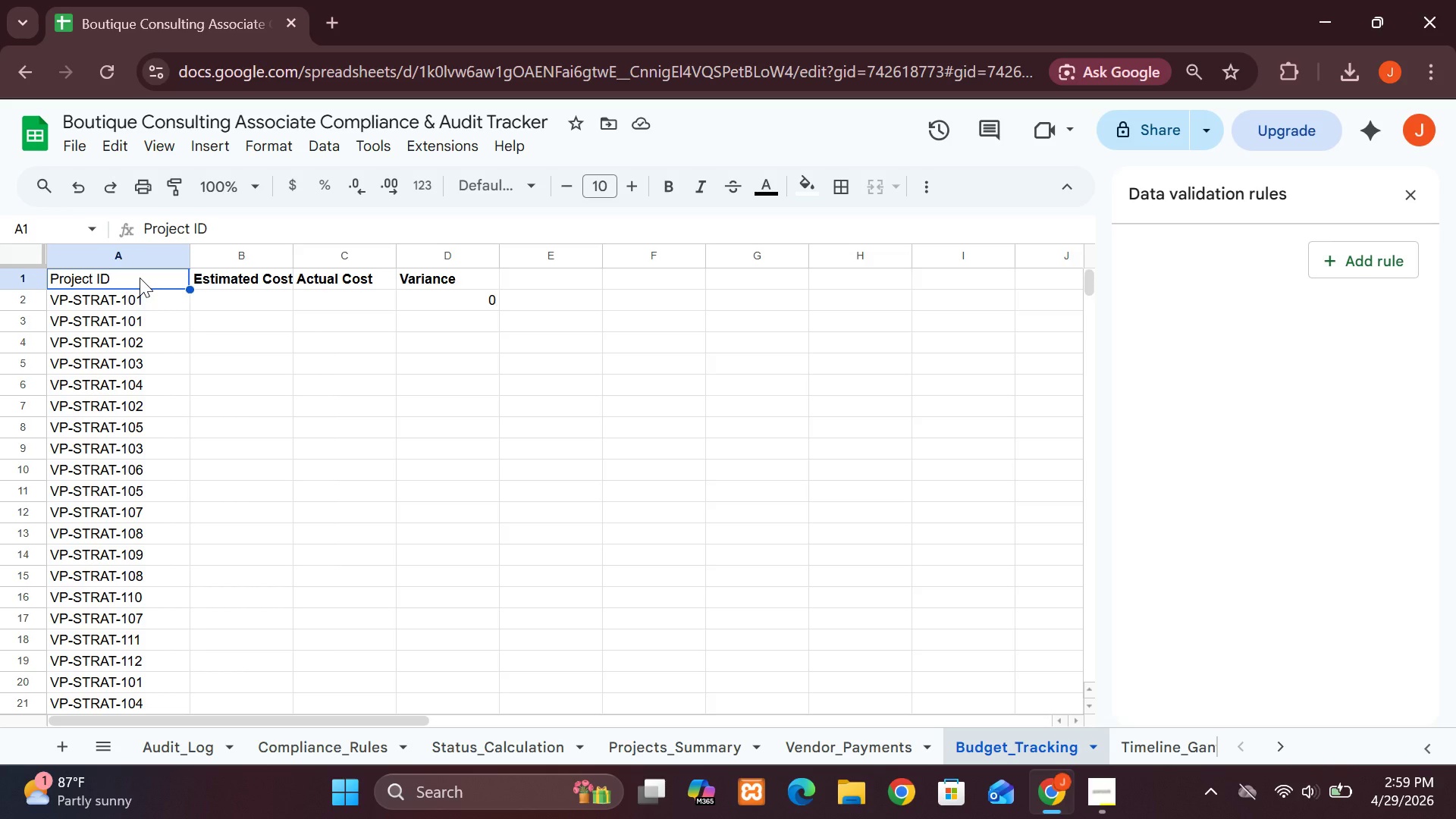 
wait(8.09)
 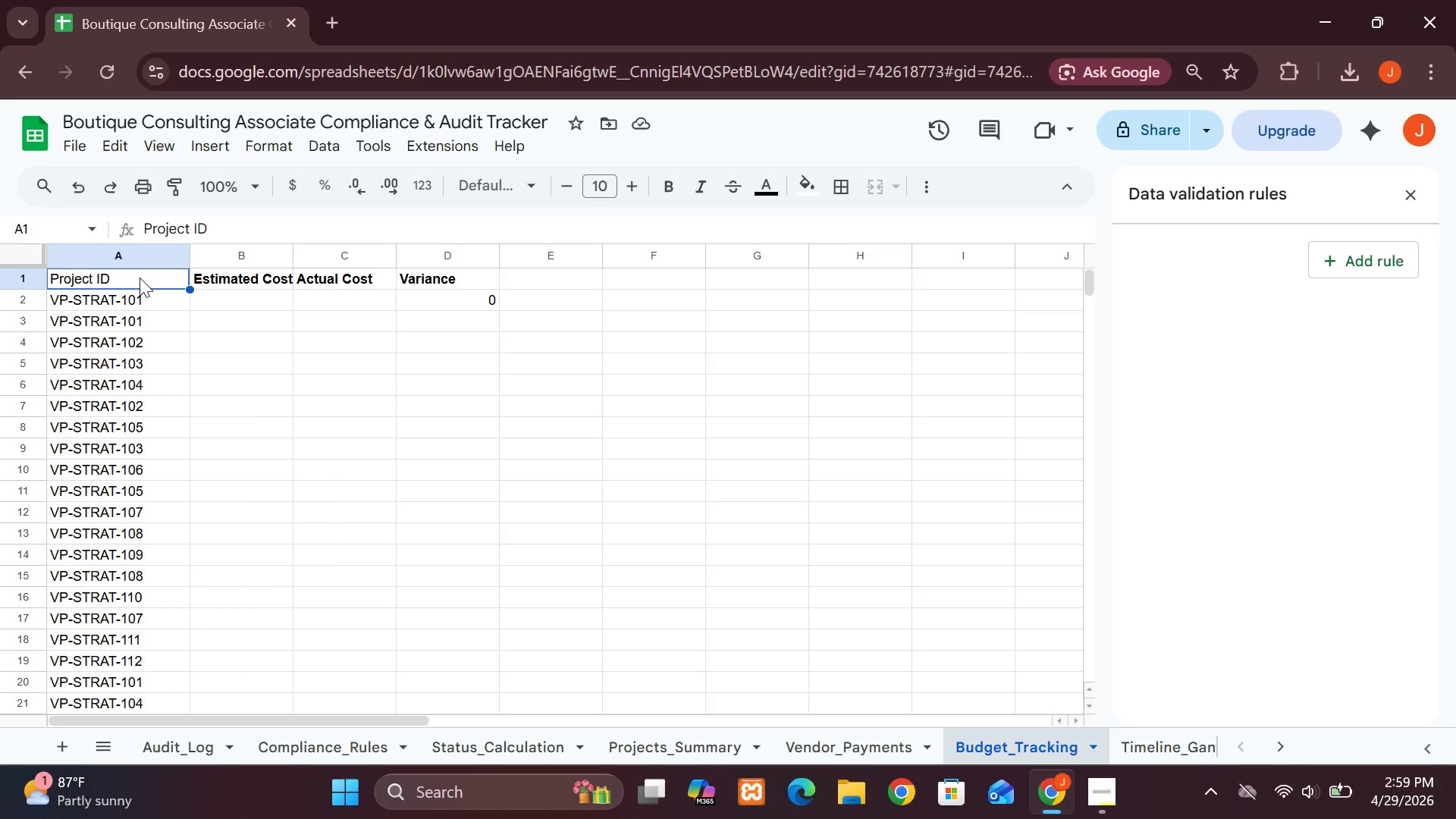 
left_click([679, 183])
 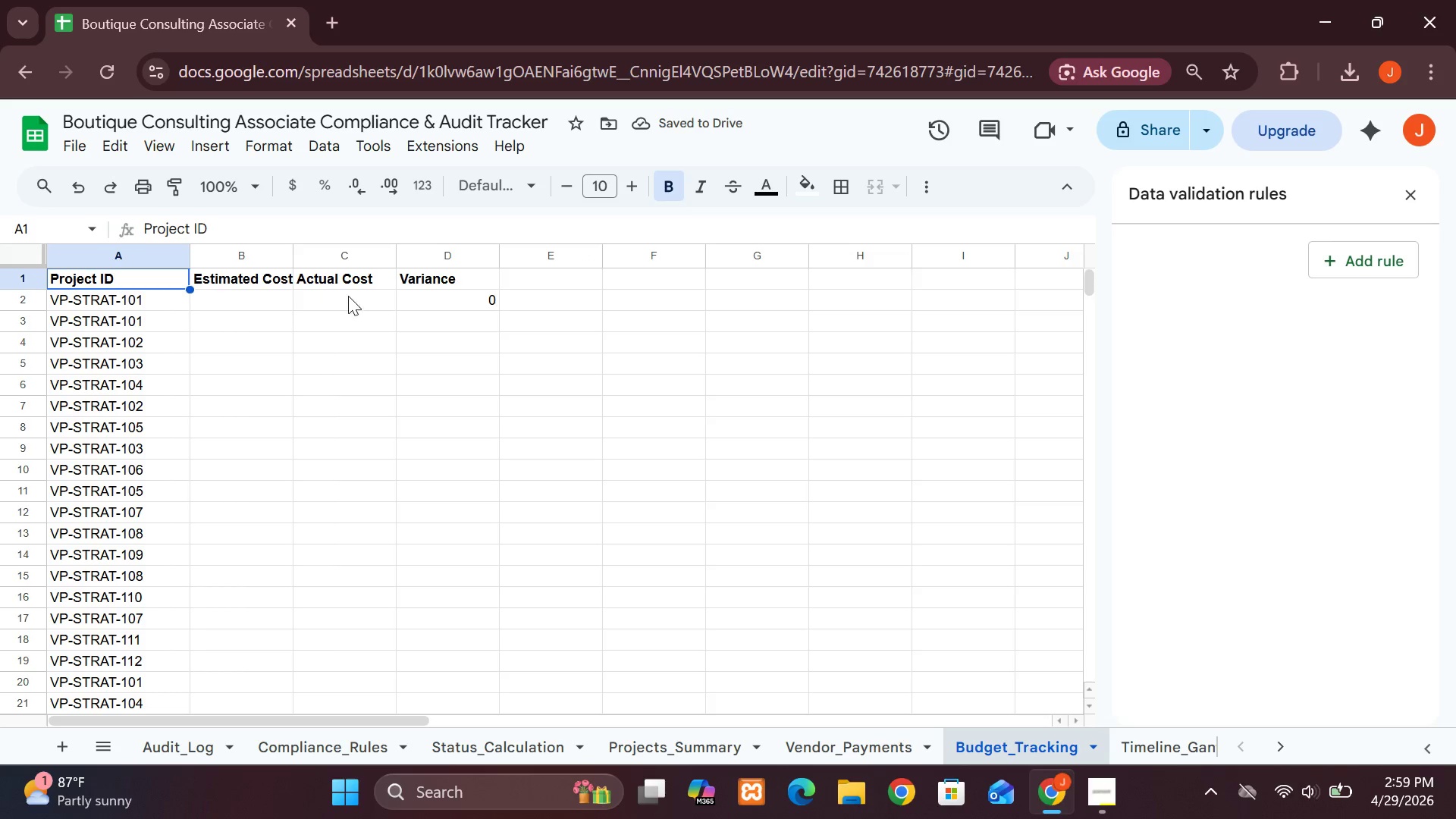 
left_click([252, 284])
 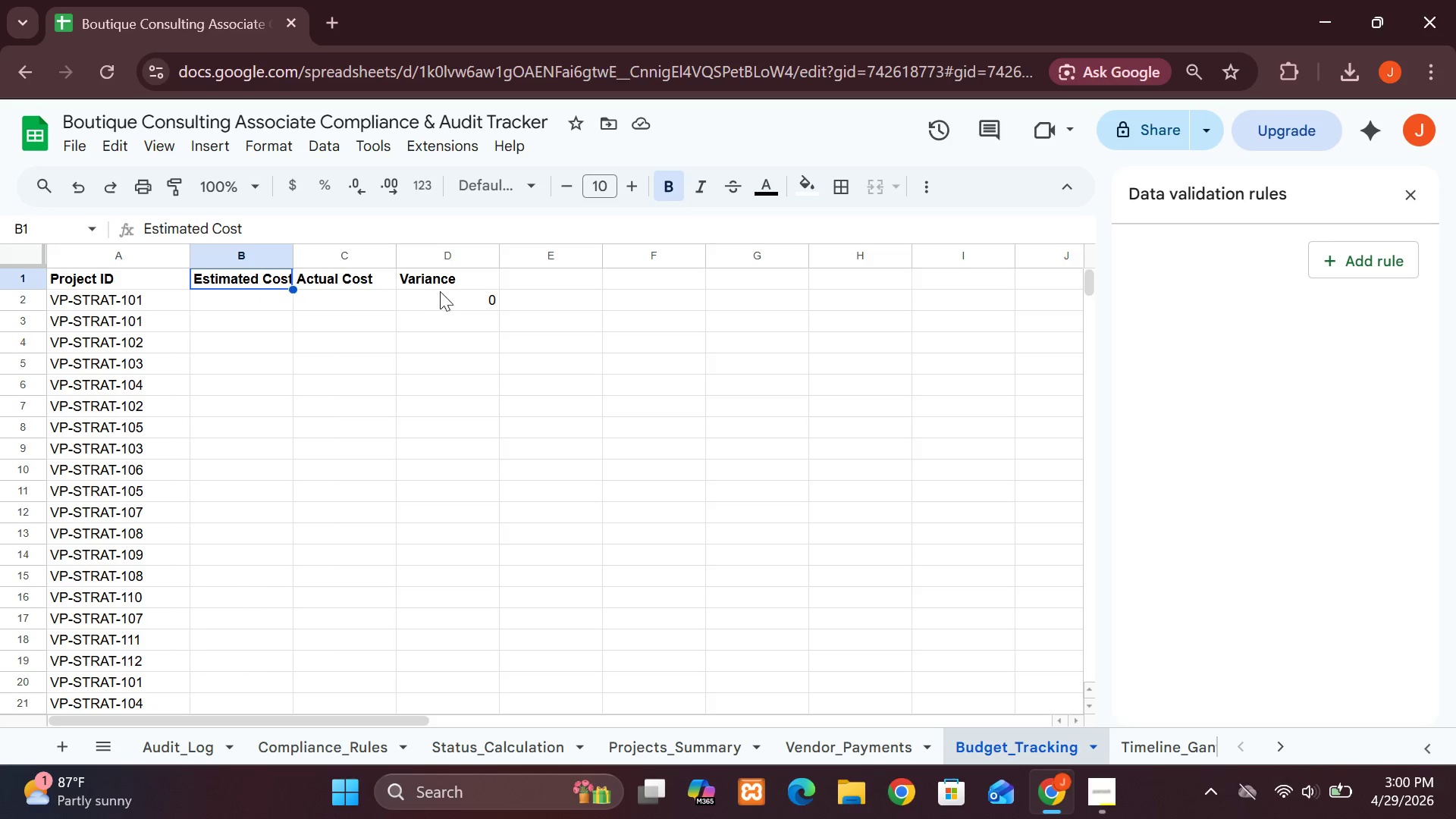 
left_click([449, 297])
 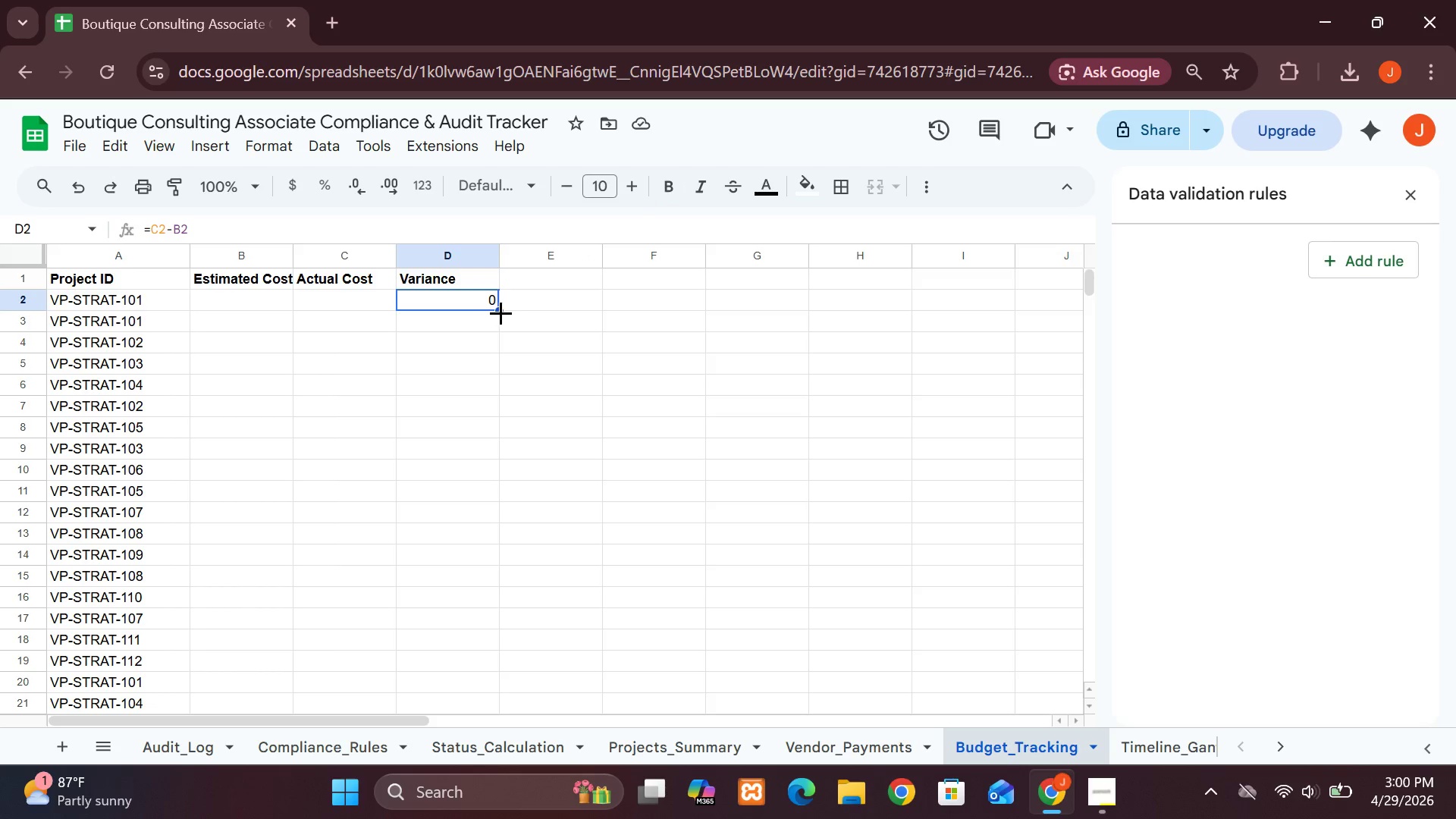 
left_click_drag(start_coordinate=[500, 312], to_coordinate=[482, 575])
 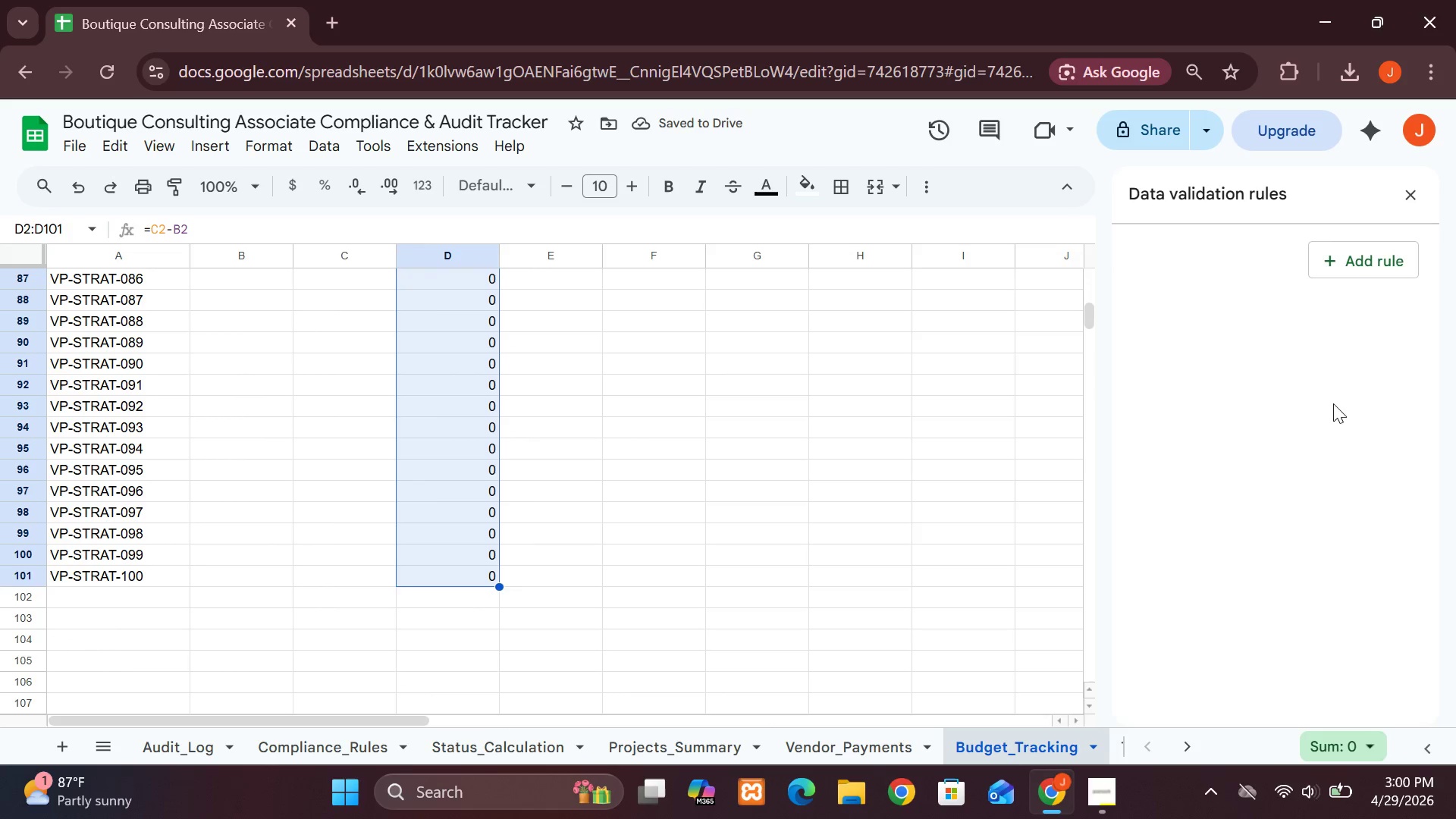 
wait(5.08)
 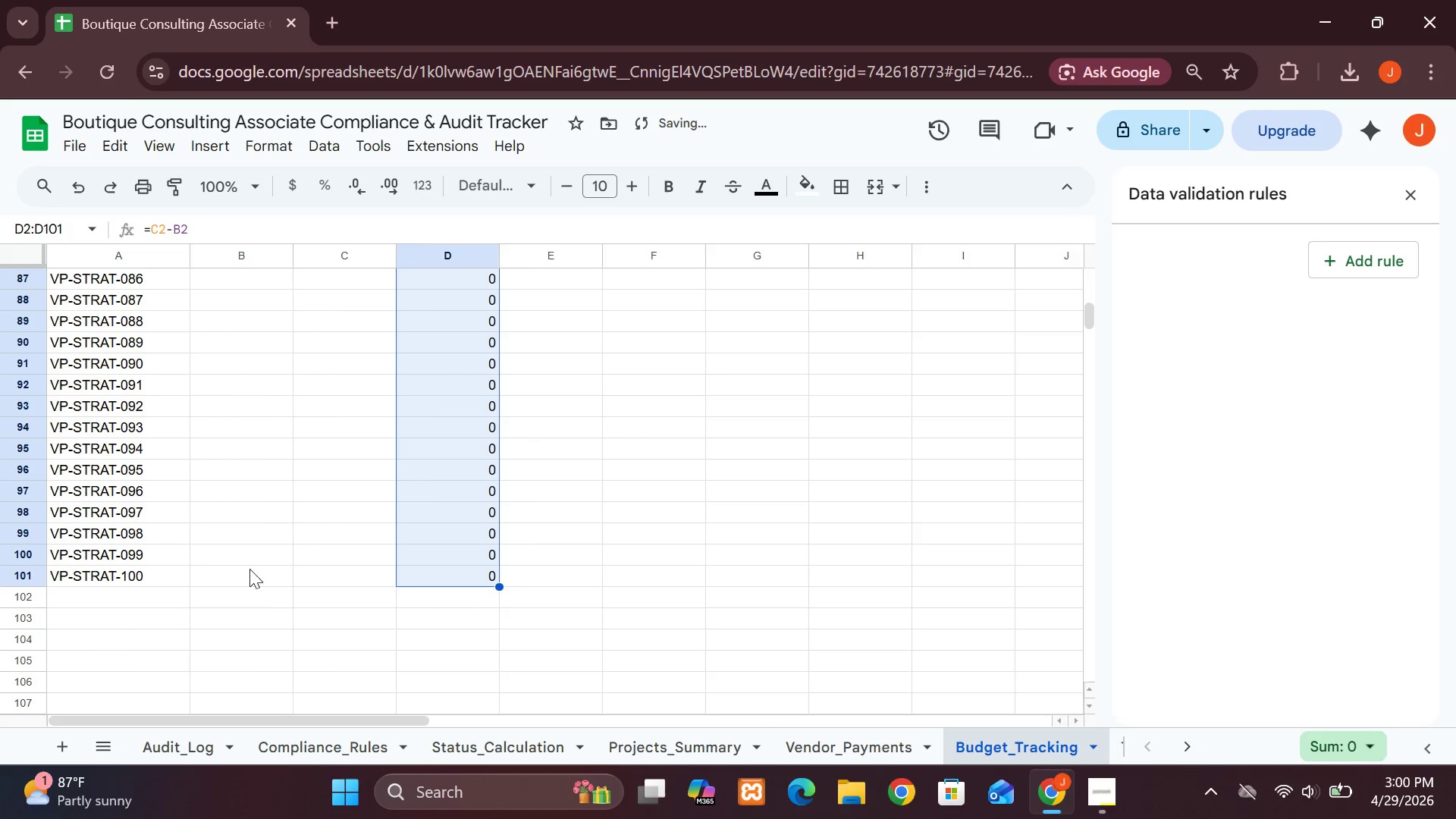 
left_click([1150, 576])
 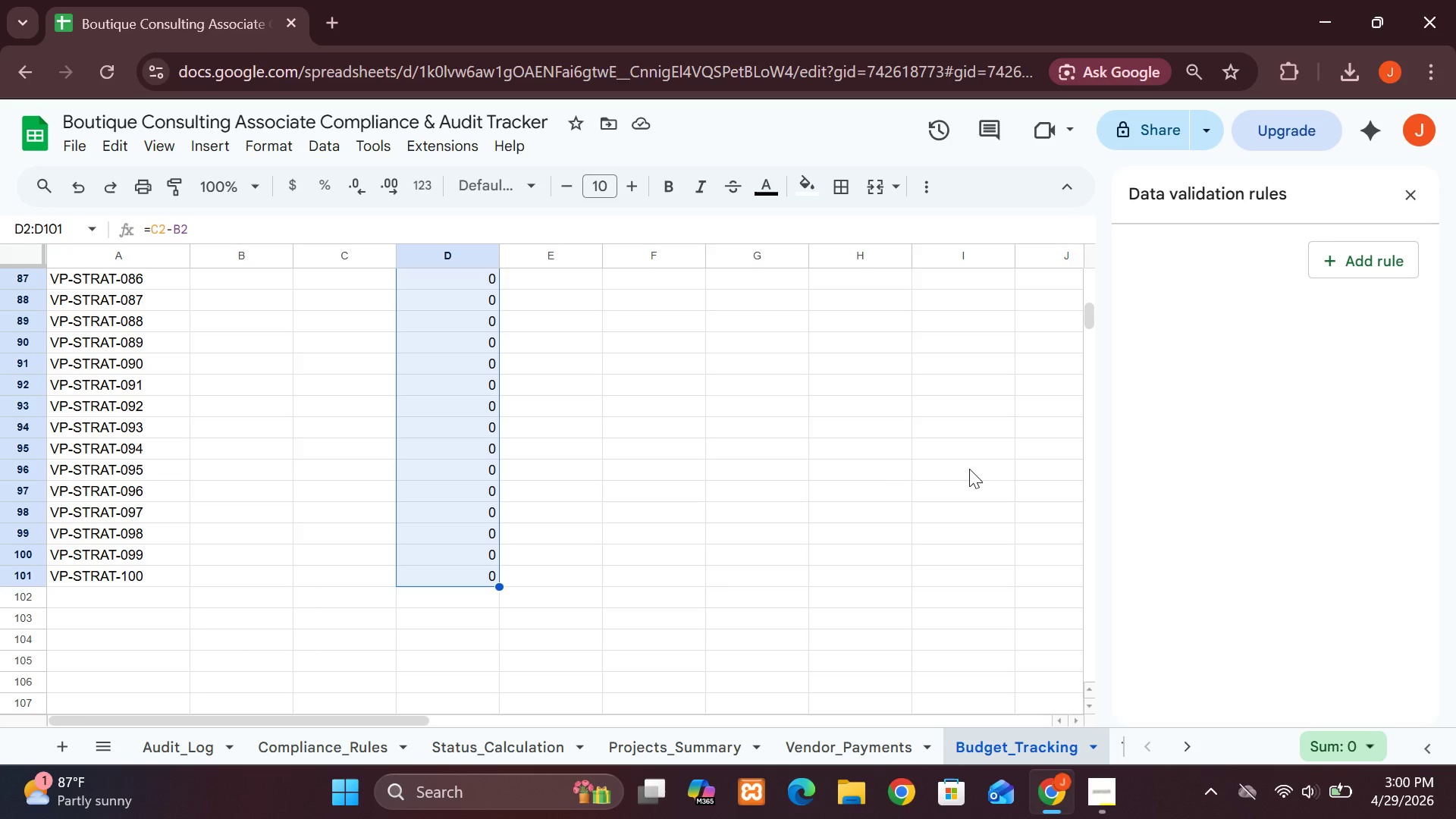 
left_click([876, 479])
 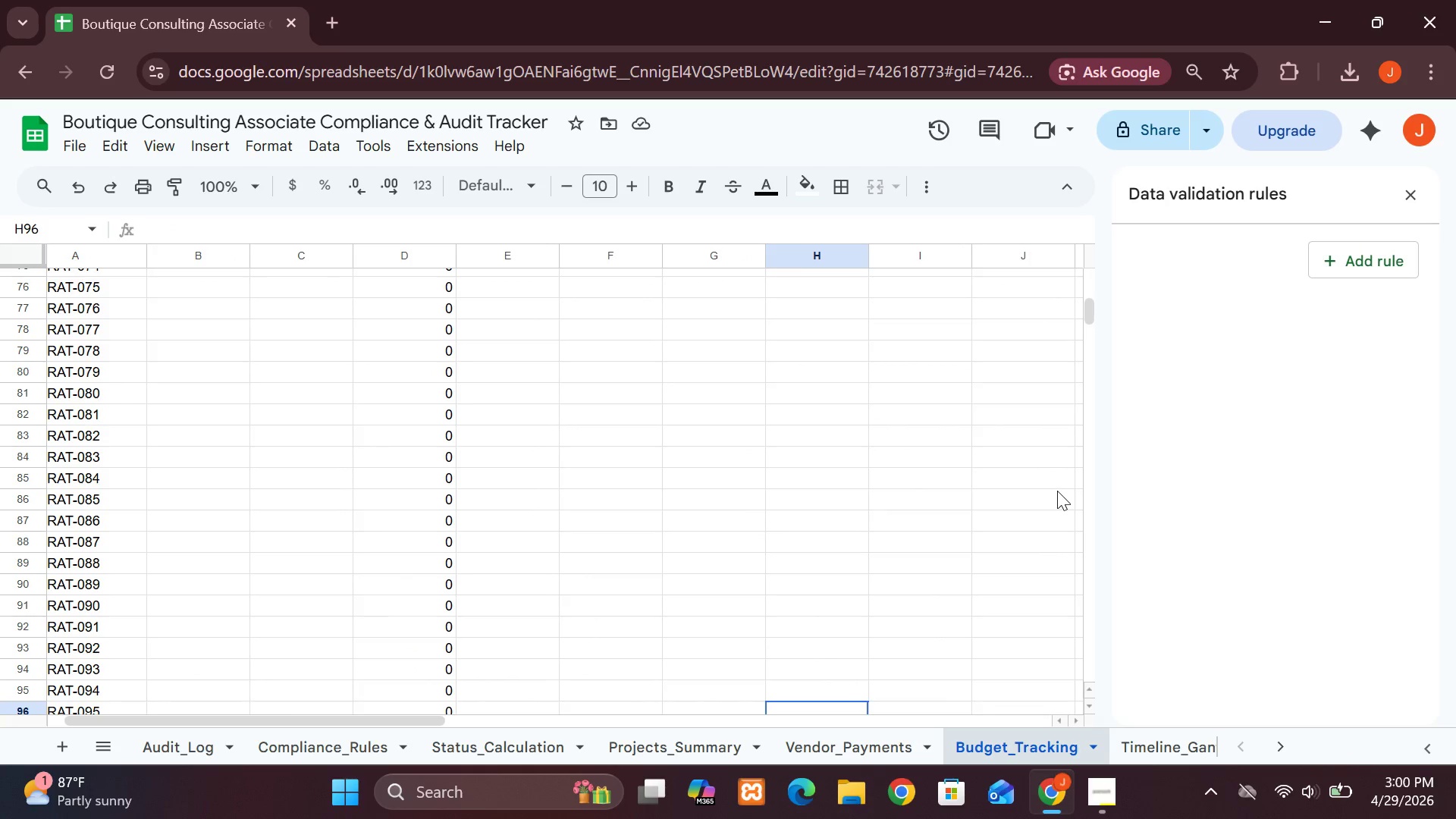 
wait(5.33)
 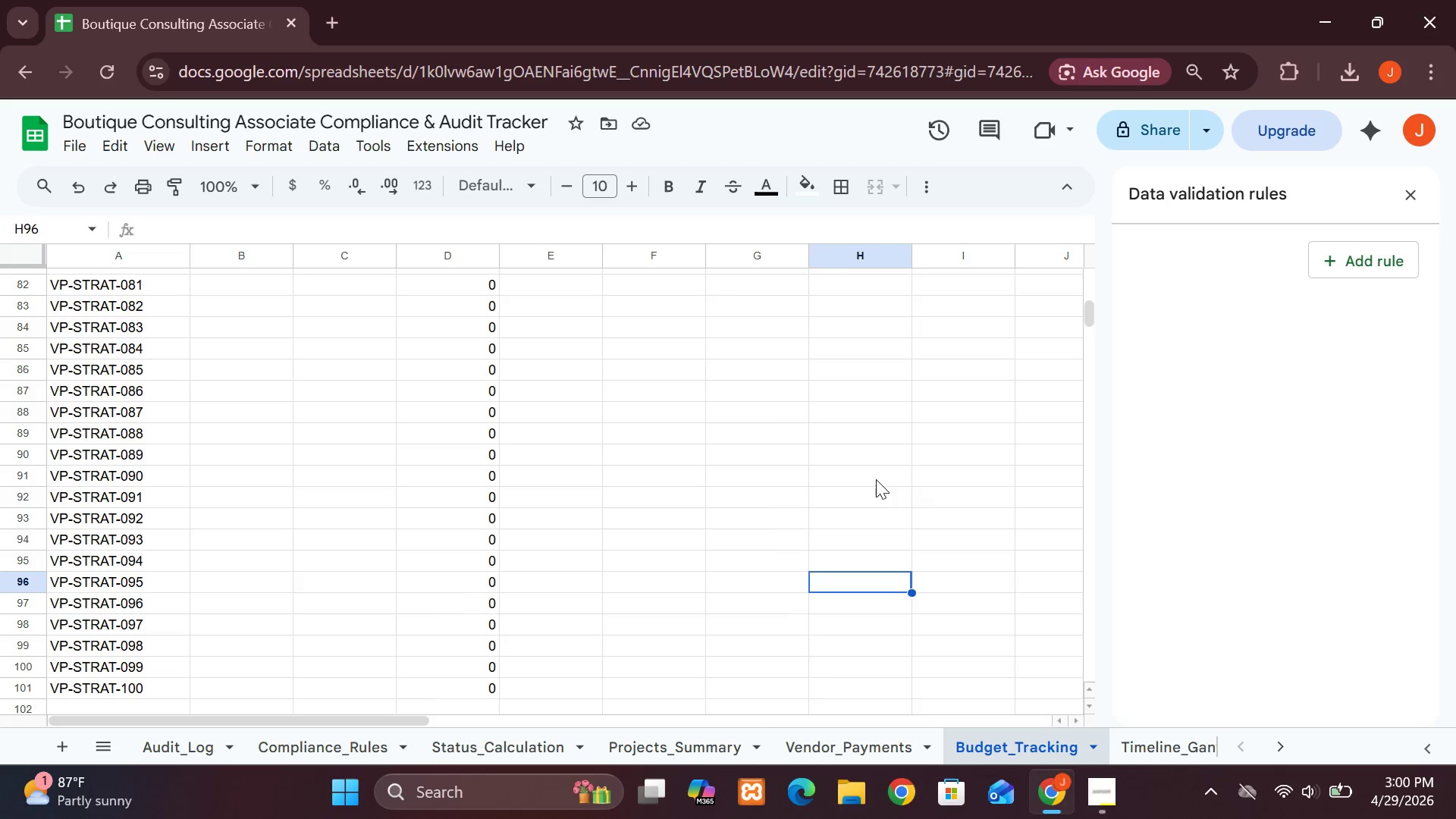 
left_click_drag(start_coordinate=[1090, 311], to_coordinate=[1109, 231])
 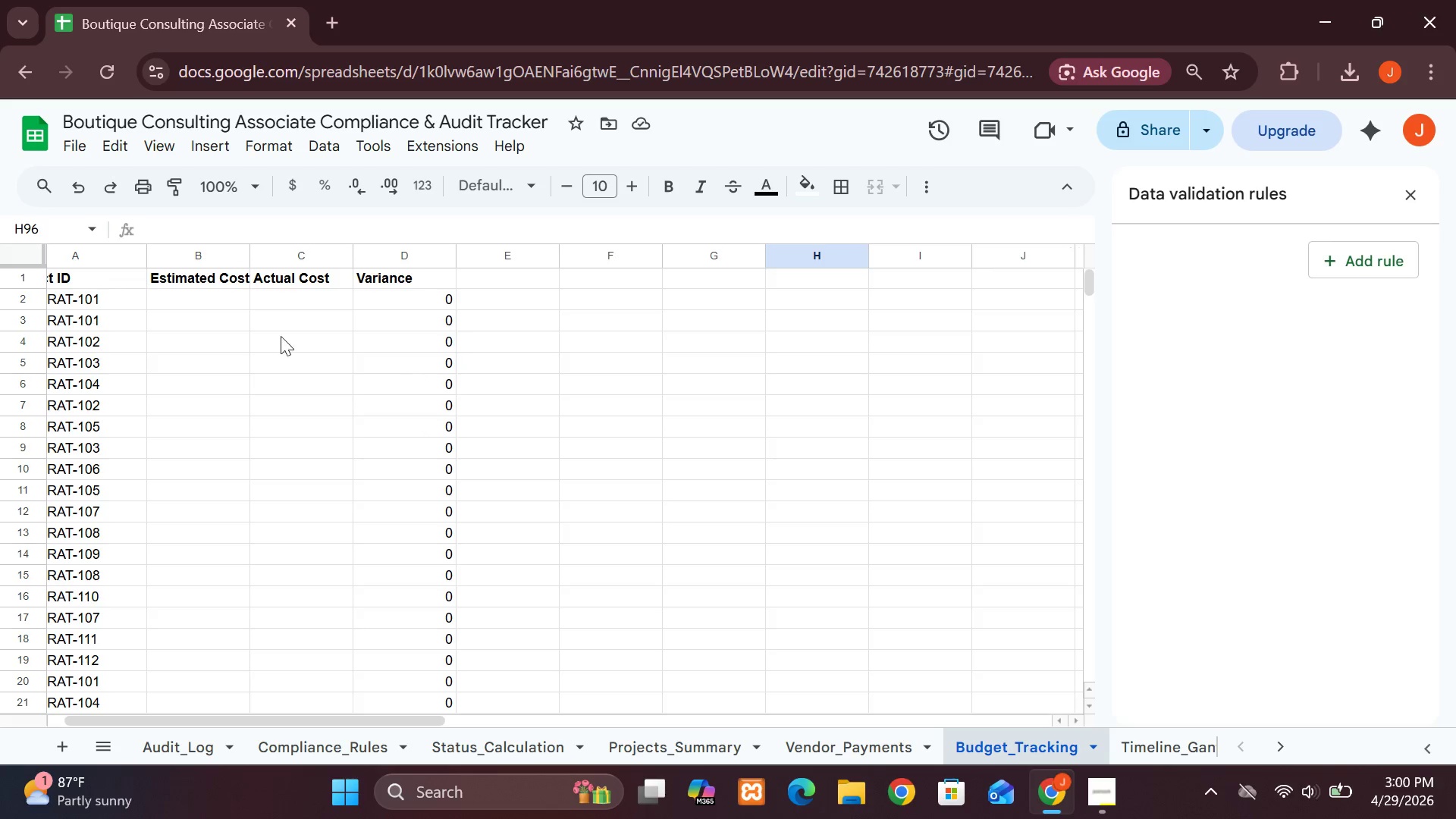 
left_click([194, 300])
 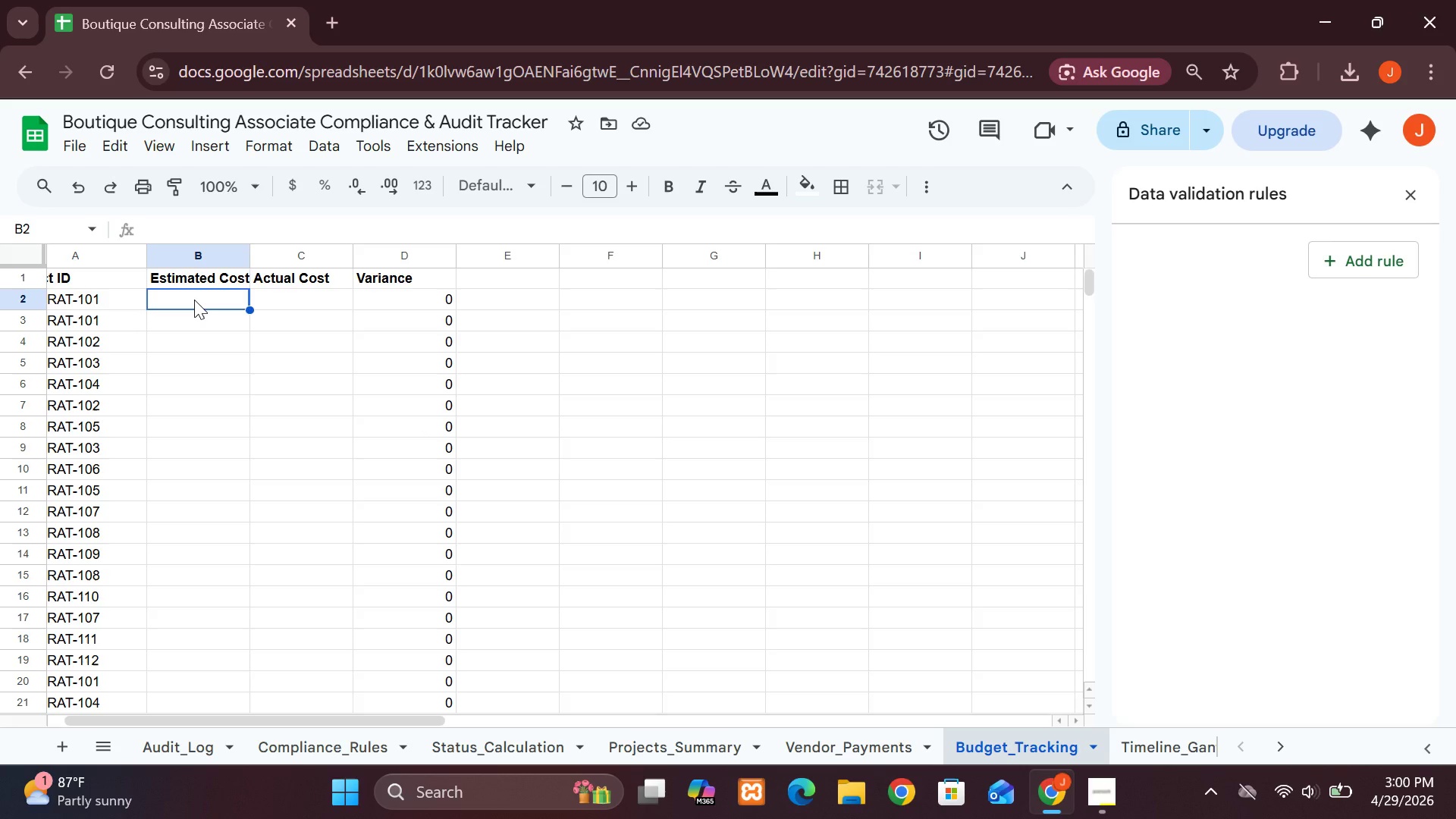 
wait(5.98)
 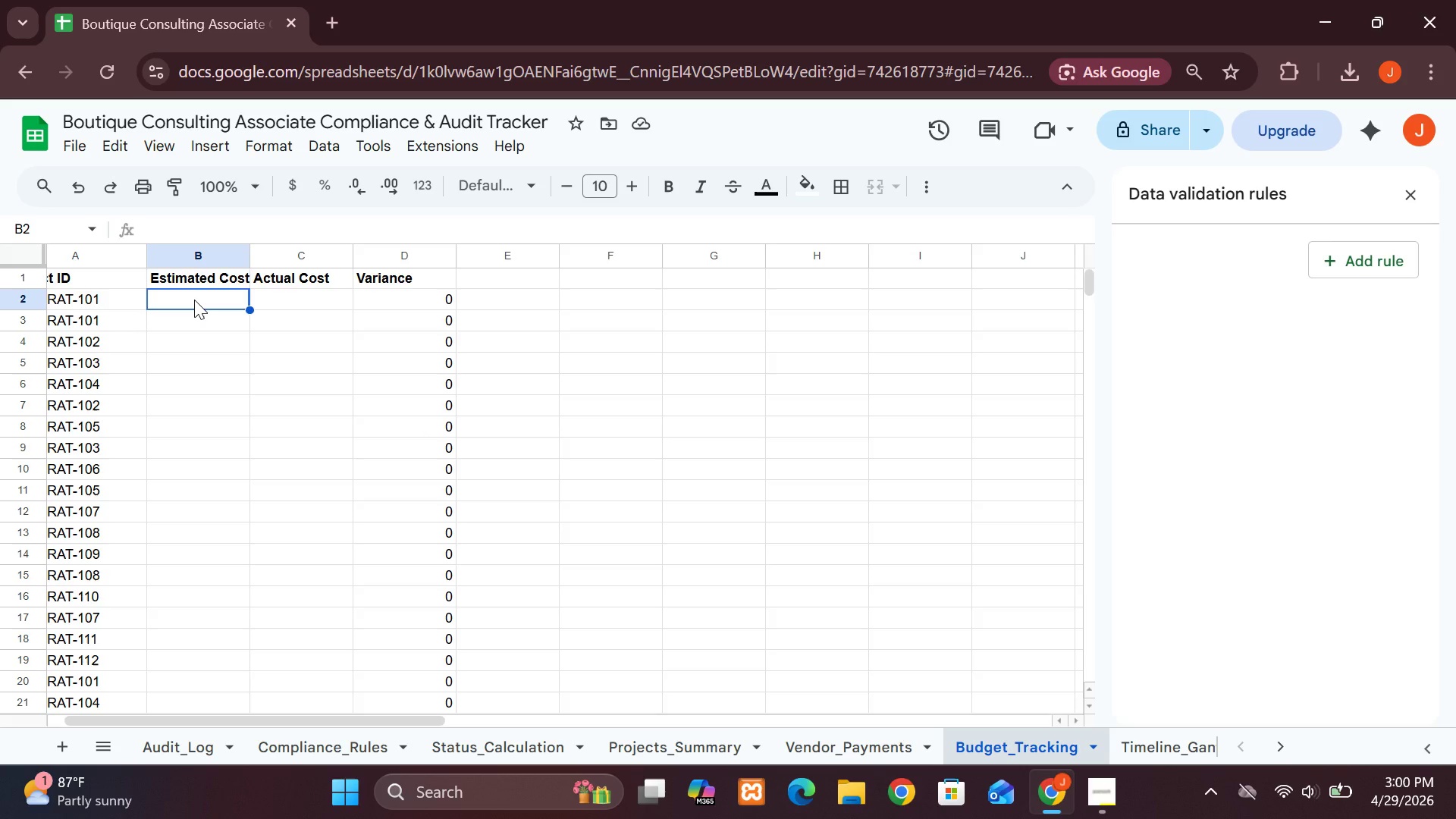 
type(2000)
 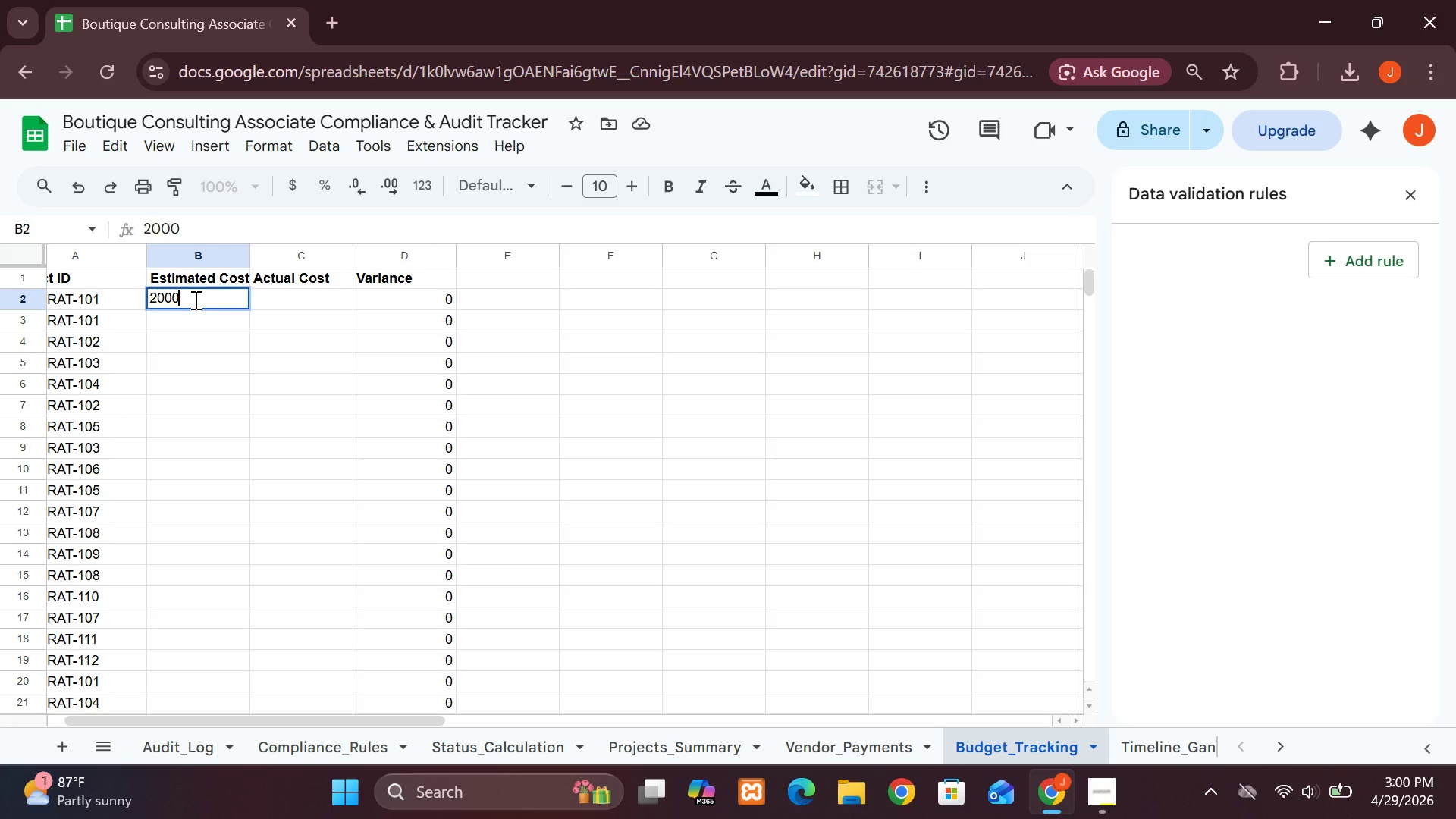 
key(0)
 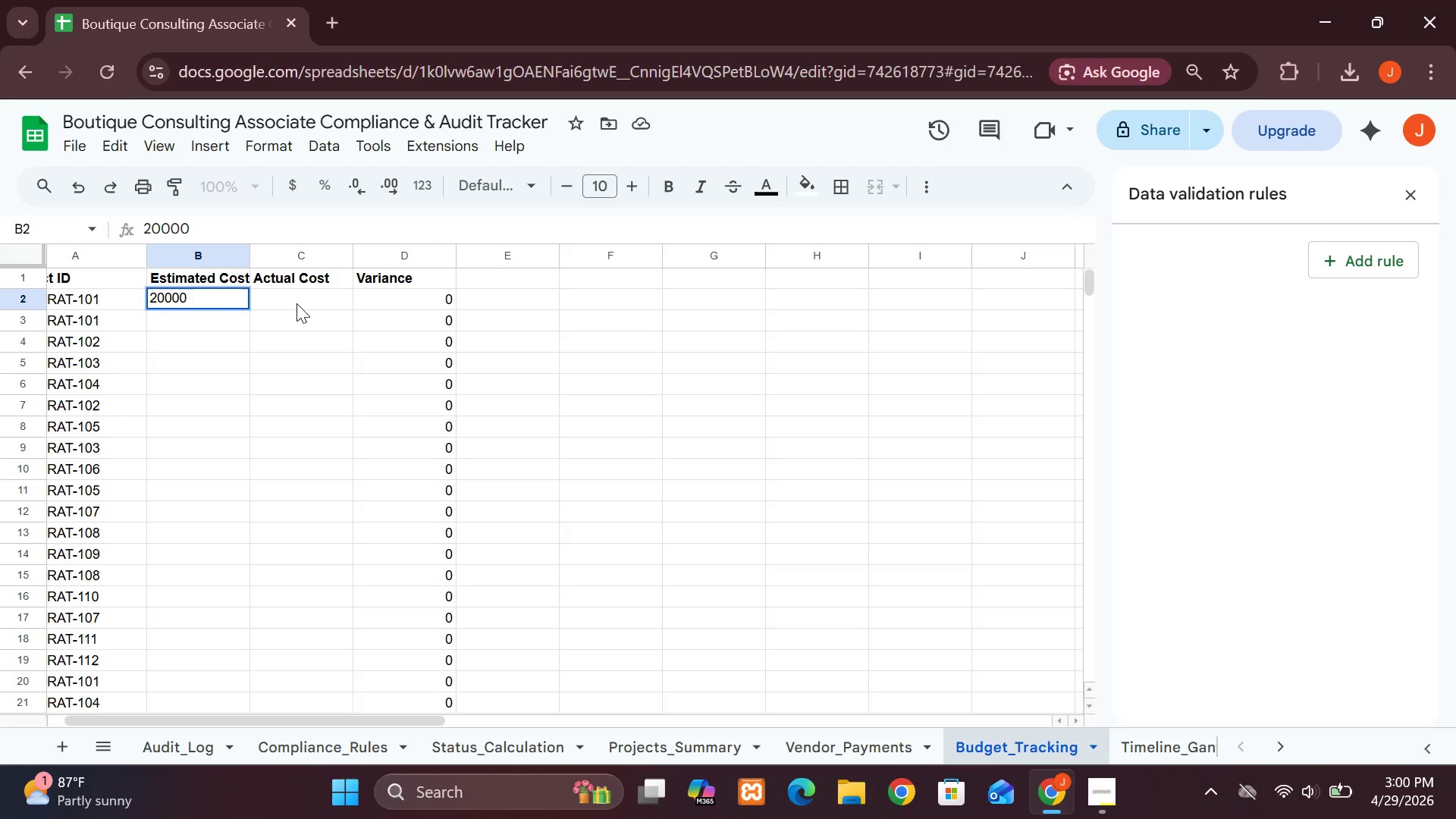 
left_click([298, 303])
 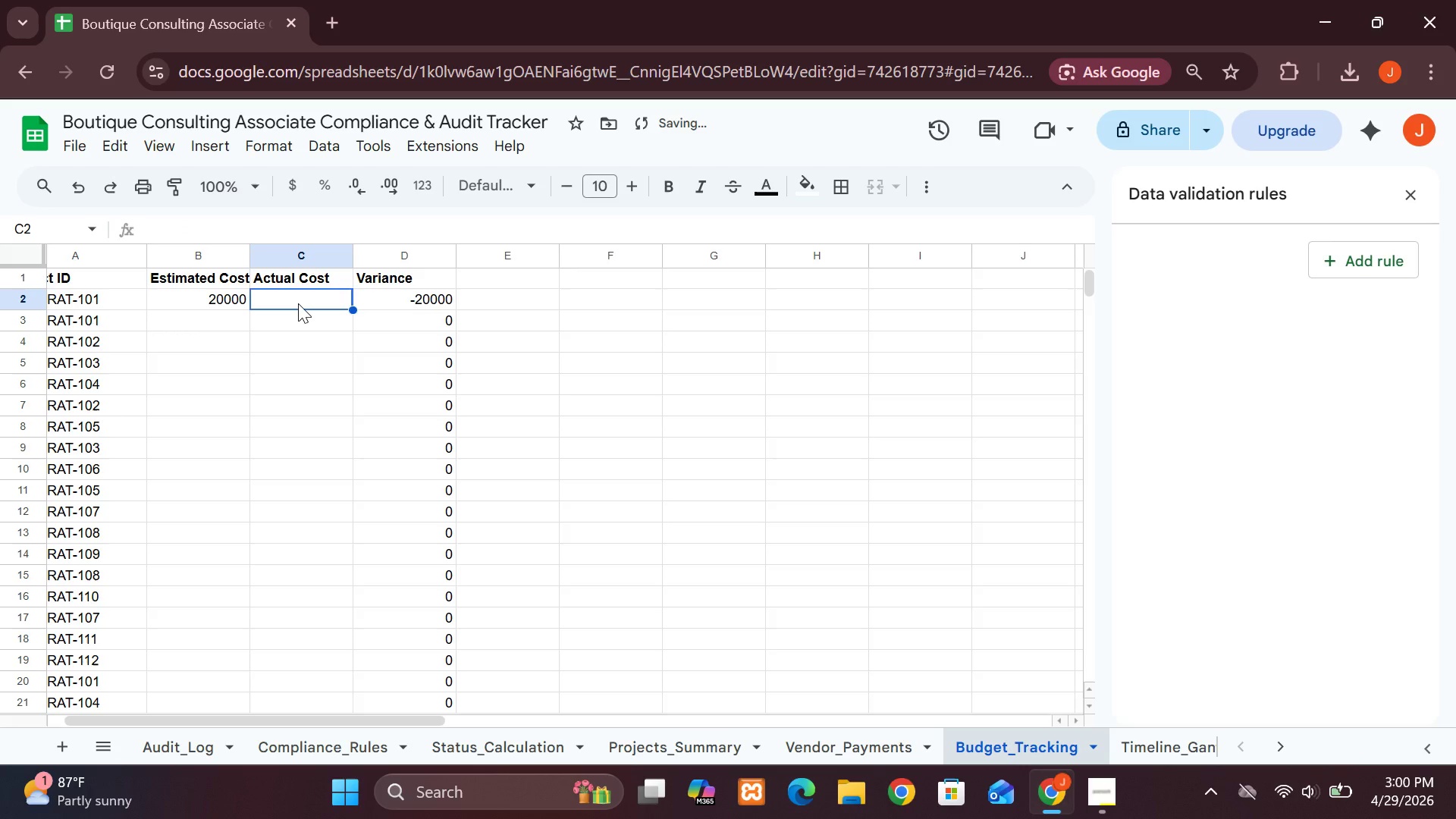 
type(21000)
 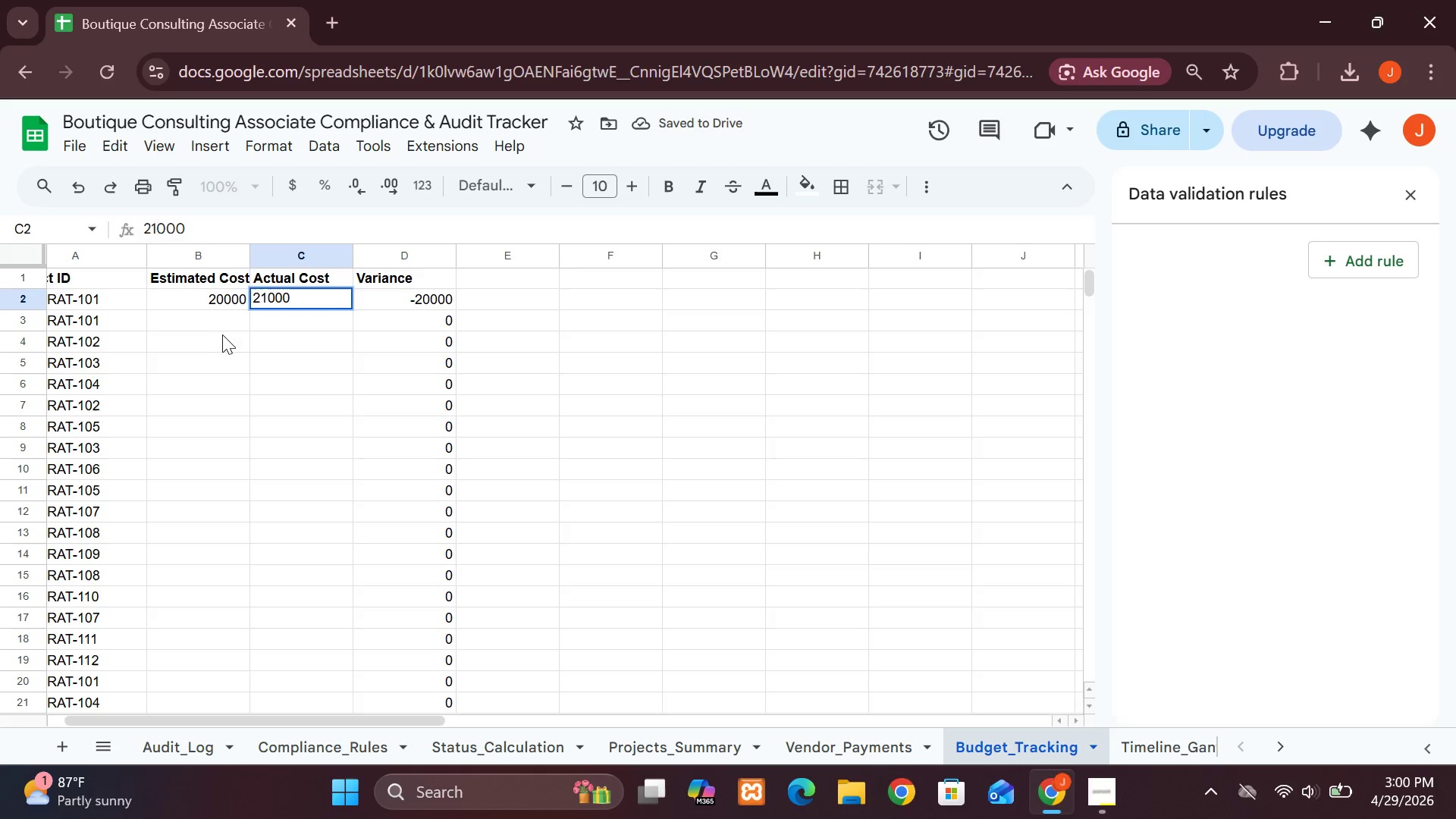 
left_click([216, 322])
 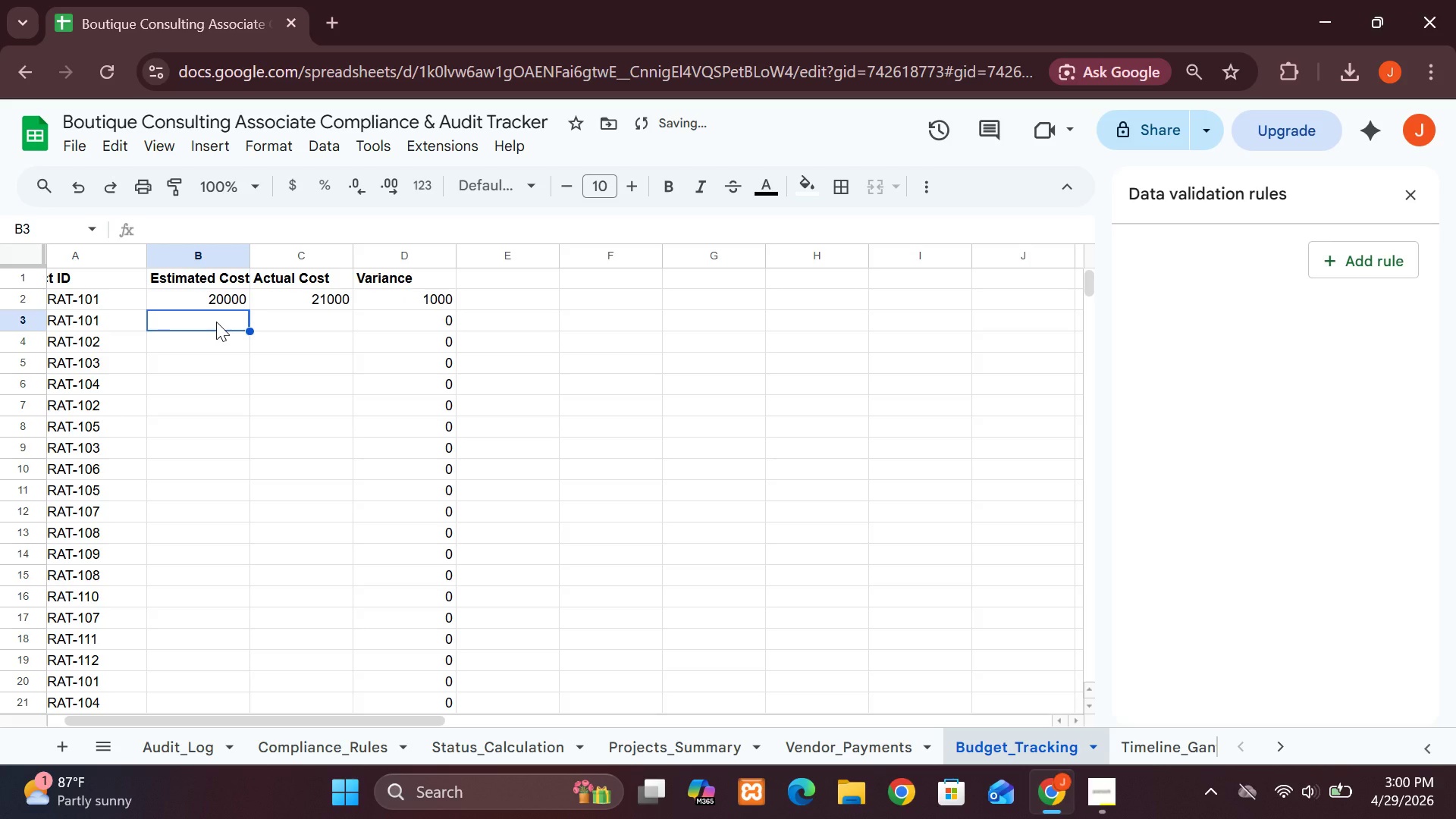 
type(15000)
 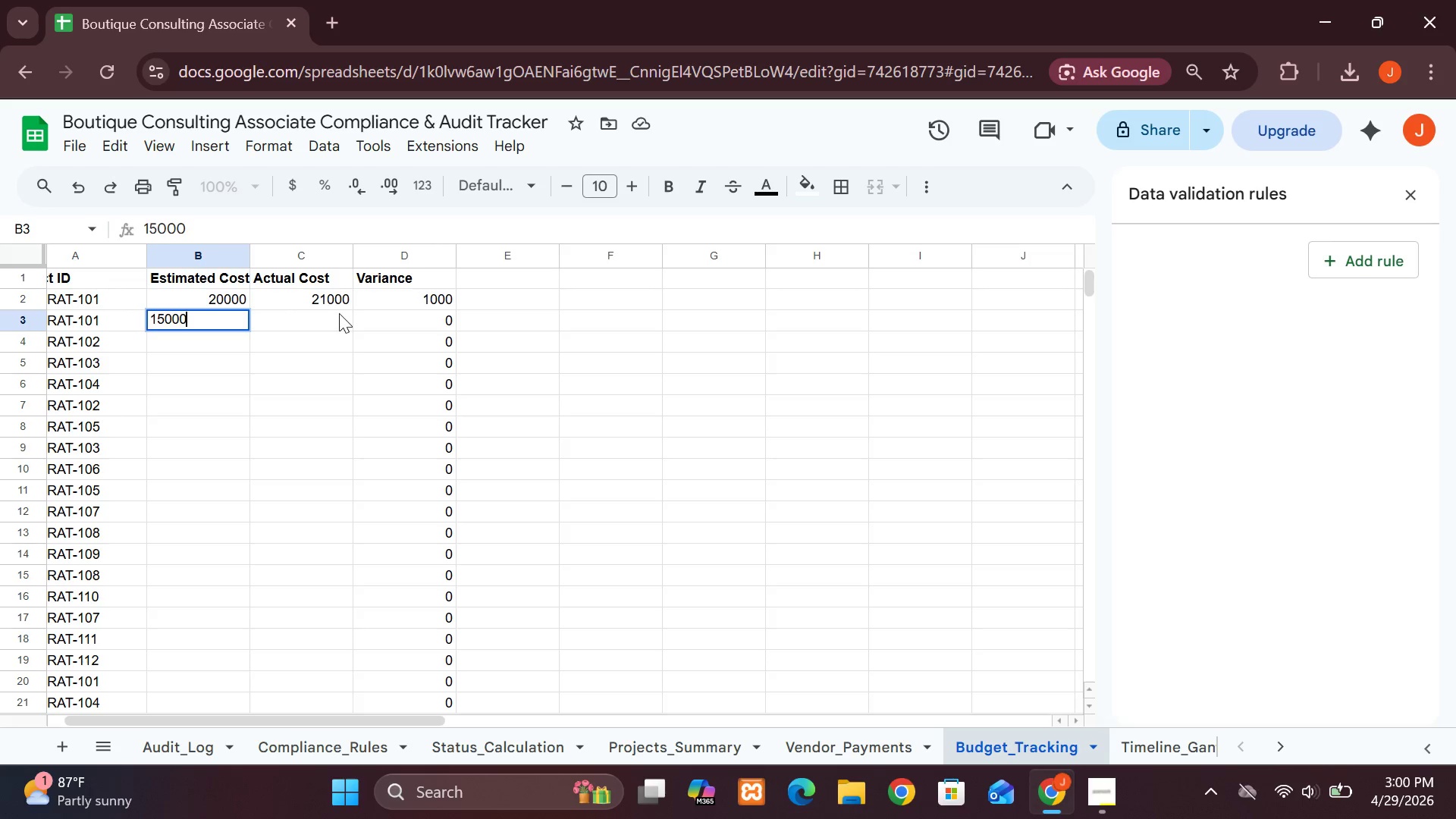 
left_click([340, 322])
 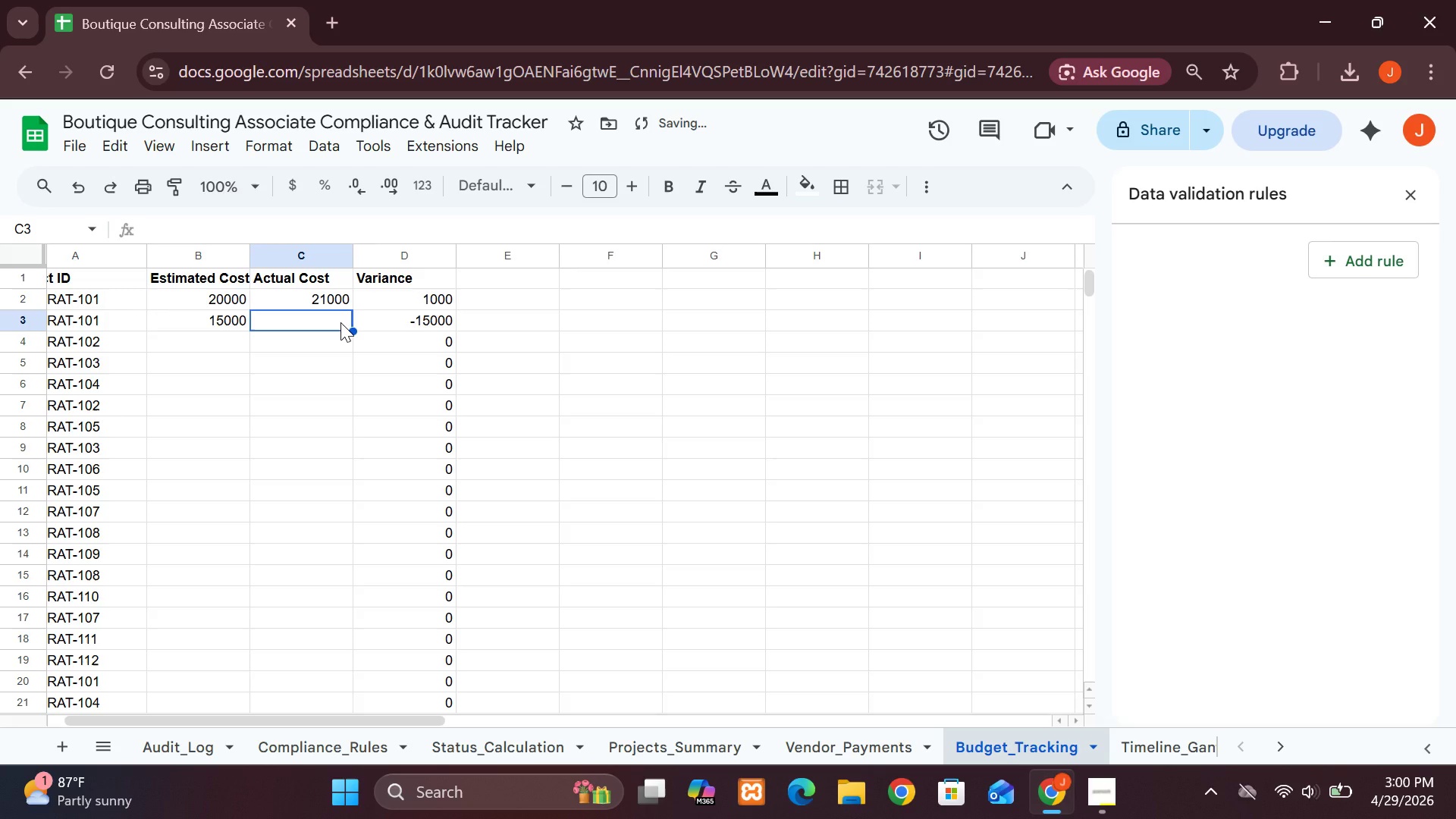 
type(14000)
 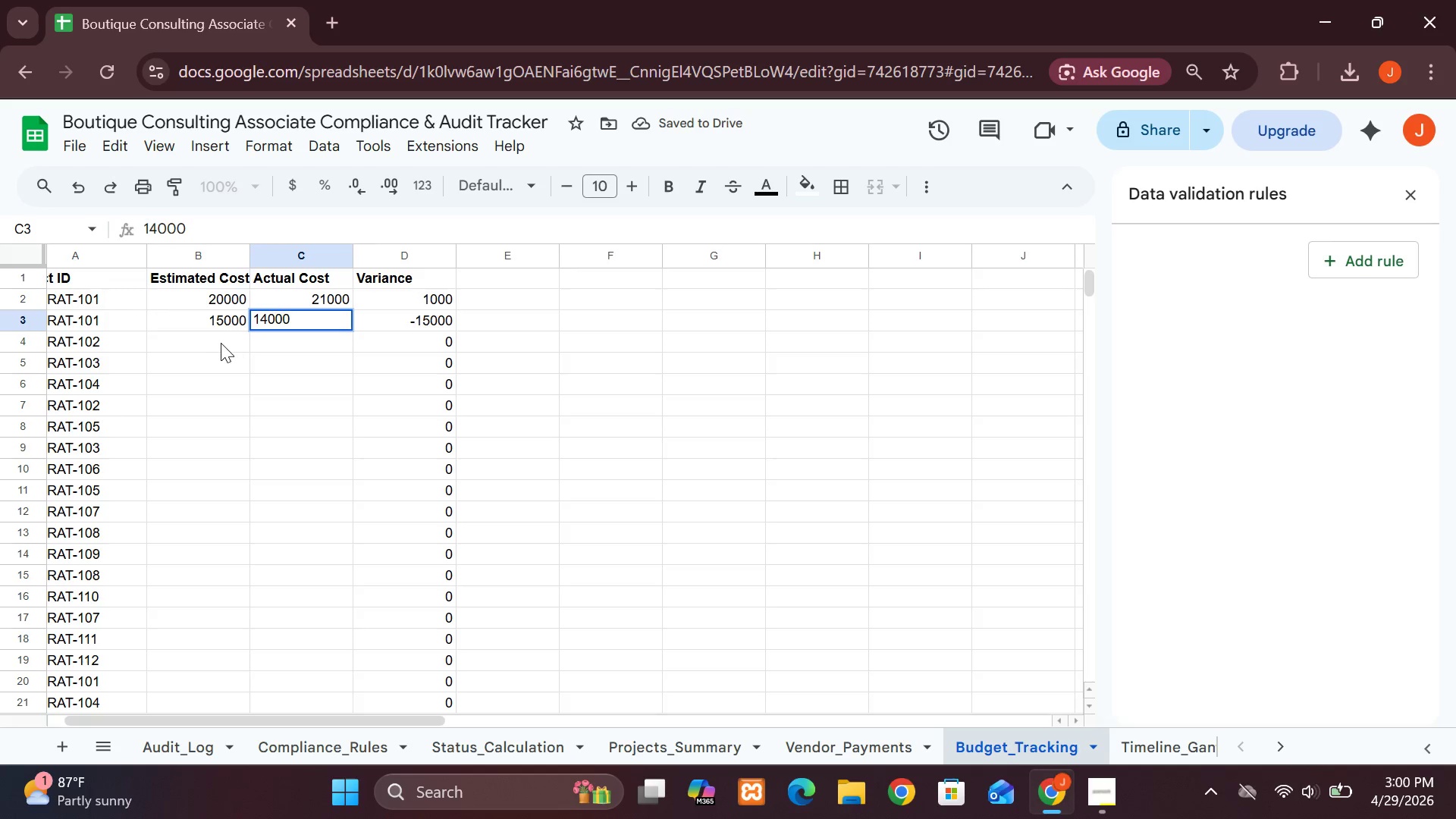 
left_click([215, 343])
 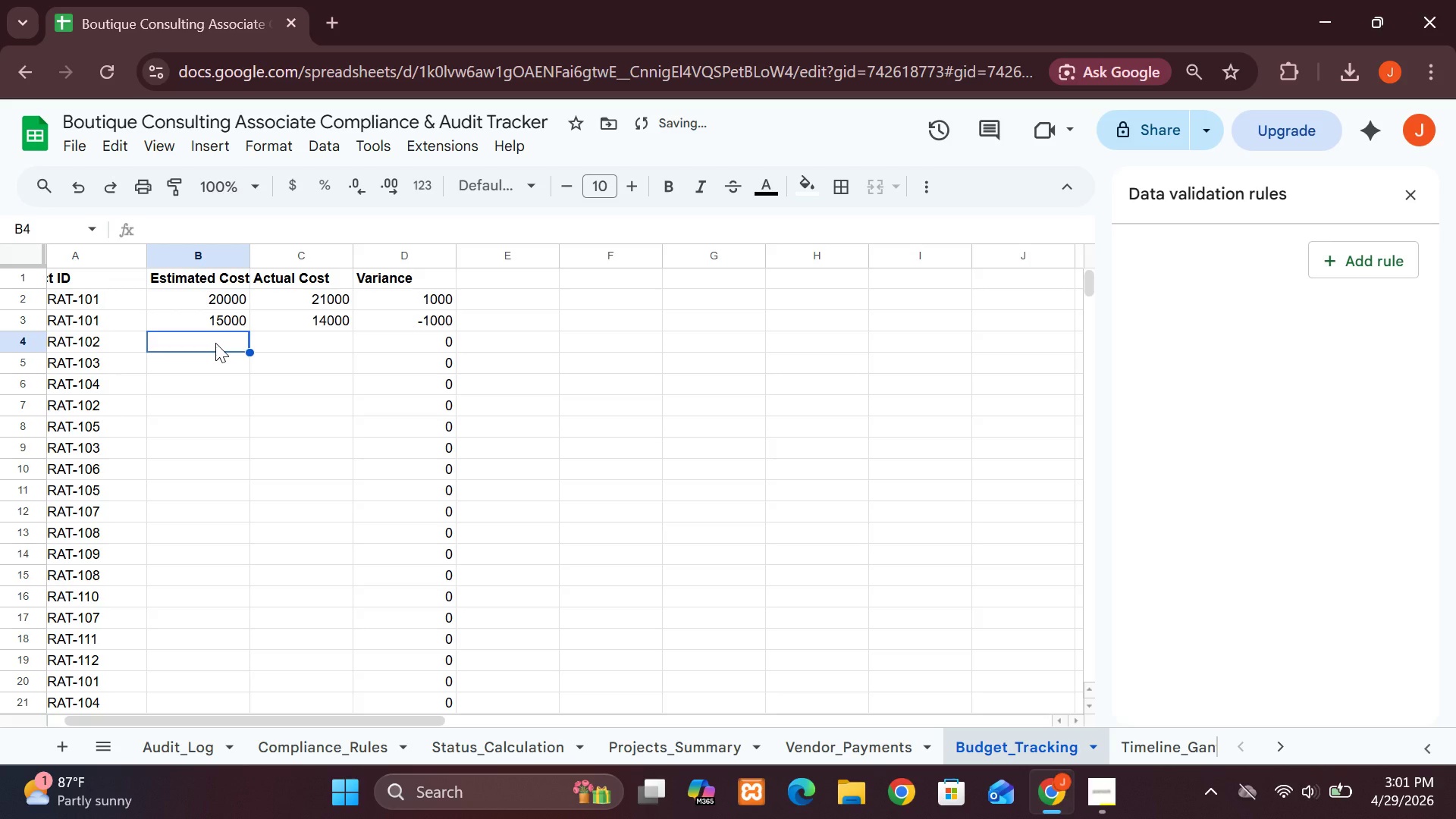 
type(18000)
 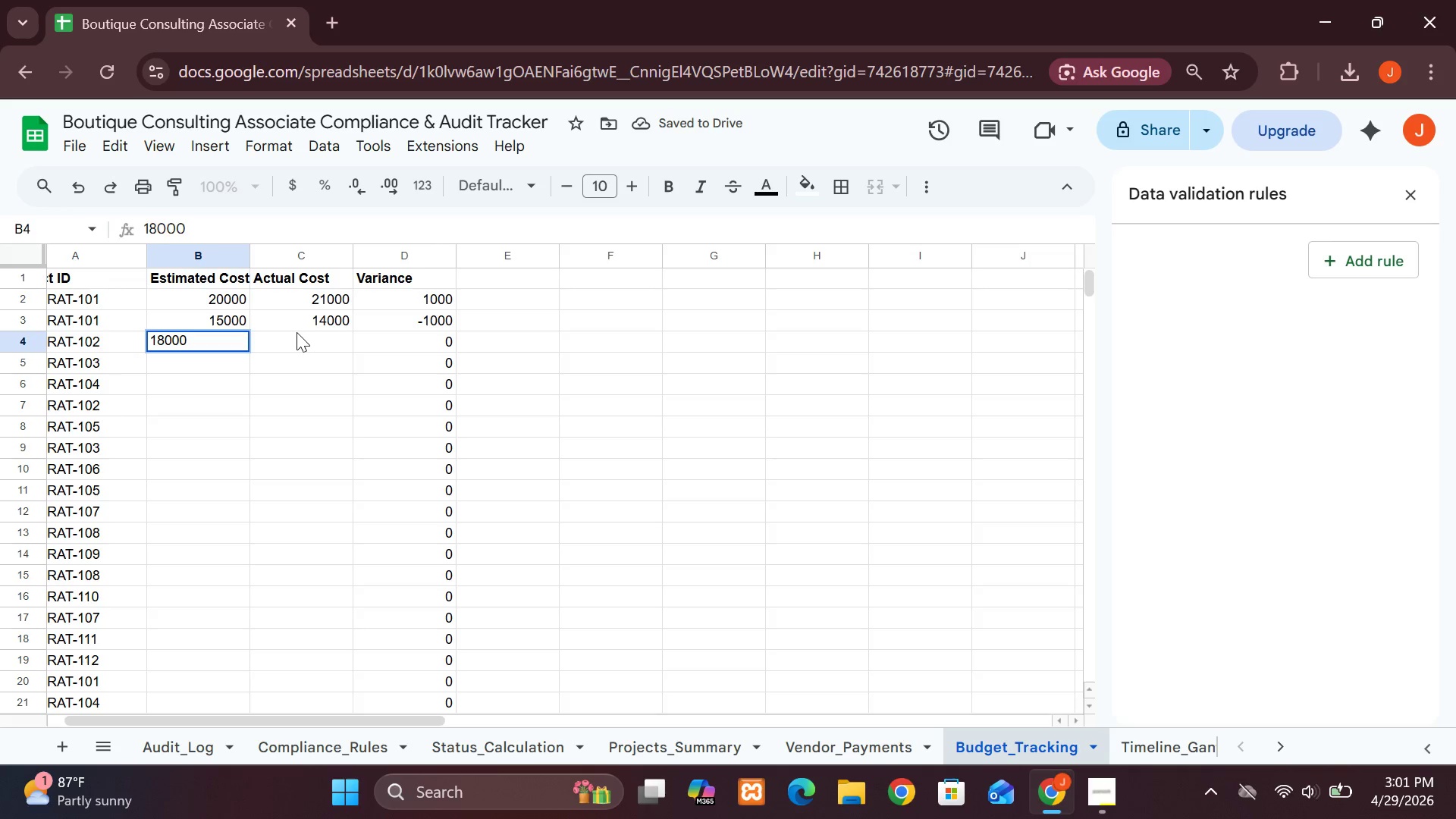 
left_click([298, 332])
 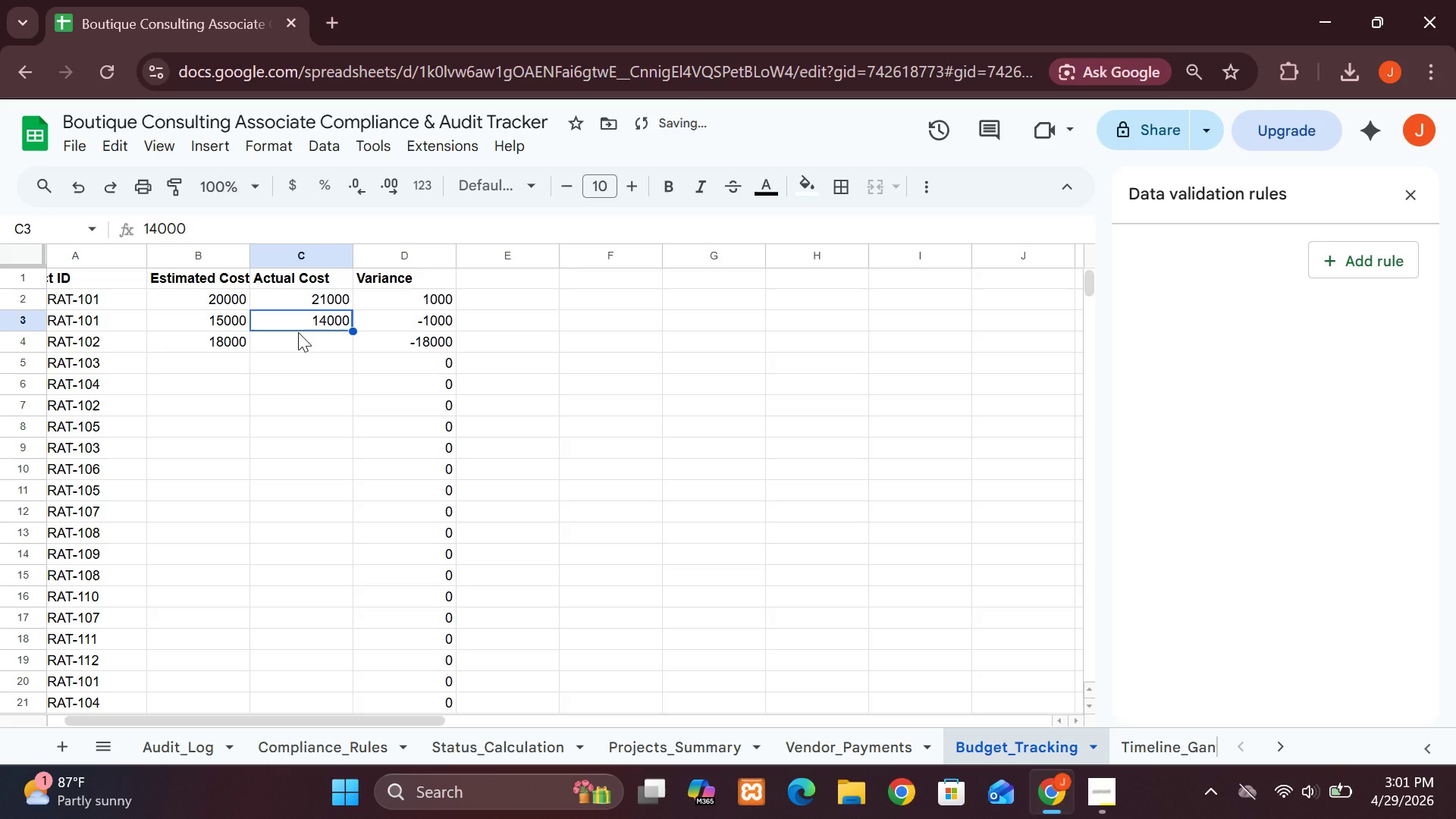 
type(19000)
key(Backspace)
key(Backspace)
key(Backspace)
key(Backspace)
key(Backspace)
type(14000)
 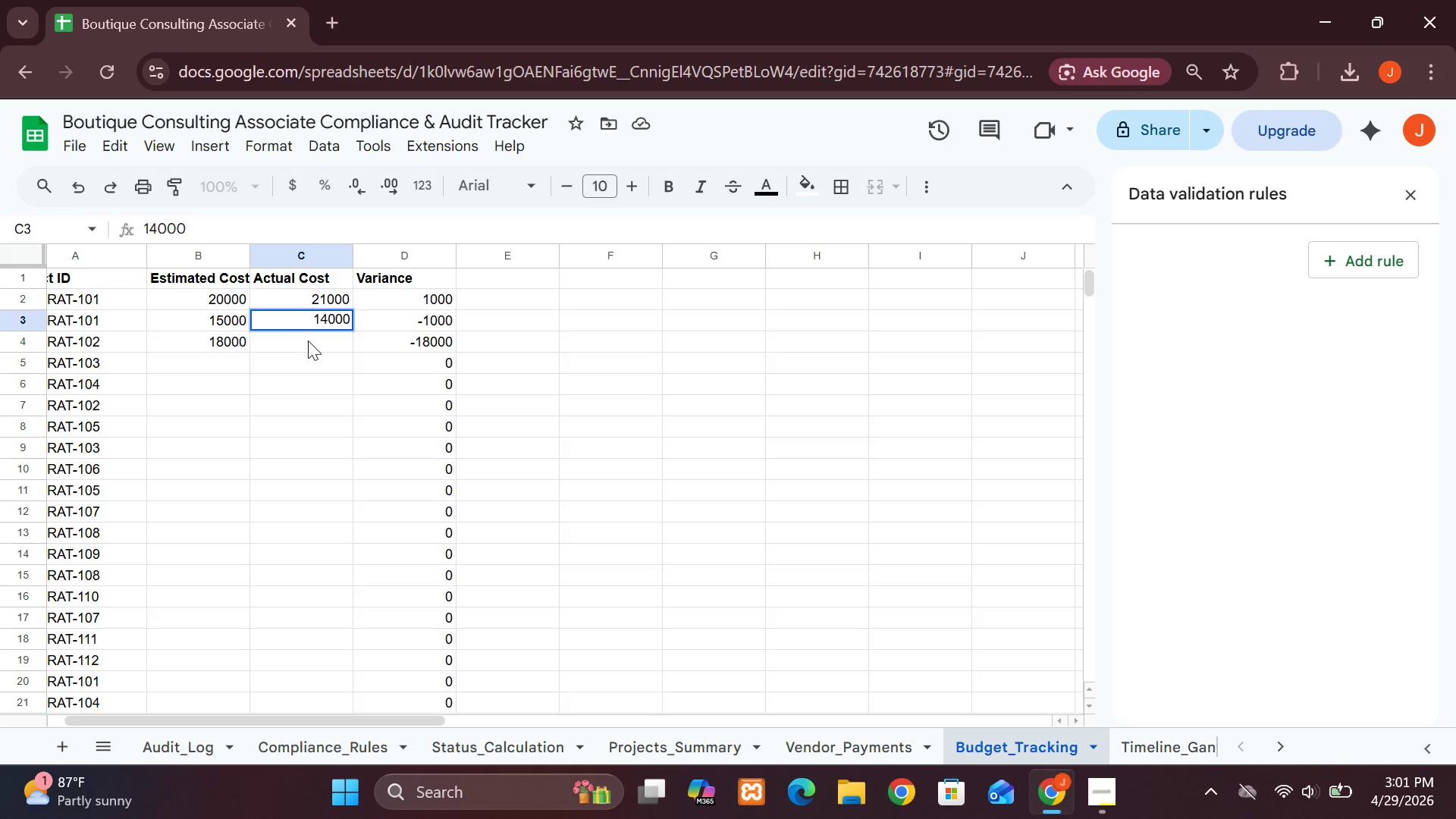 
left_click([308, 341])
 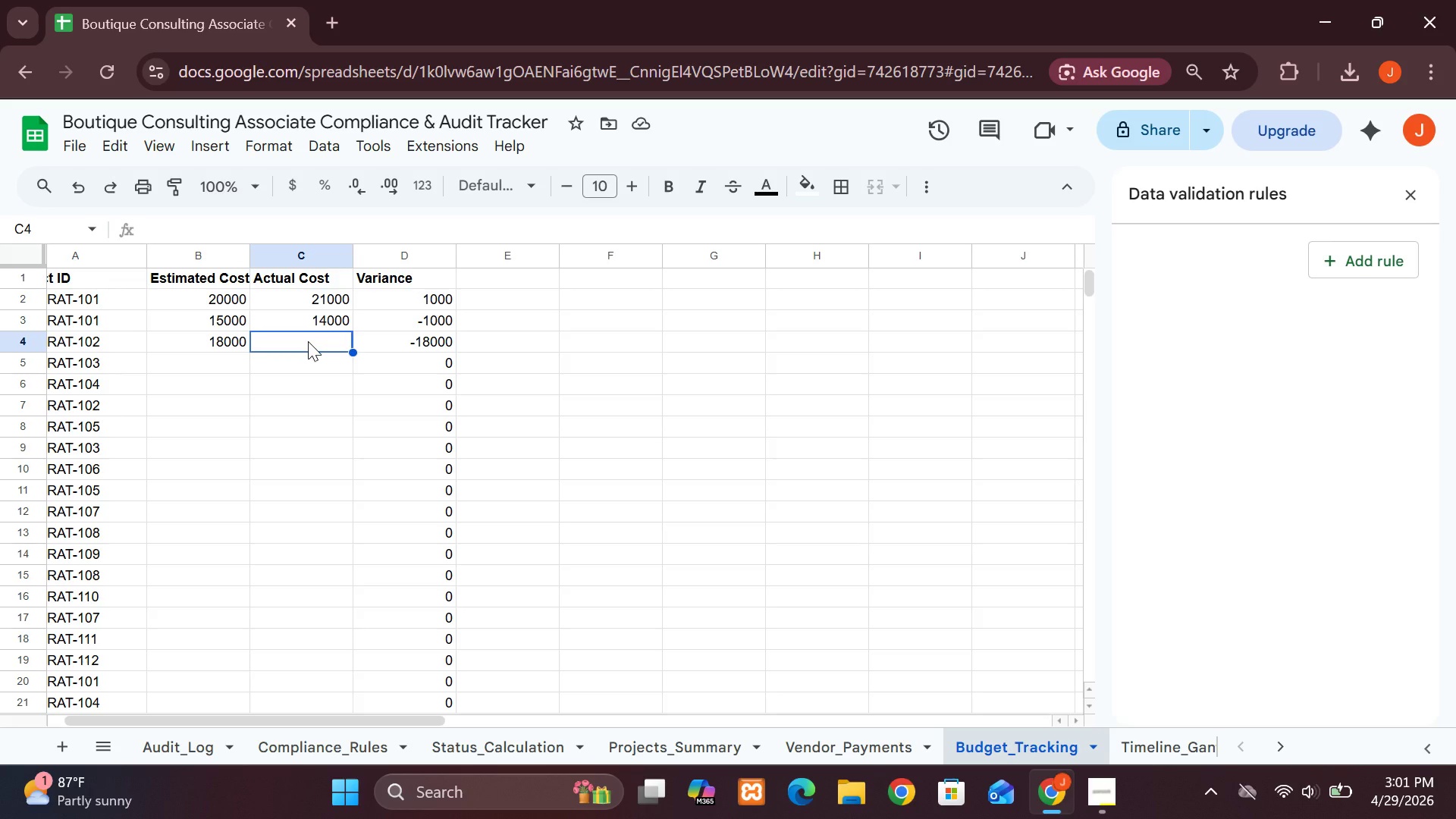 
type(19000)
 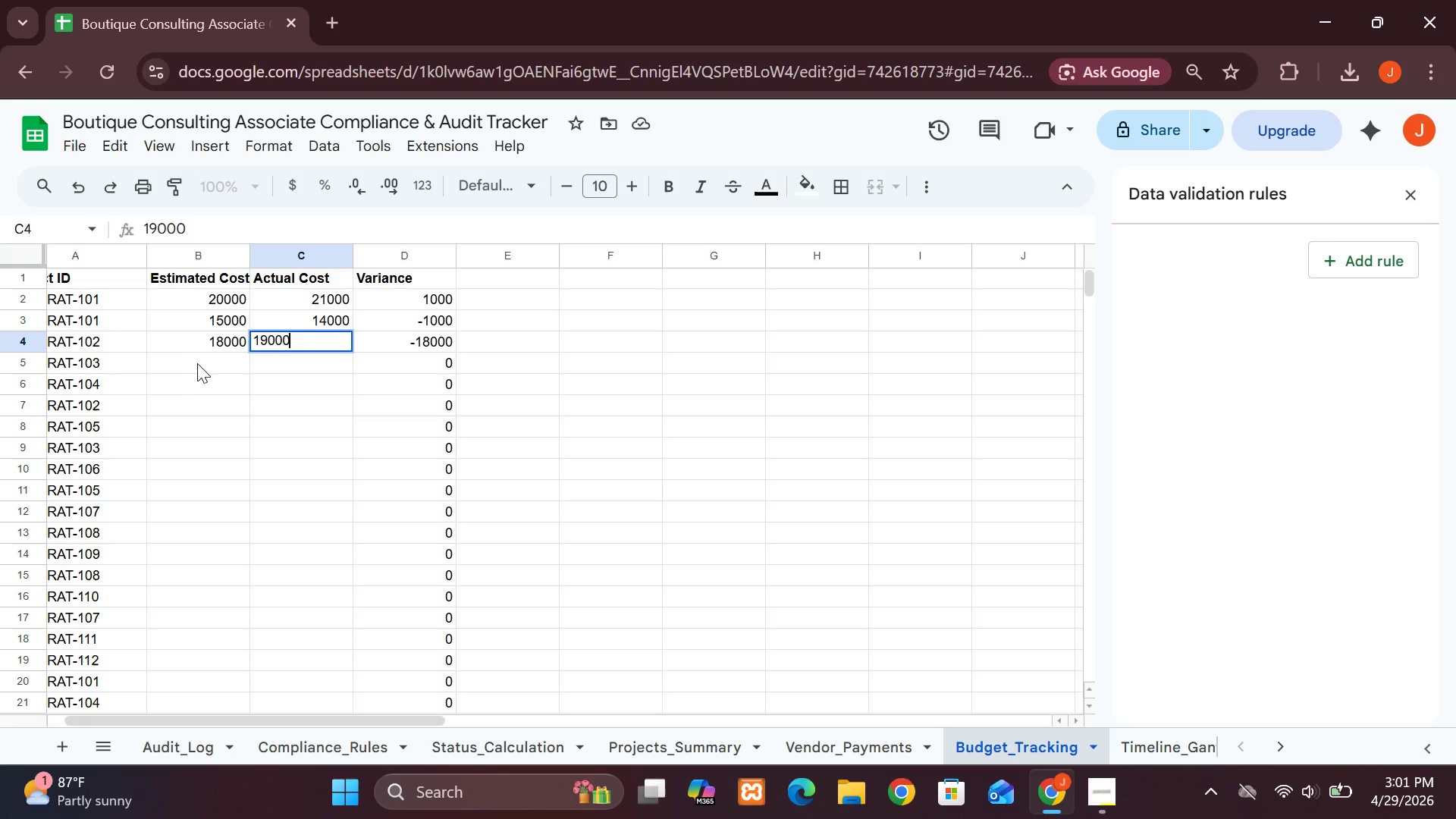 
left_click([193, 361])
 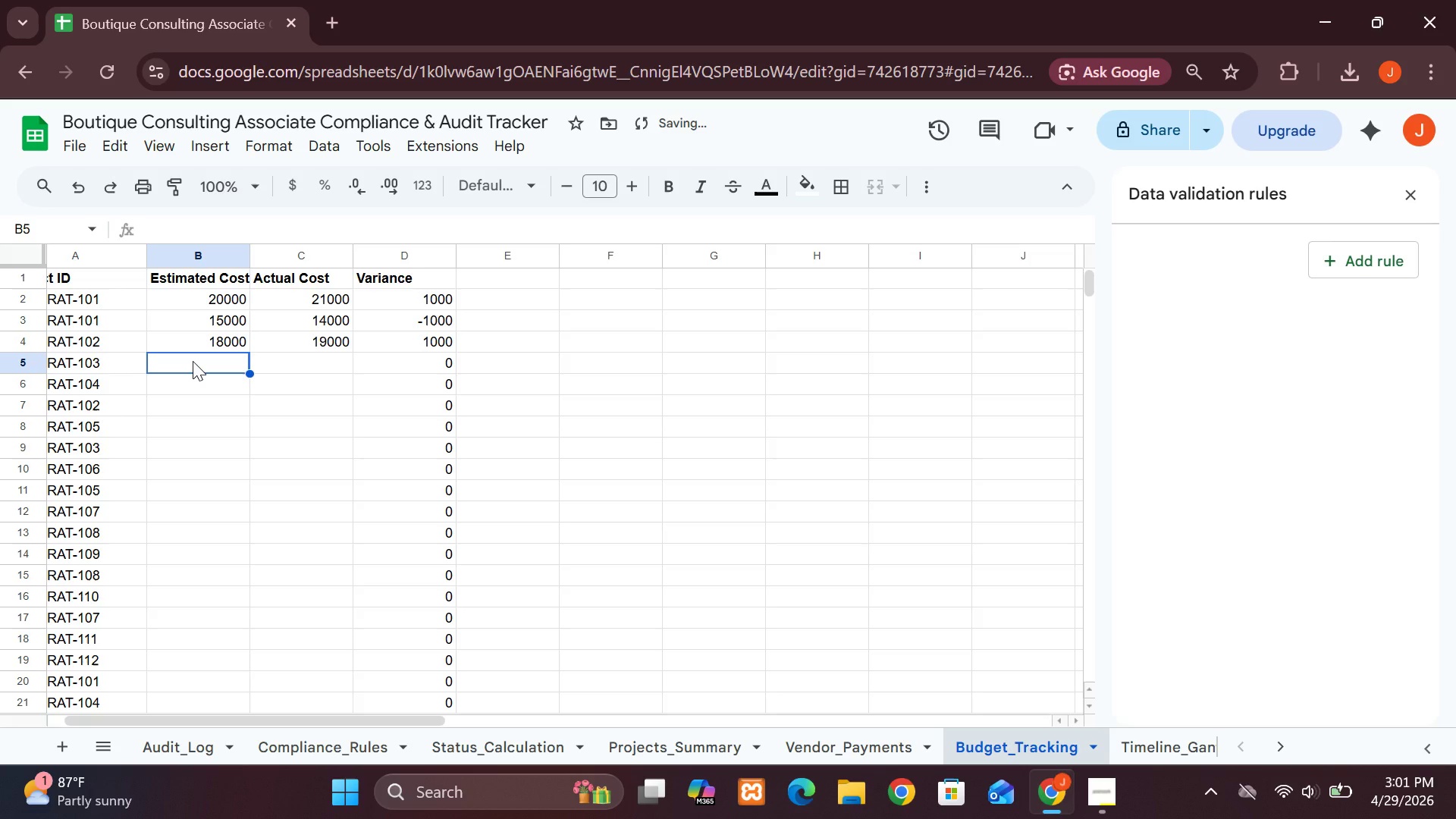 
type(22000)
 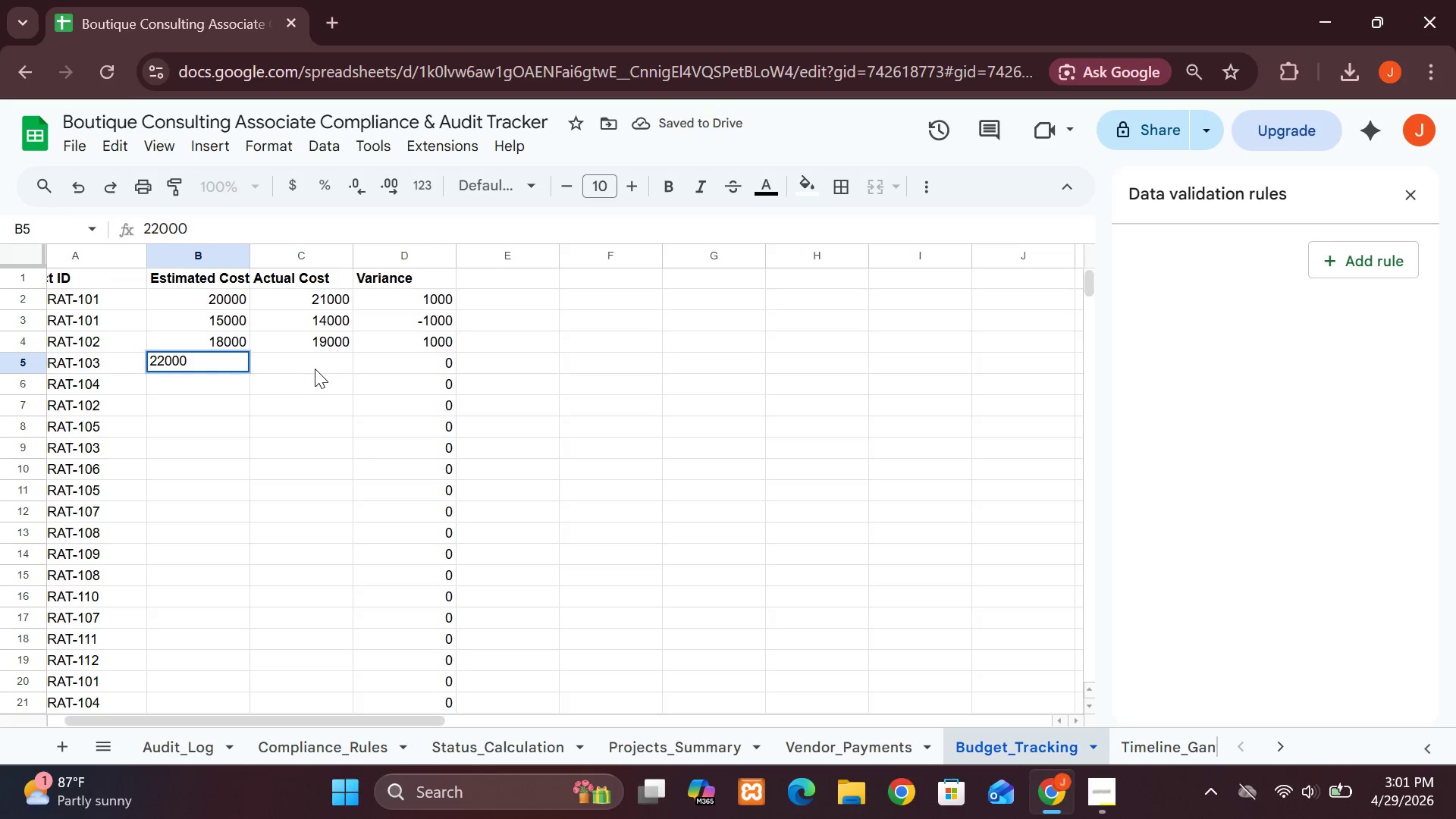 
left_click([317, 369])
 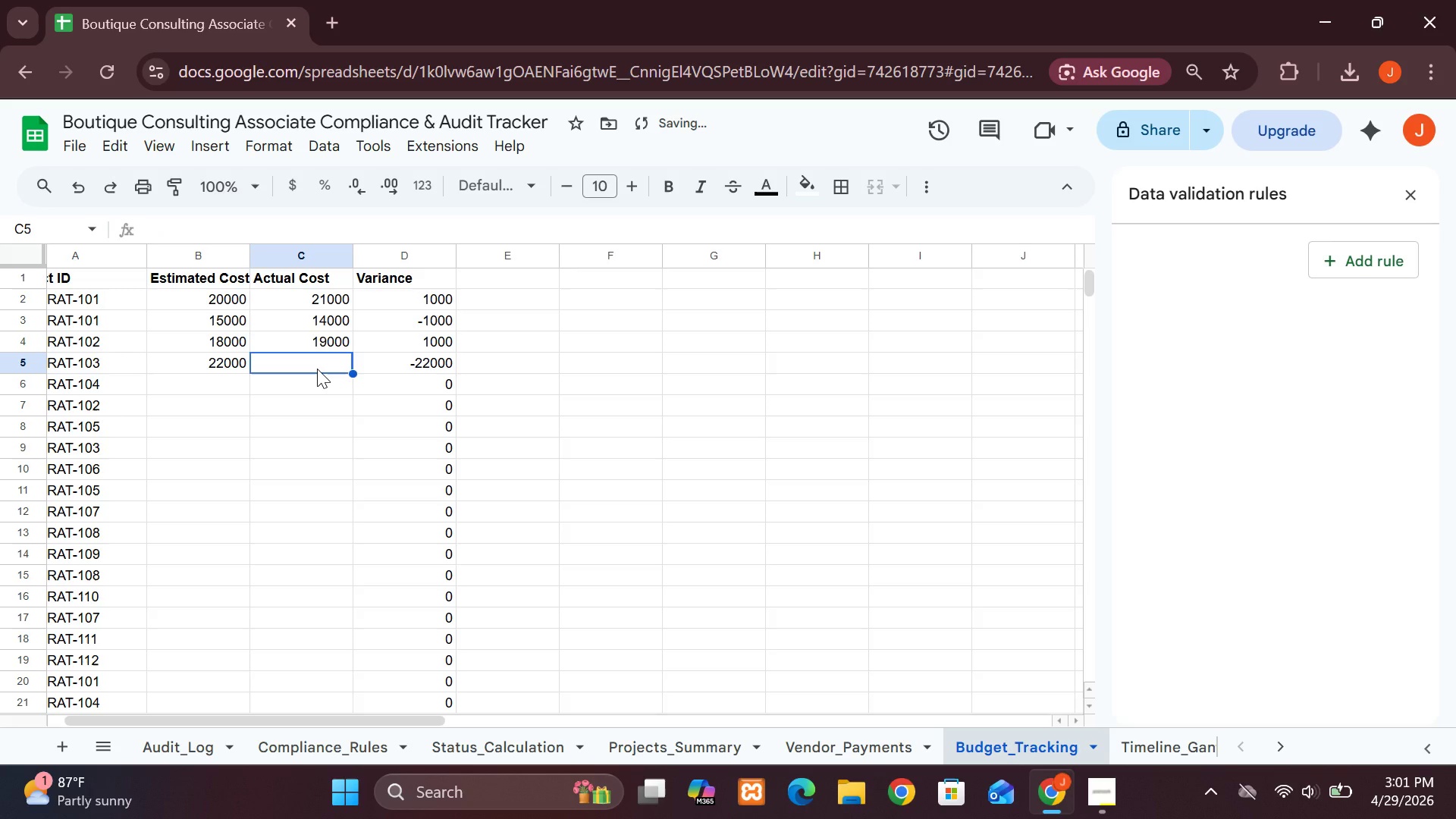 
type(22000)
 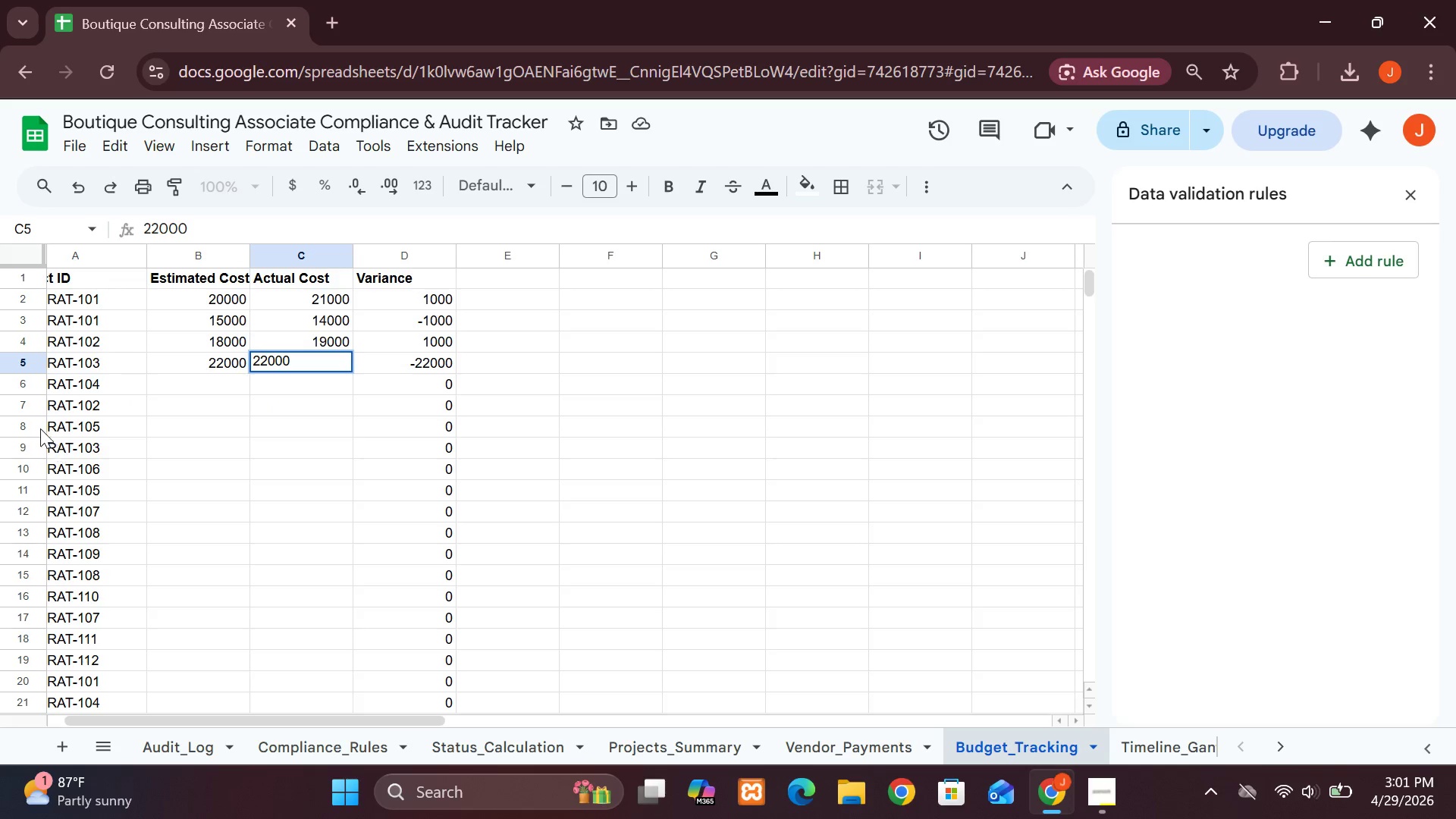 
left_click([194, 384])
 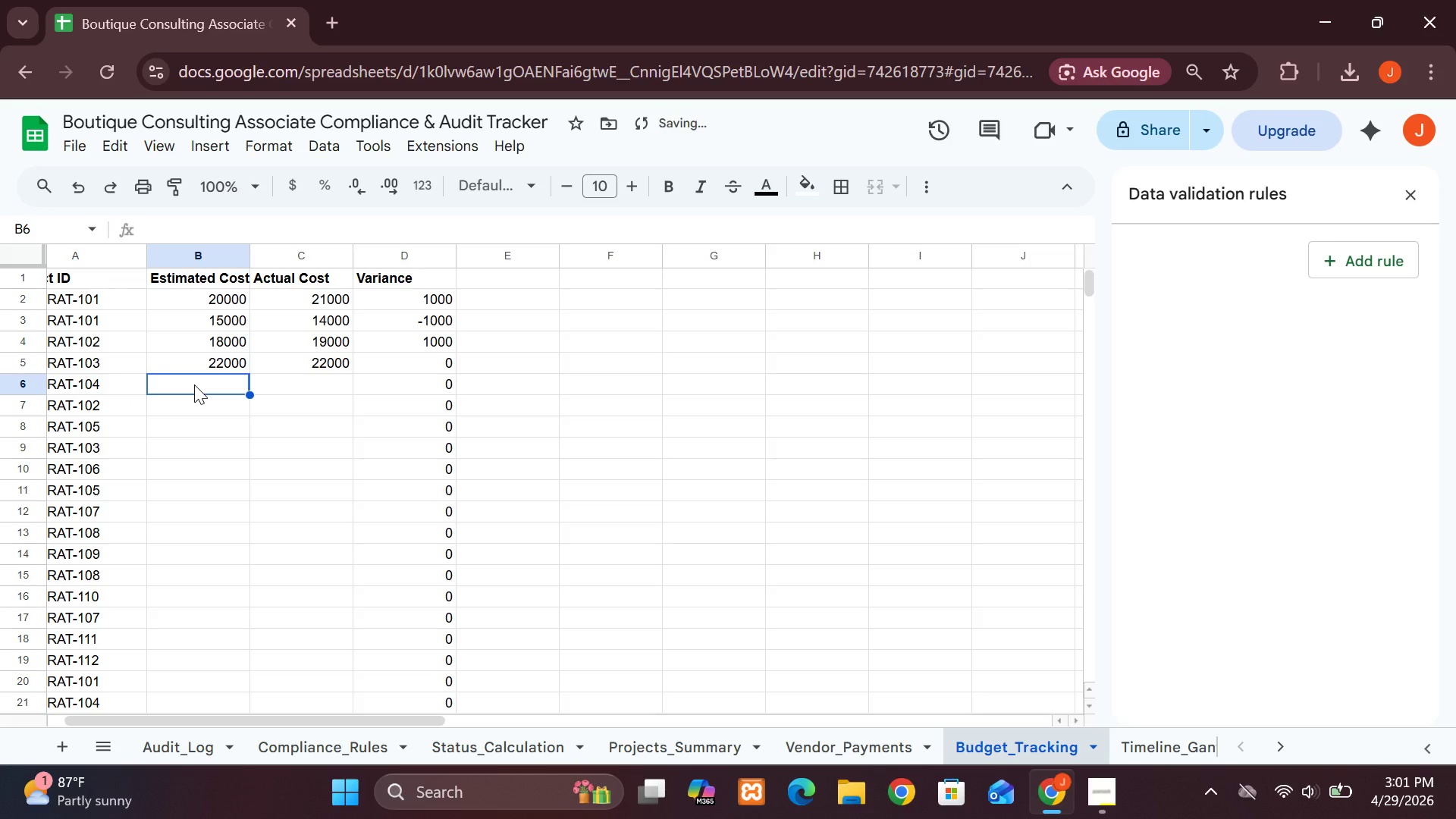 
type(16000)
 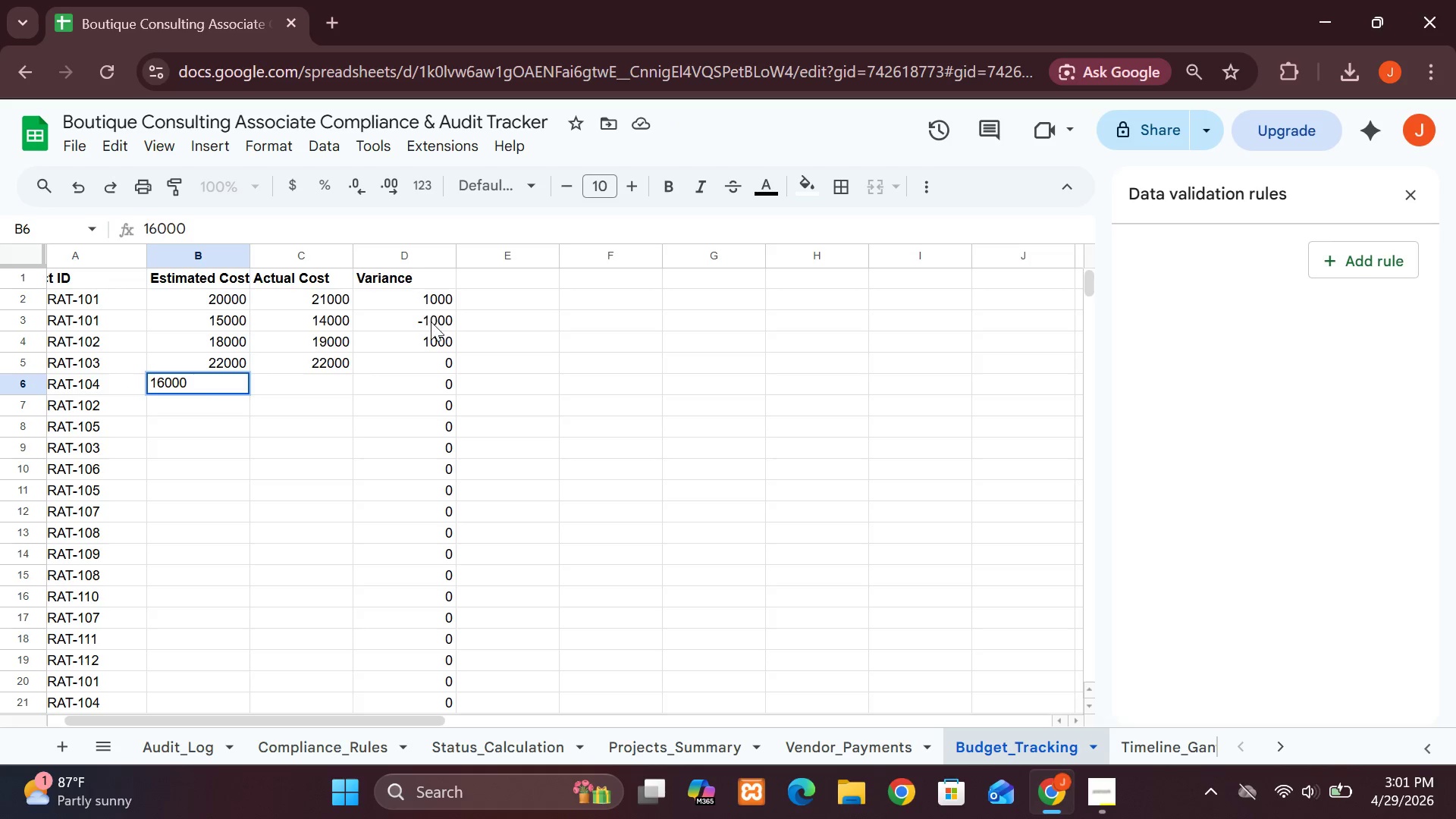 
left_click([334, 380])
 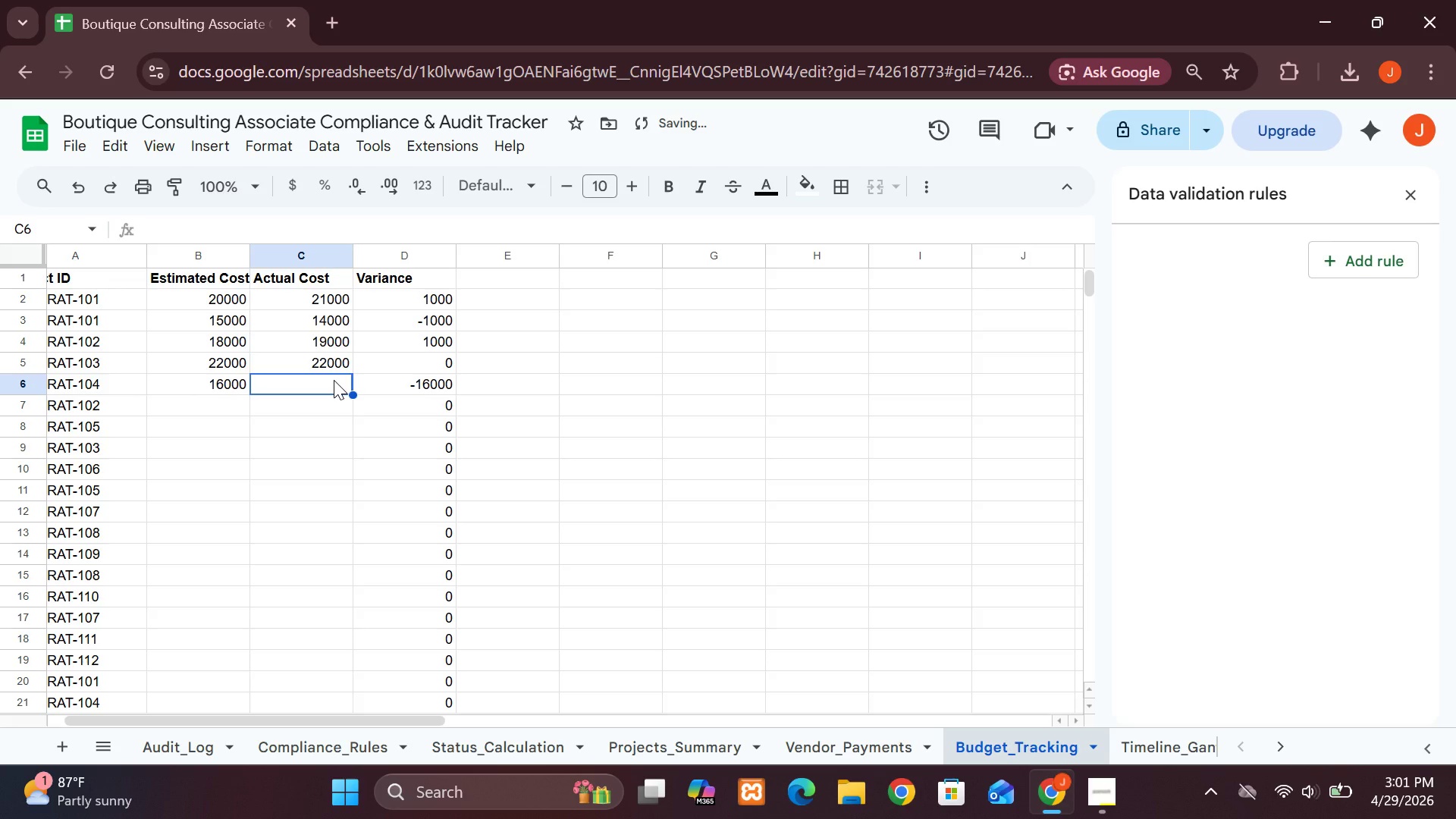 
type(17000)
 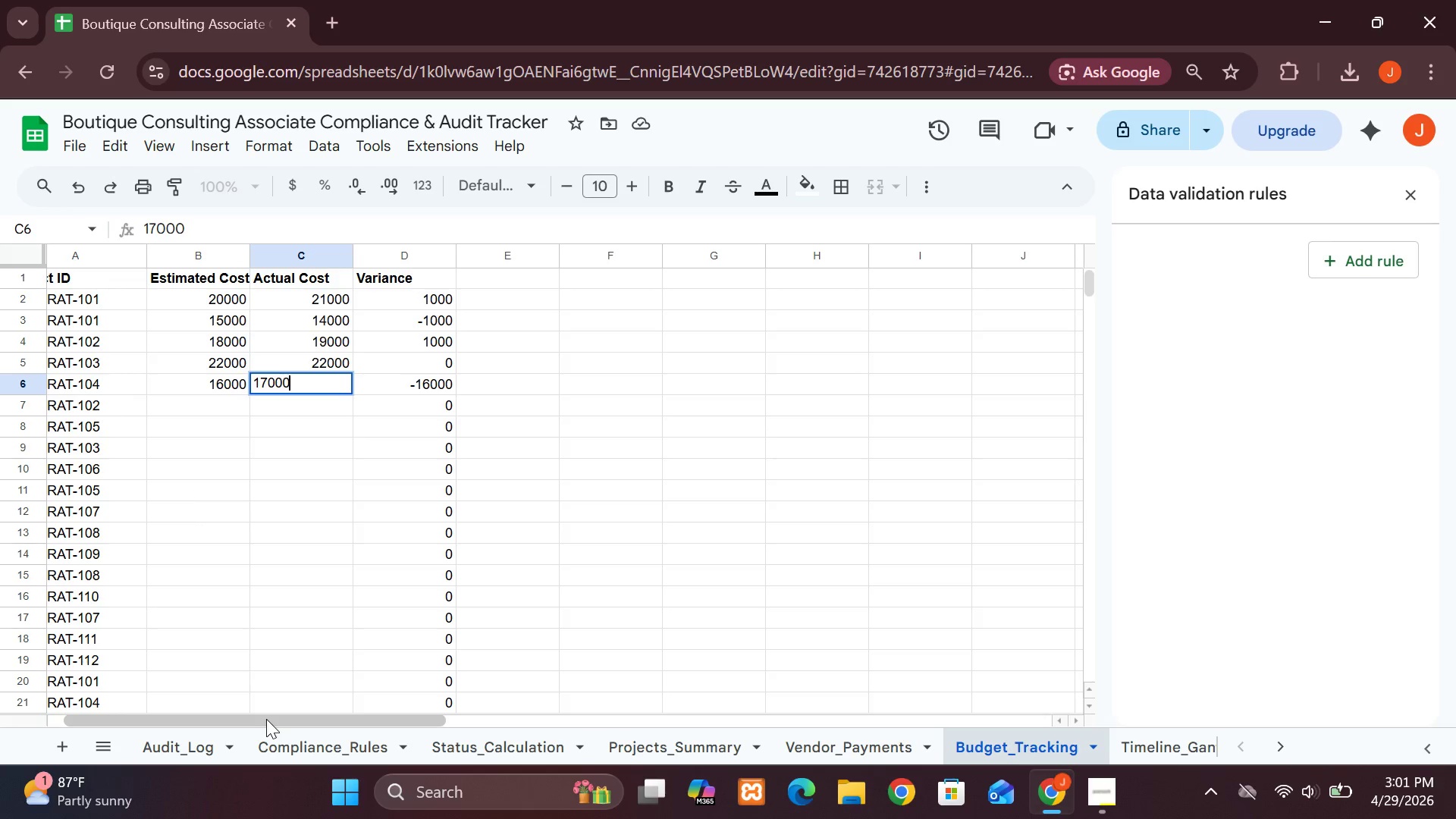 
wait(14.69)
 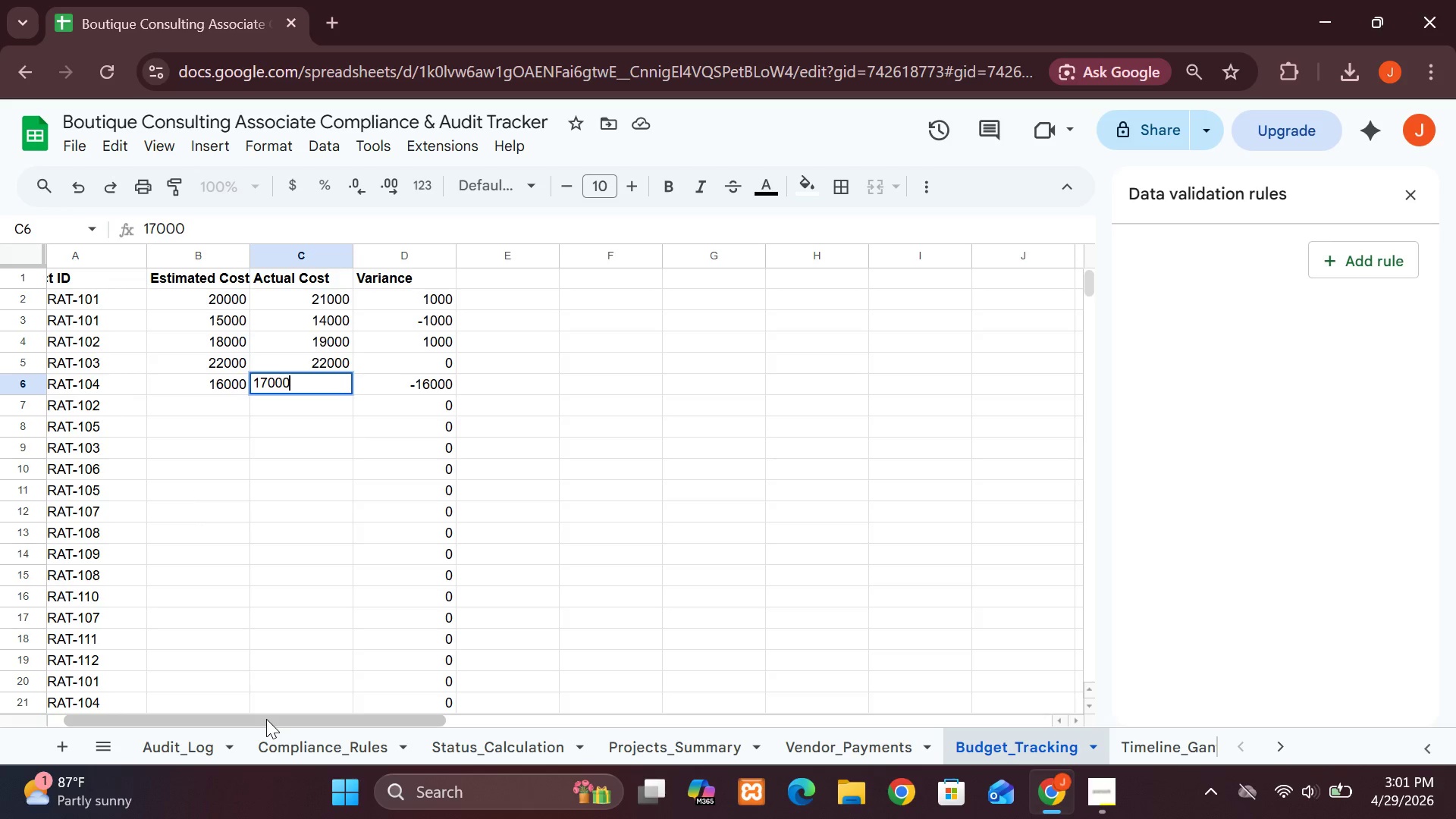 
left_click([224, 406])
 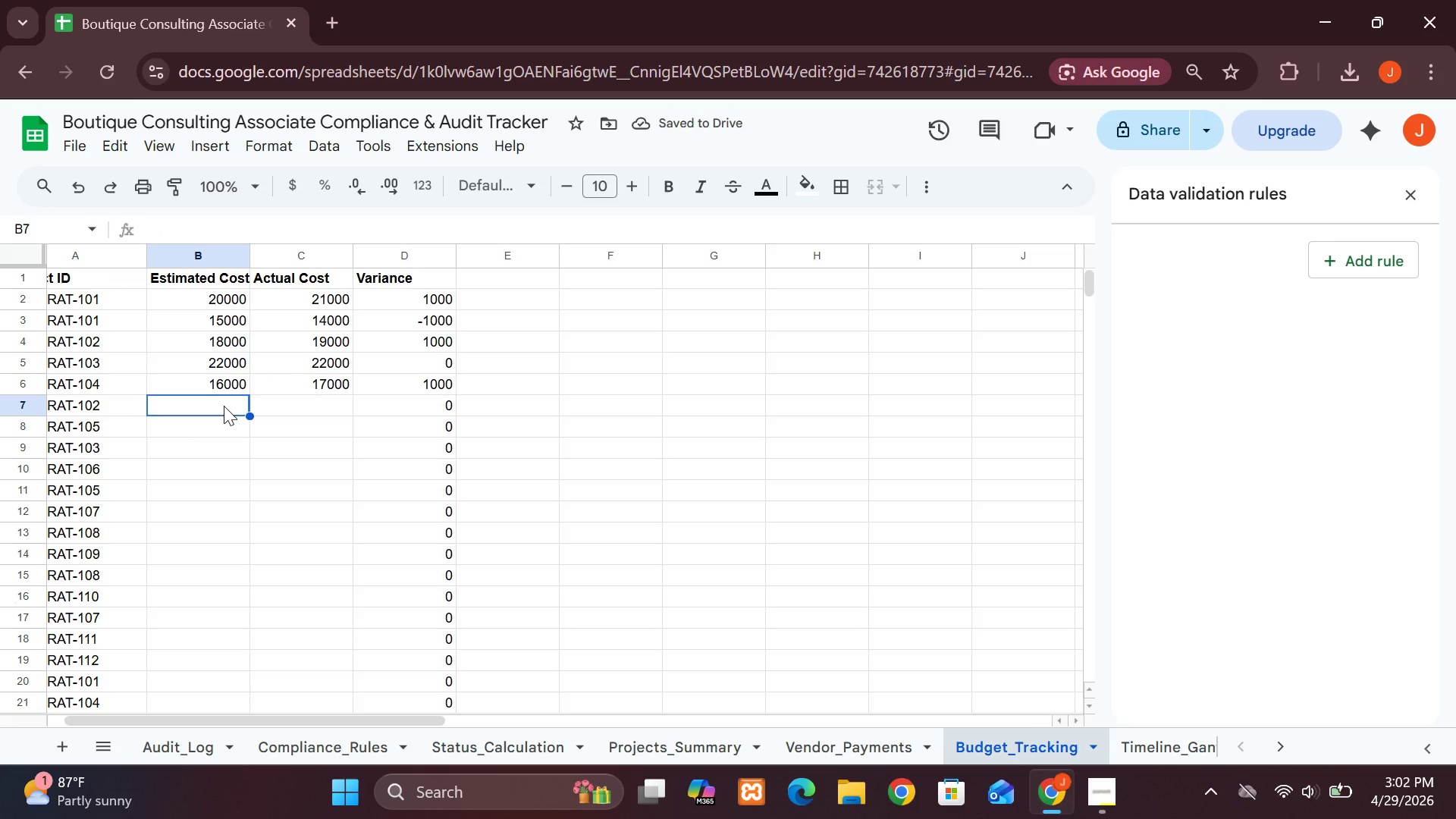 
type(3400)
 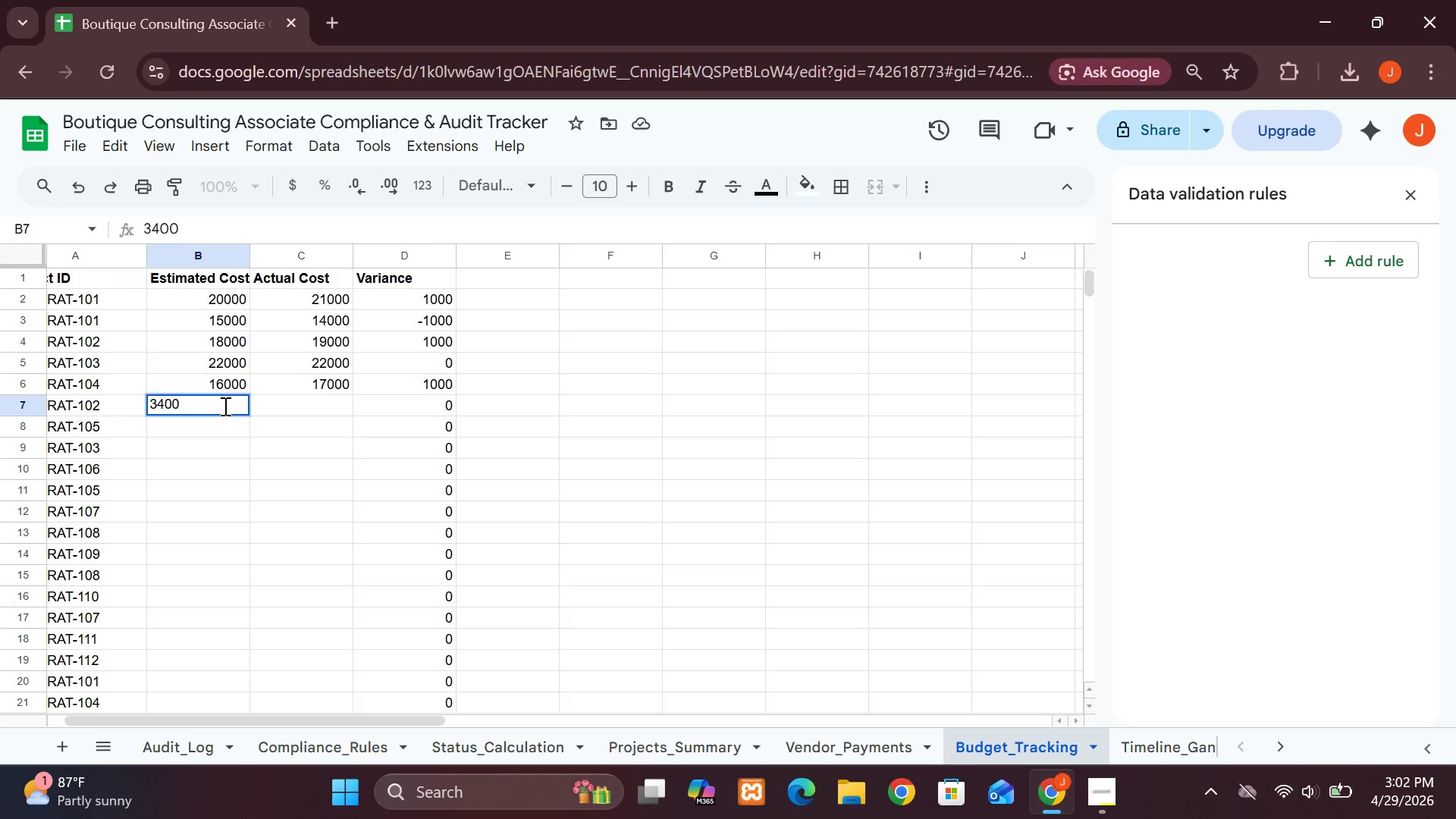 
key(0)
 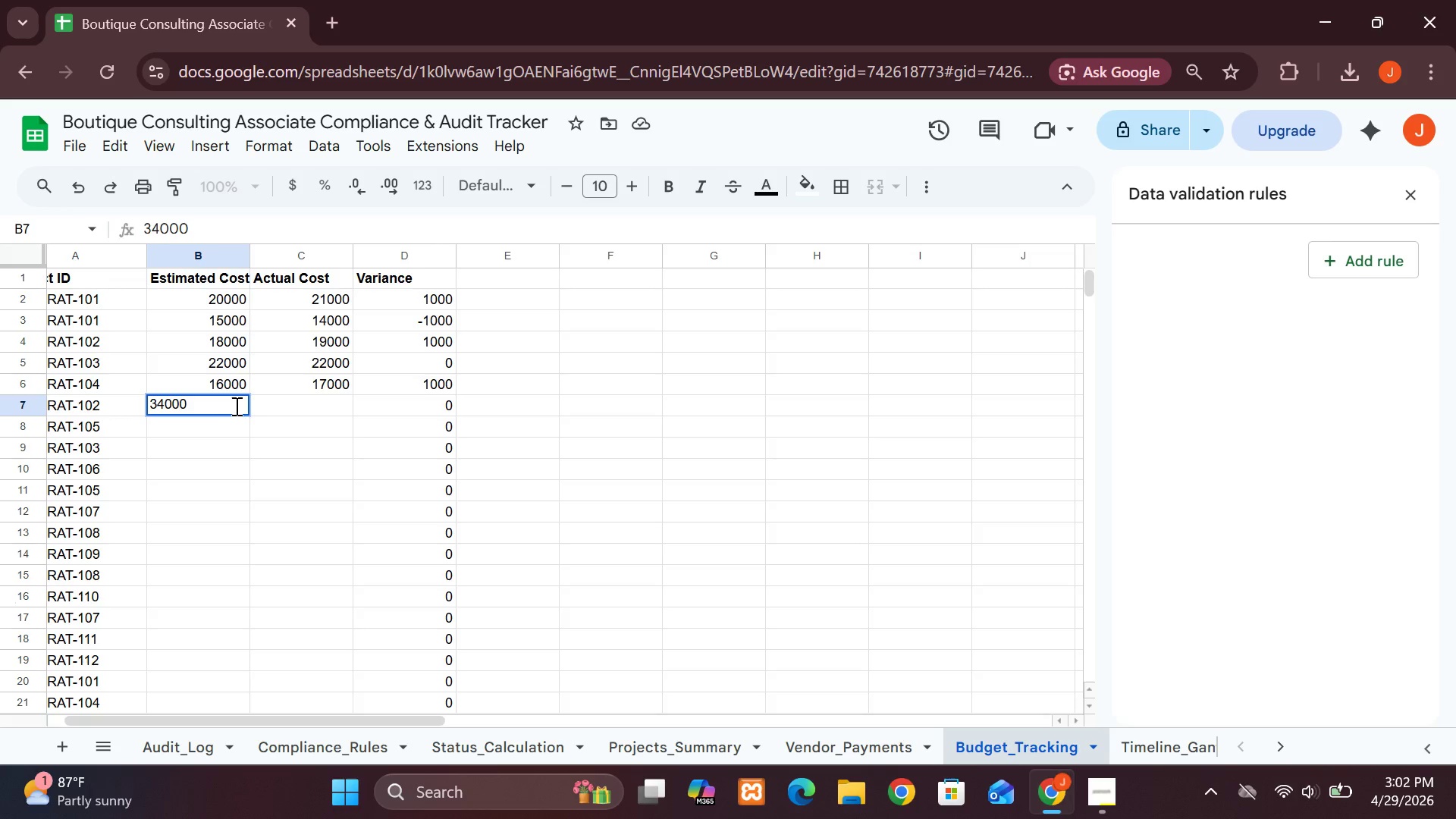 
left_click([306, 403])
 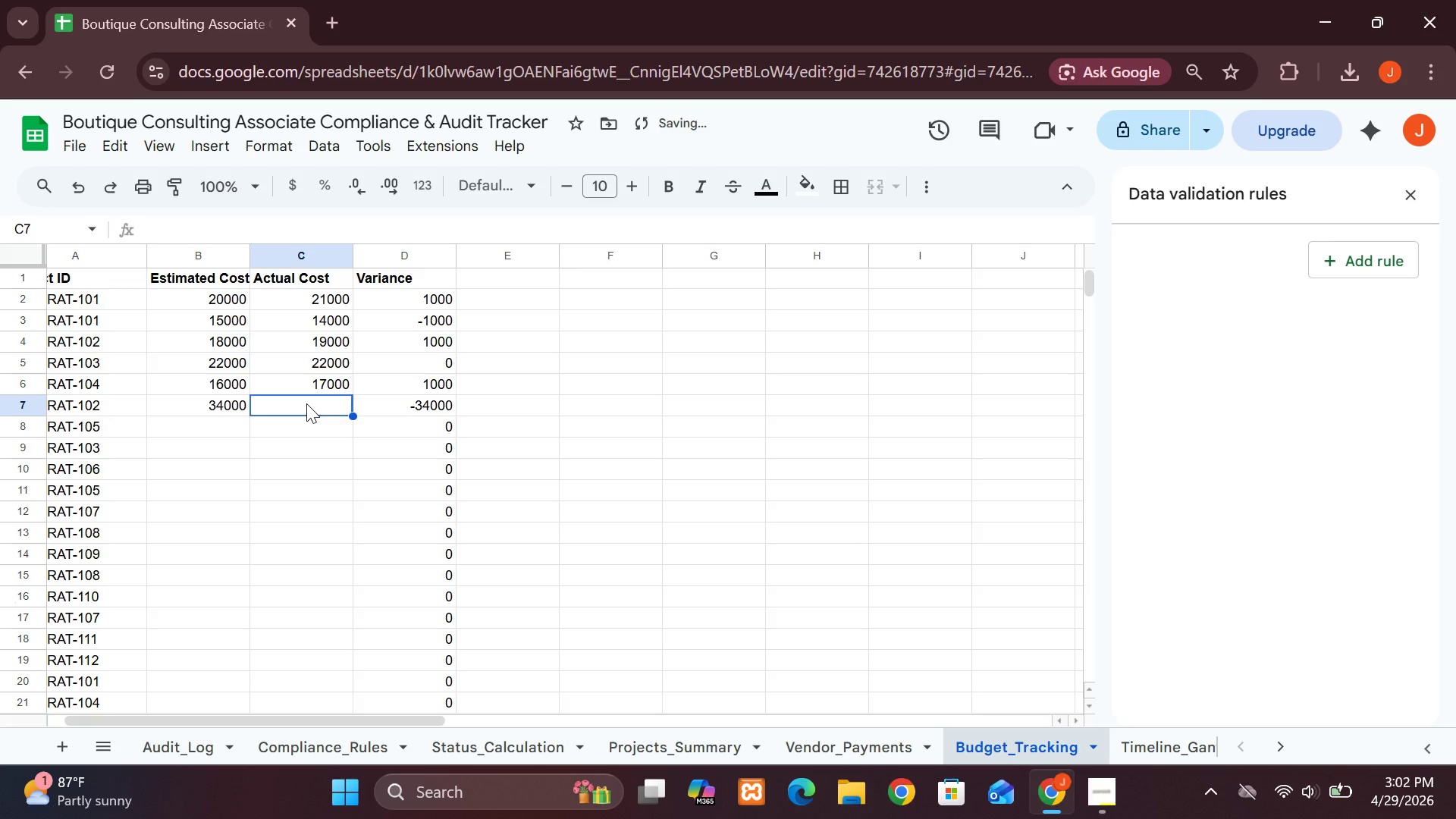 
type(32000)
 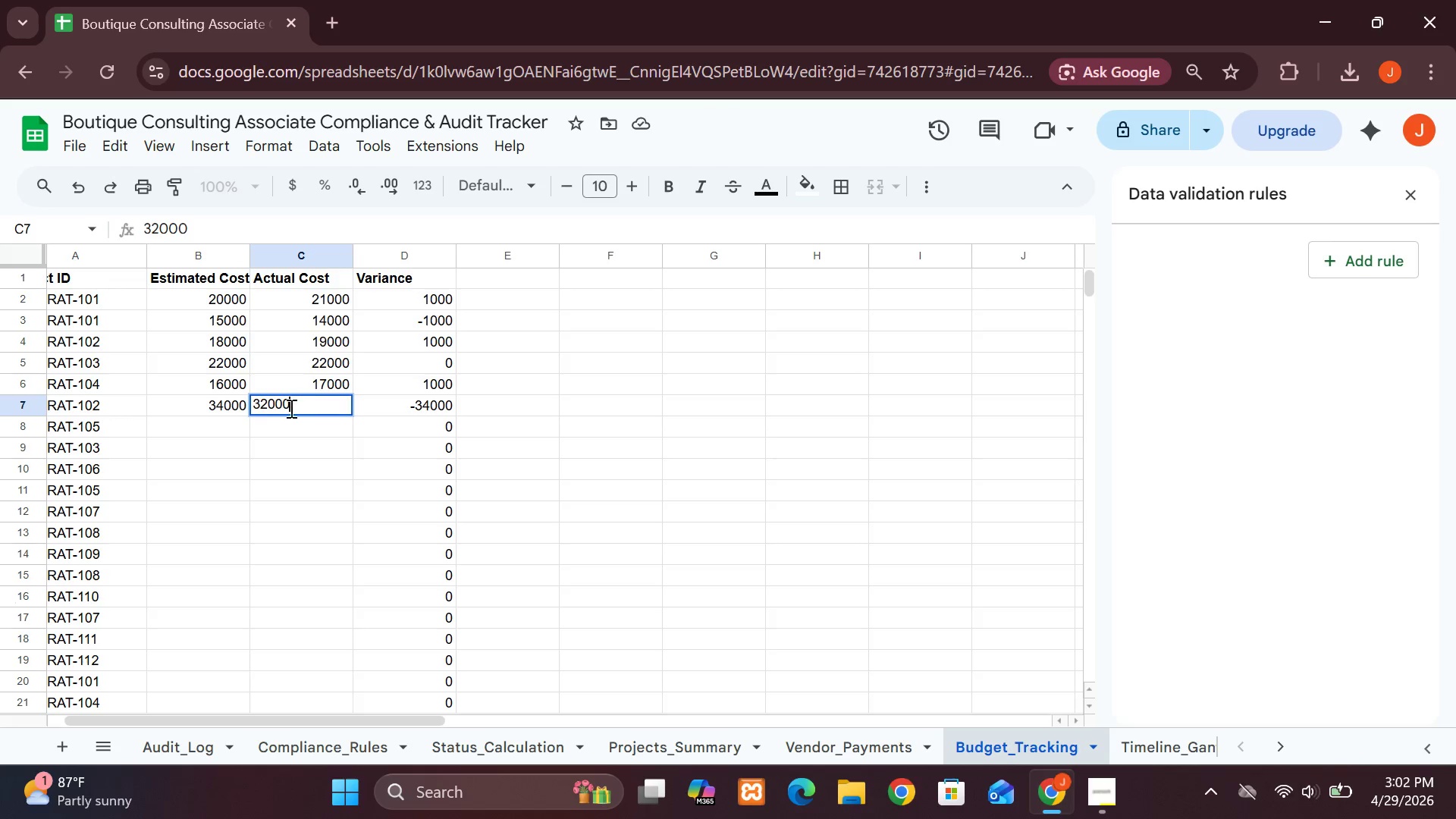 
left_click([200, 424])
 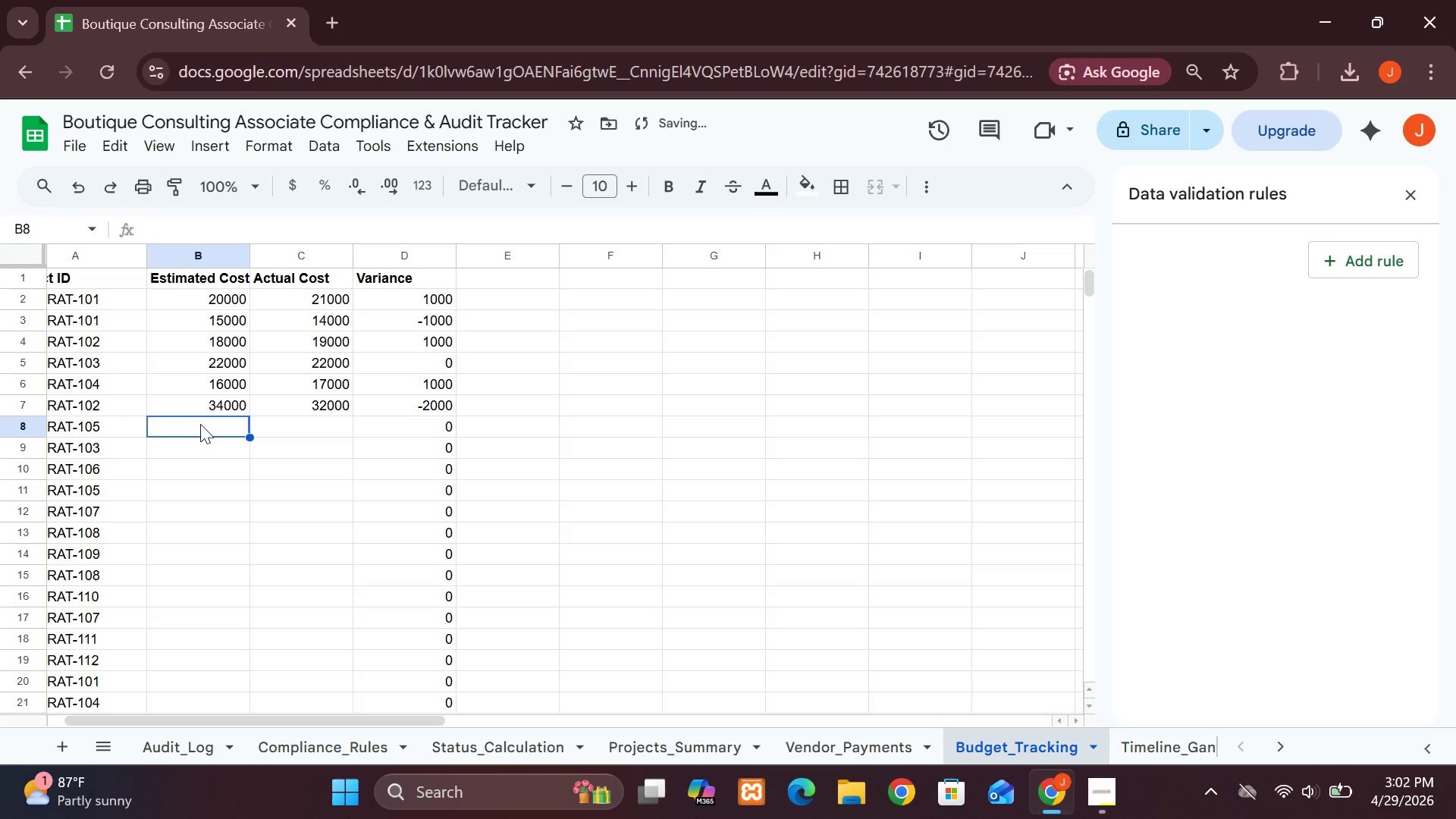 
type(12000)
 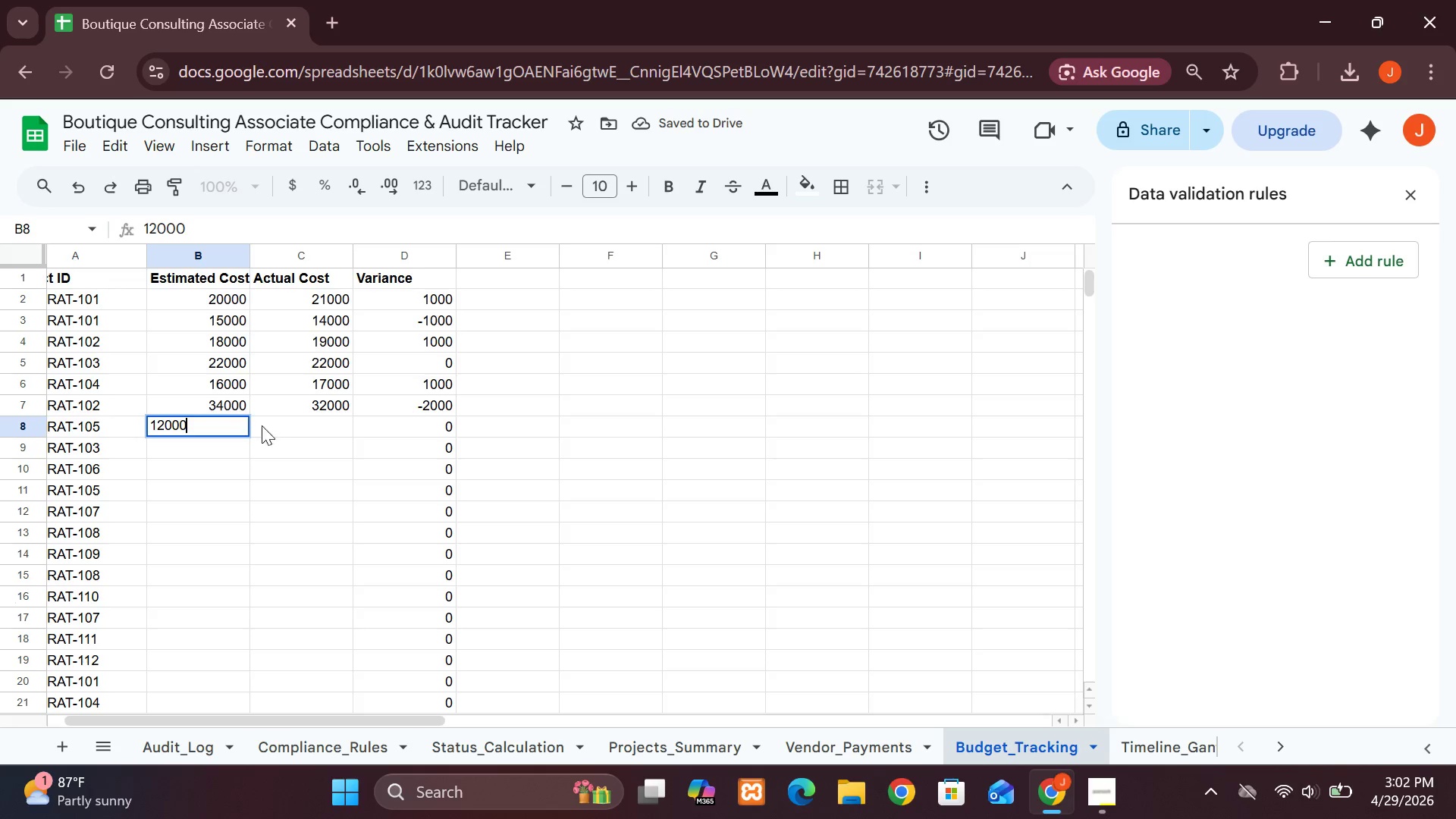 
left_click([292, 422])
 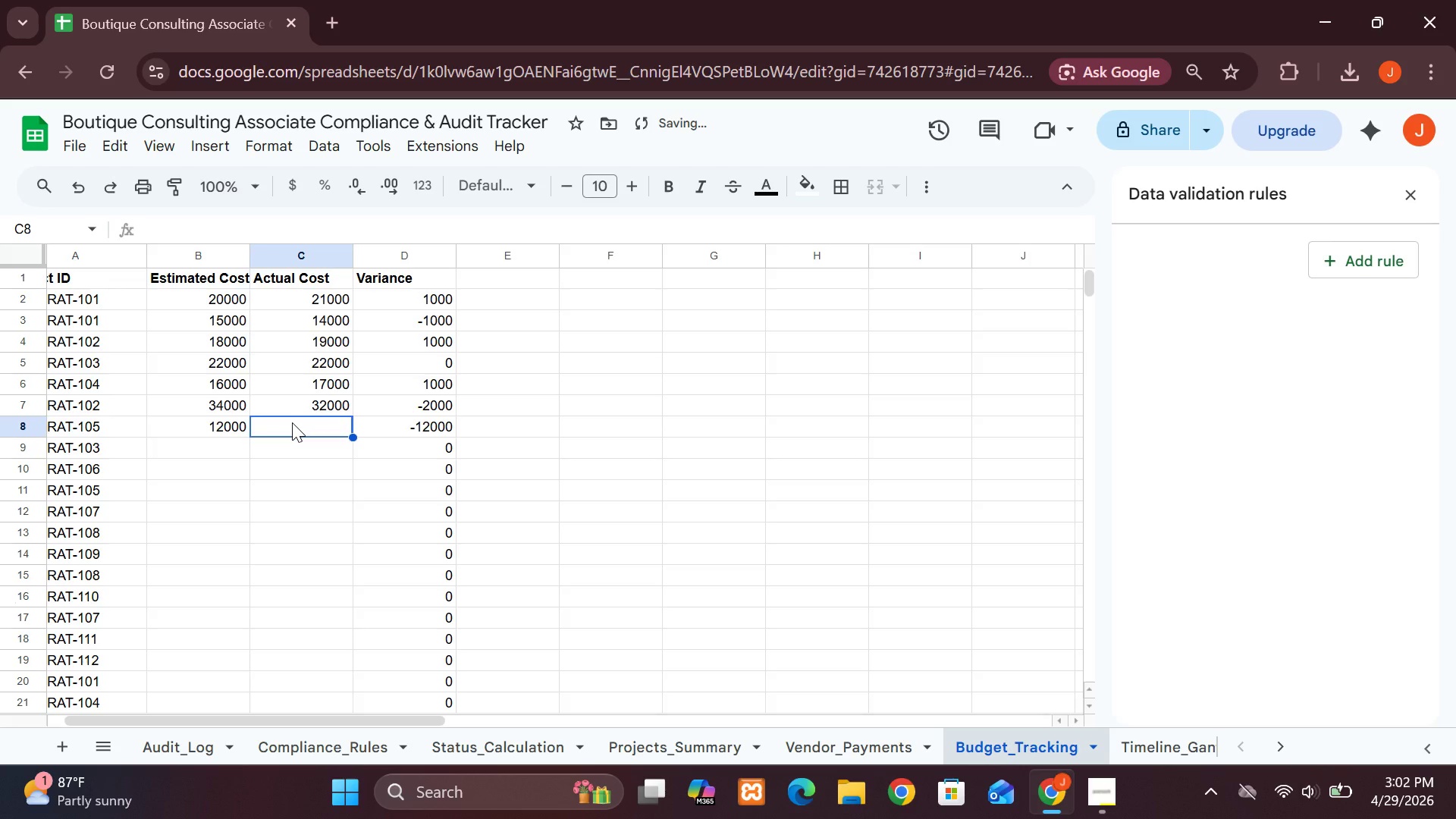 
type(15000)
 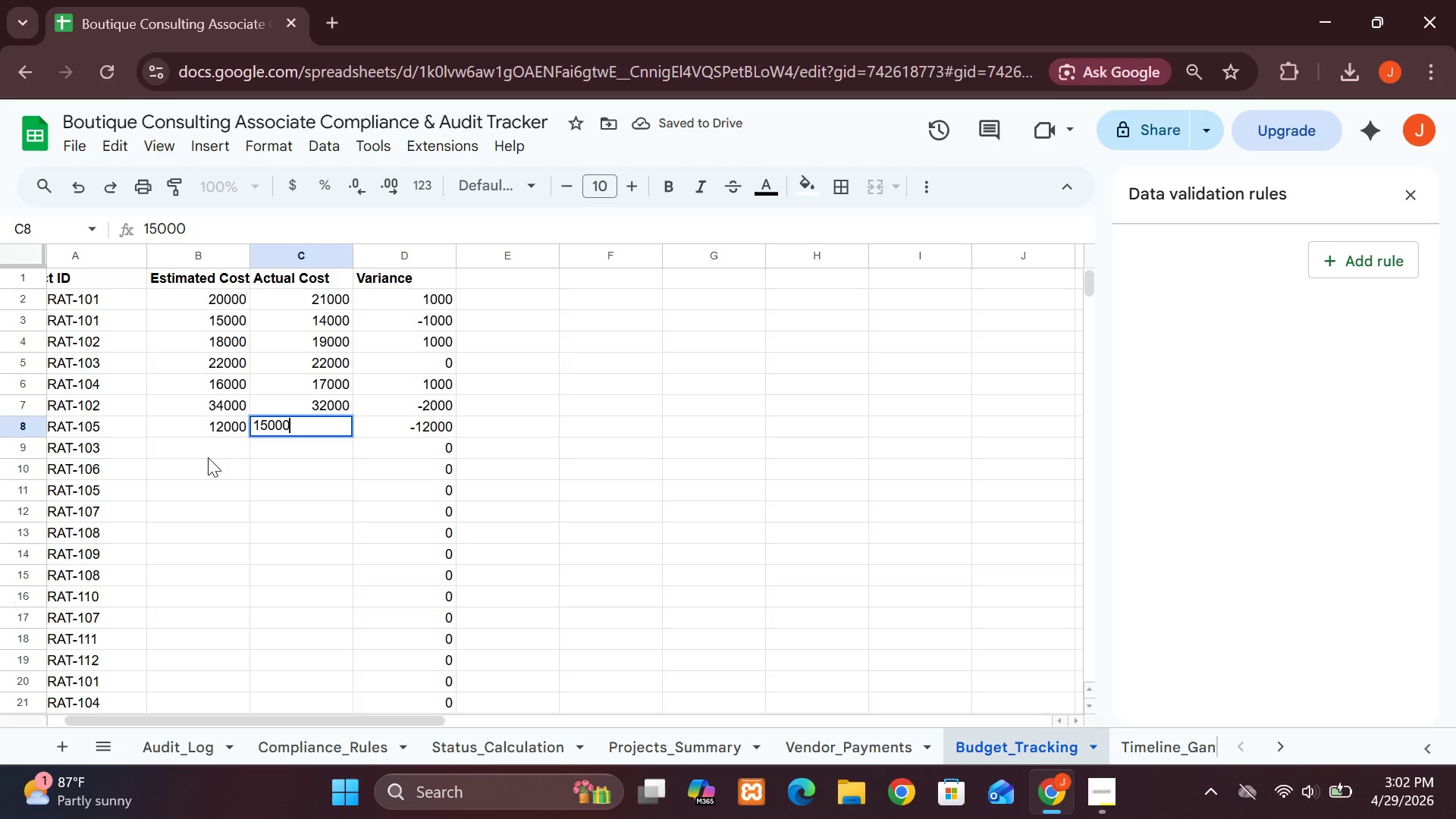 
left_click([197, 447])
 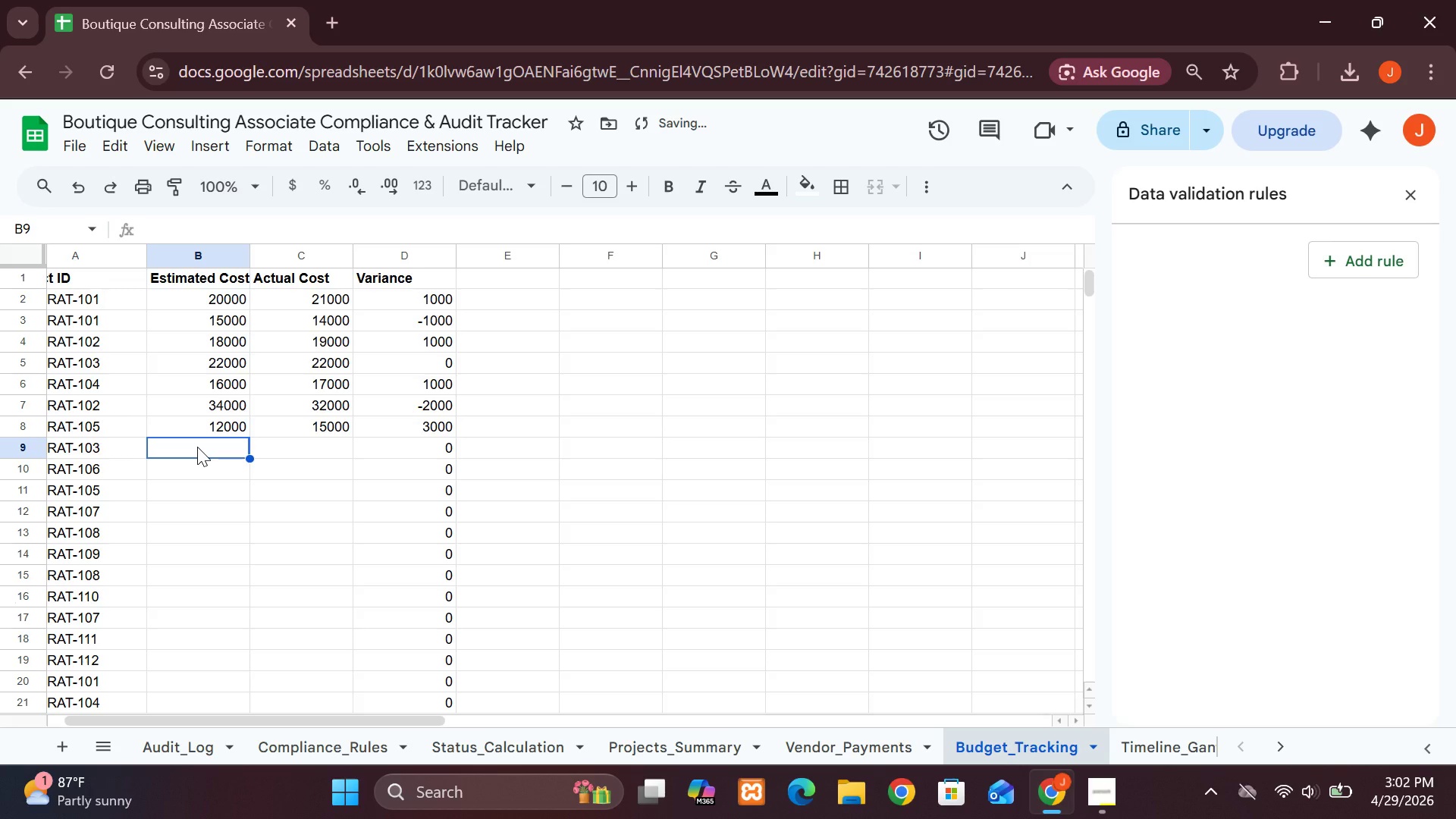 
type(140000)
 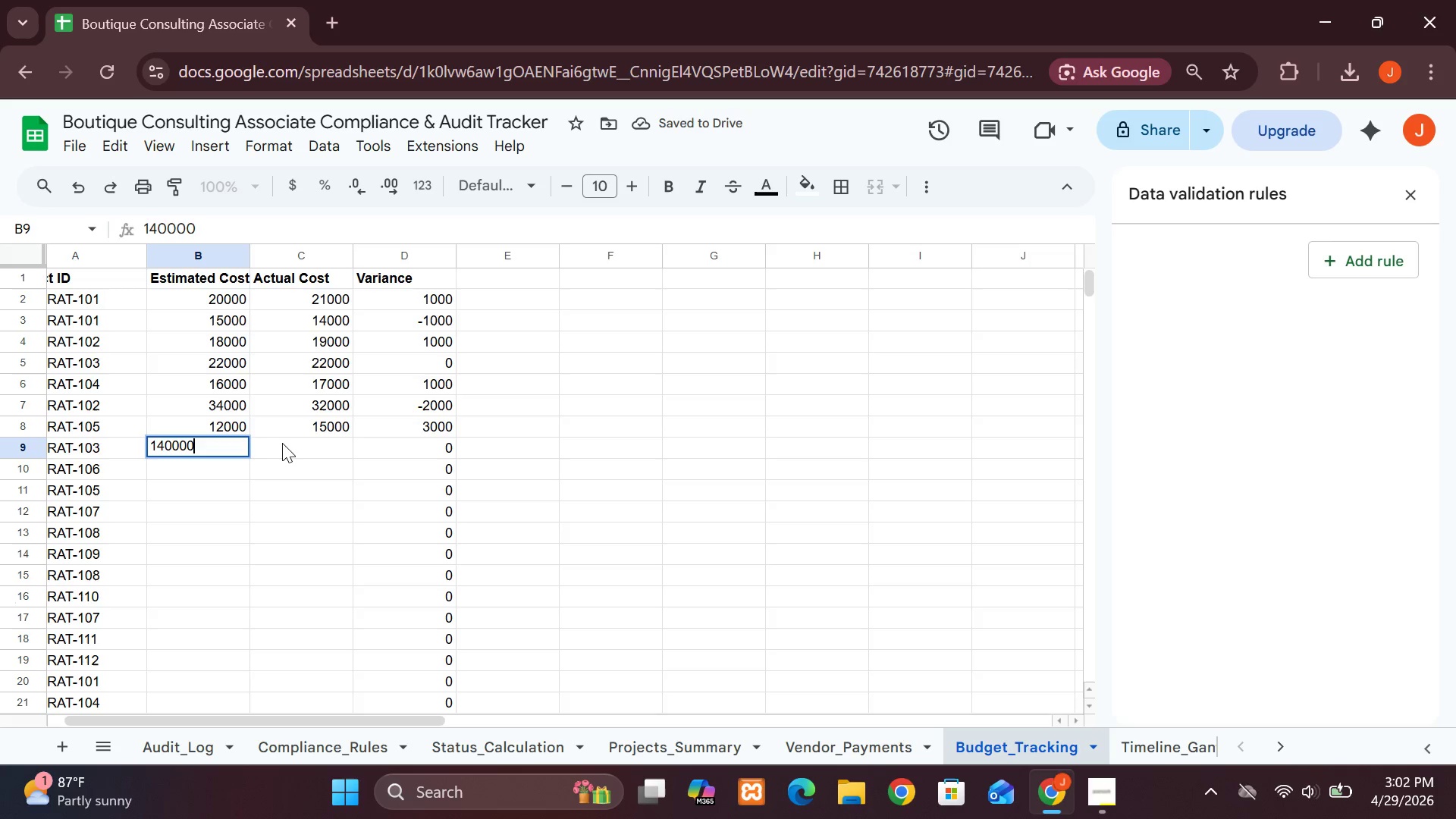 
left_click([296, 440])
 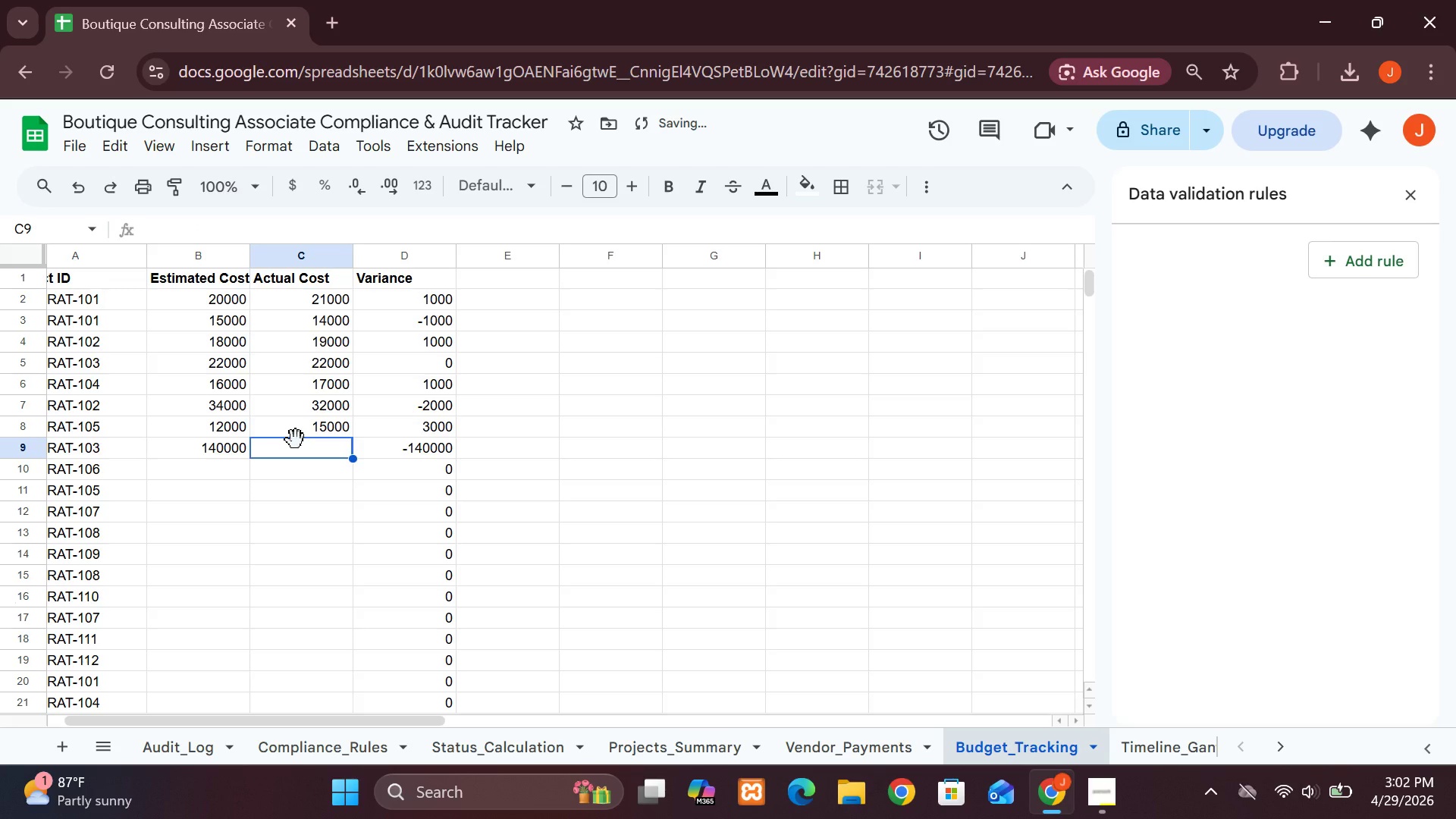 
type(170000)
 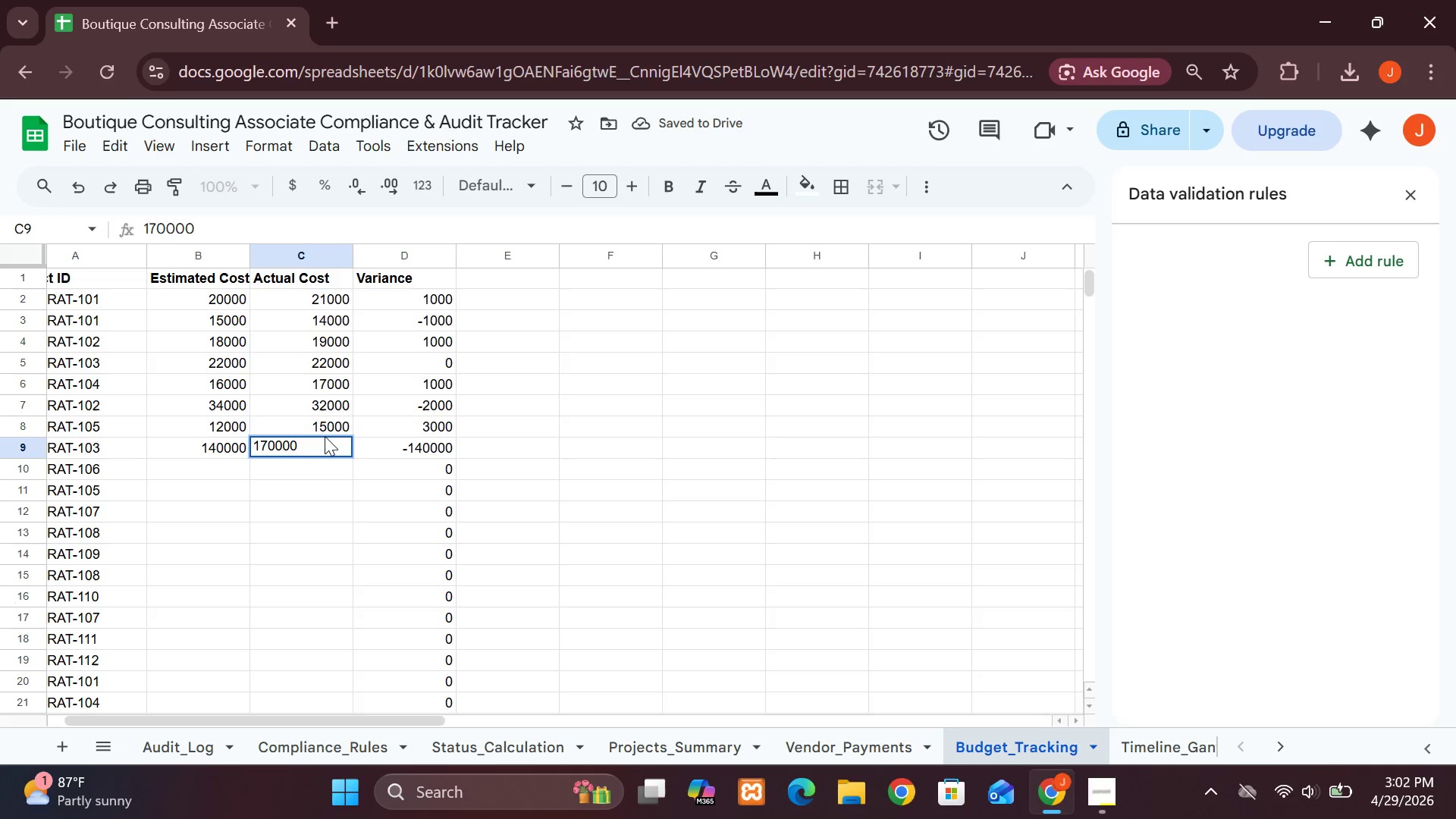 
key(Backspace)
 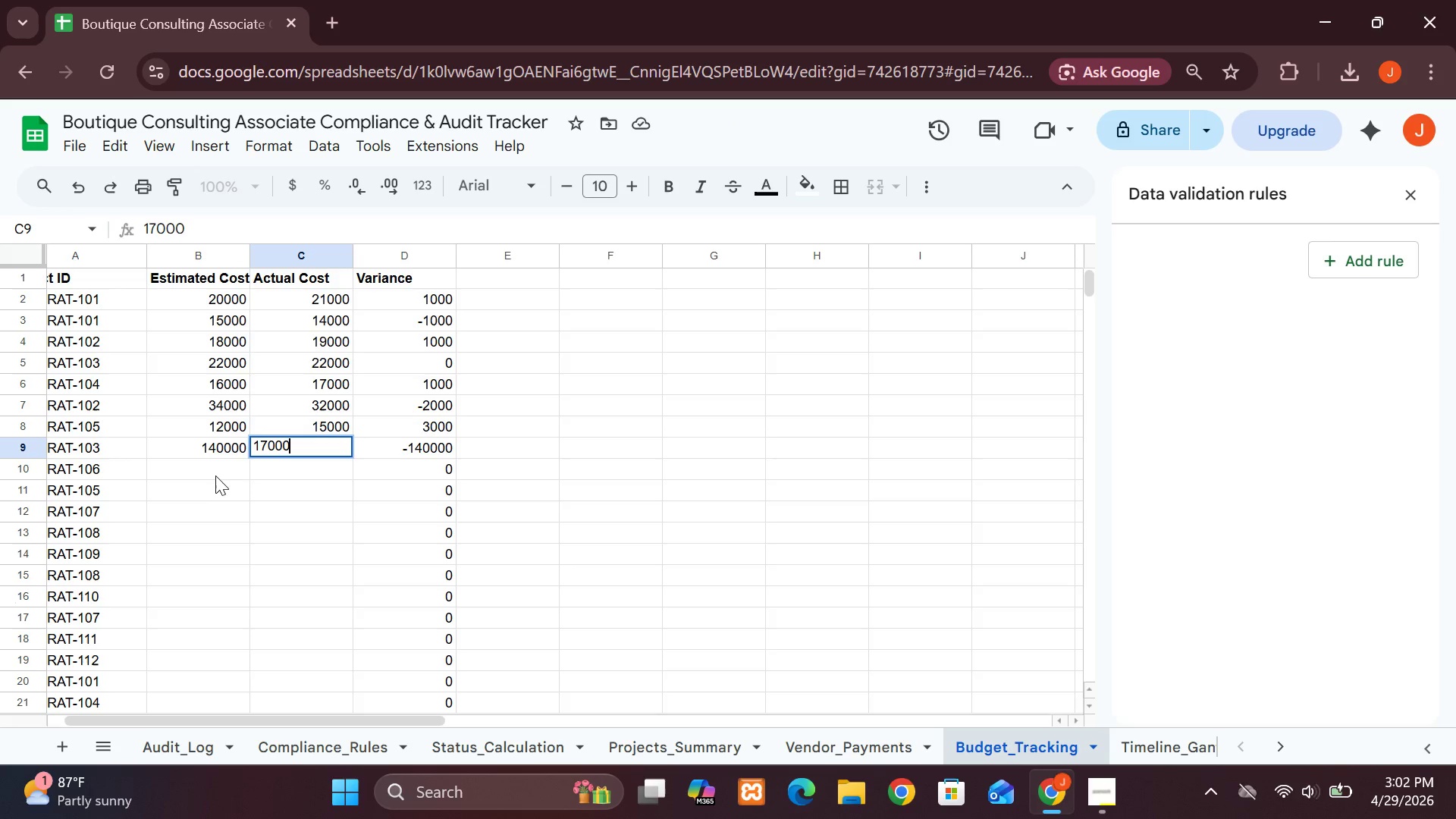 
left_click([214, 472])
 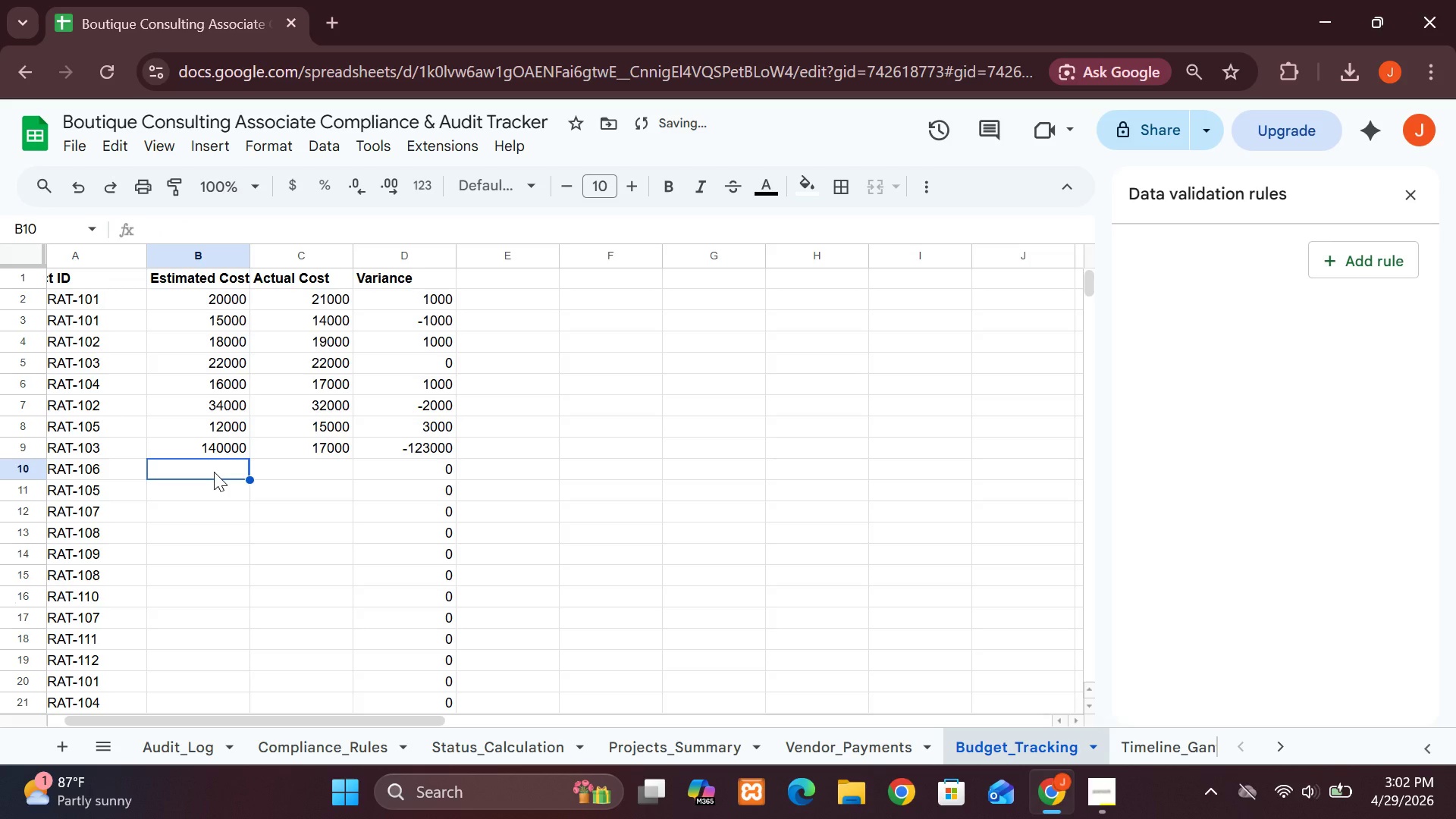 
type(16000)
 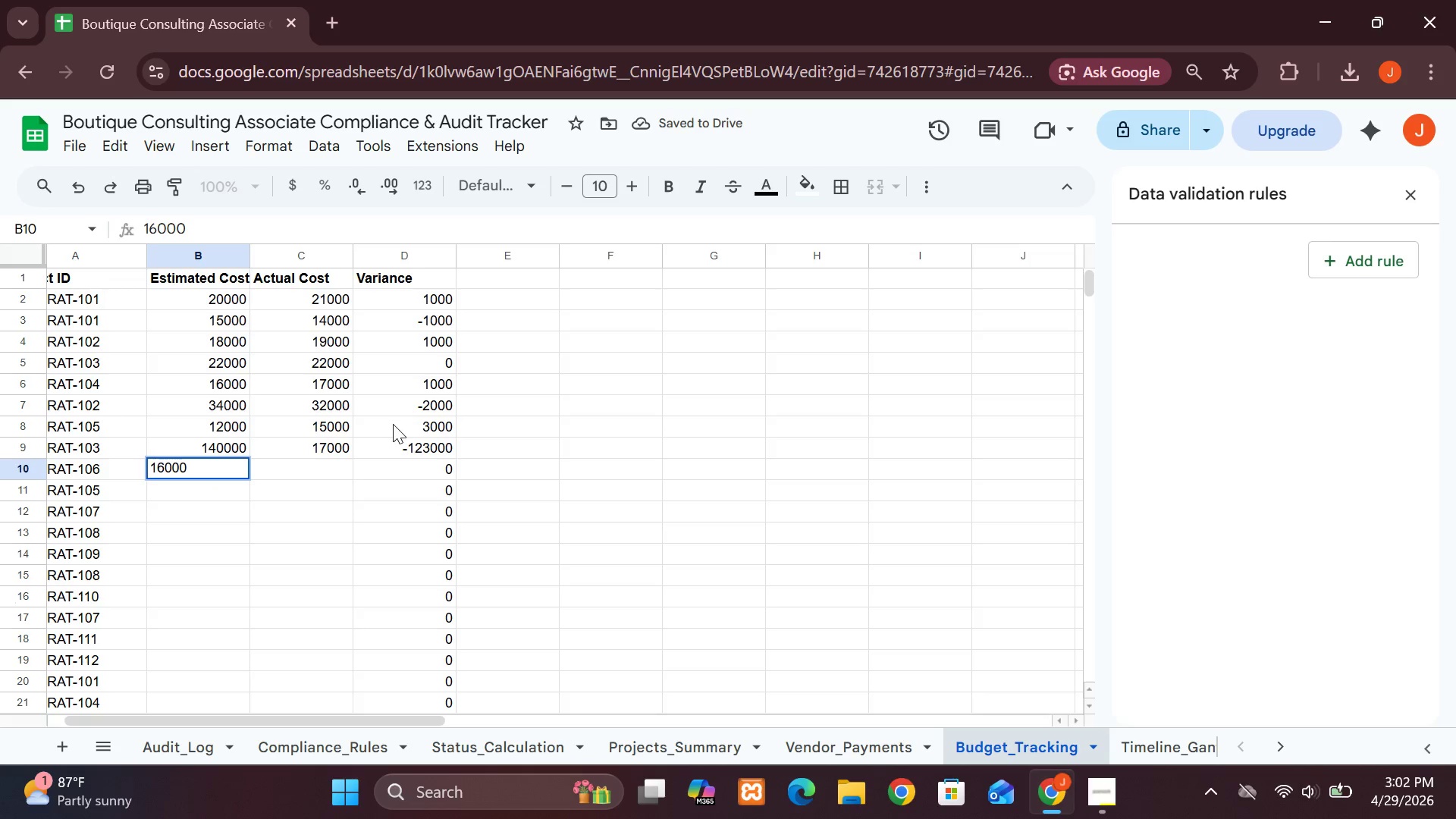 
left_click([287, 461])
 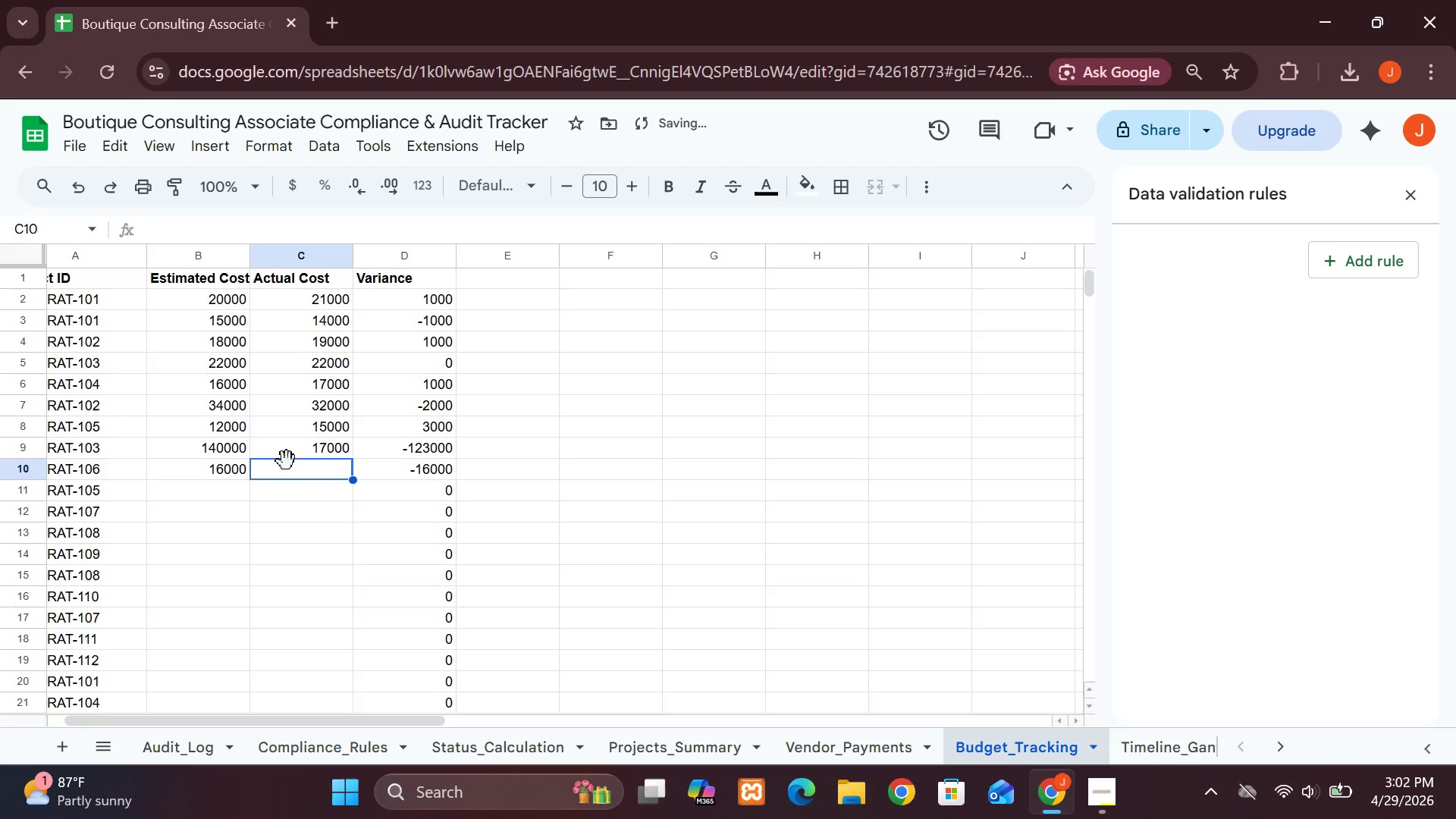 
type(150-00)
key(Backspace)
key(Backspace)
key(Backspace)
type(00)
 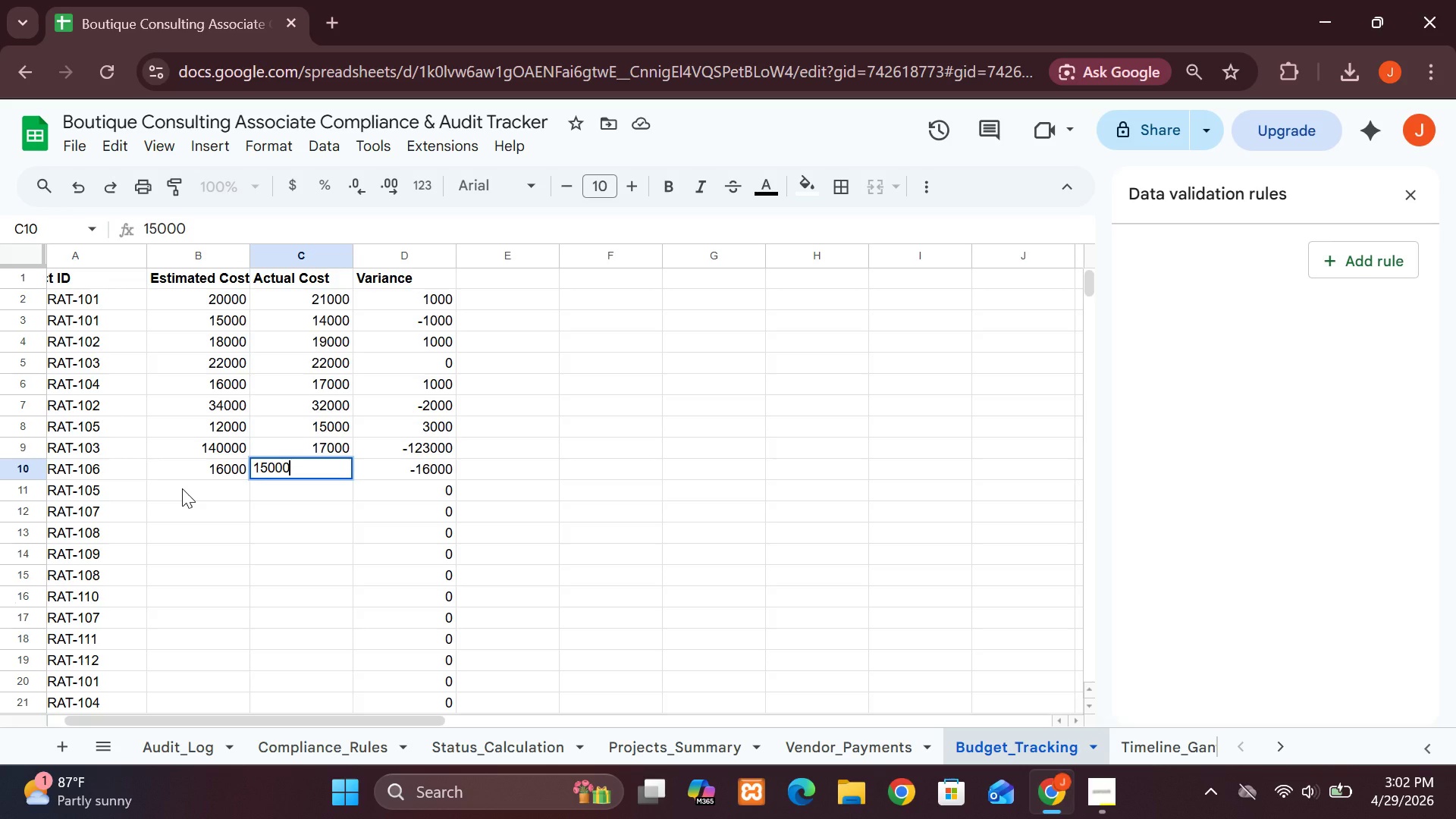 
left_click([182, 488])
 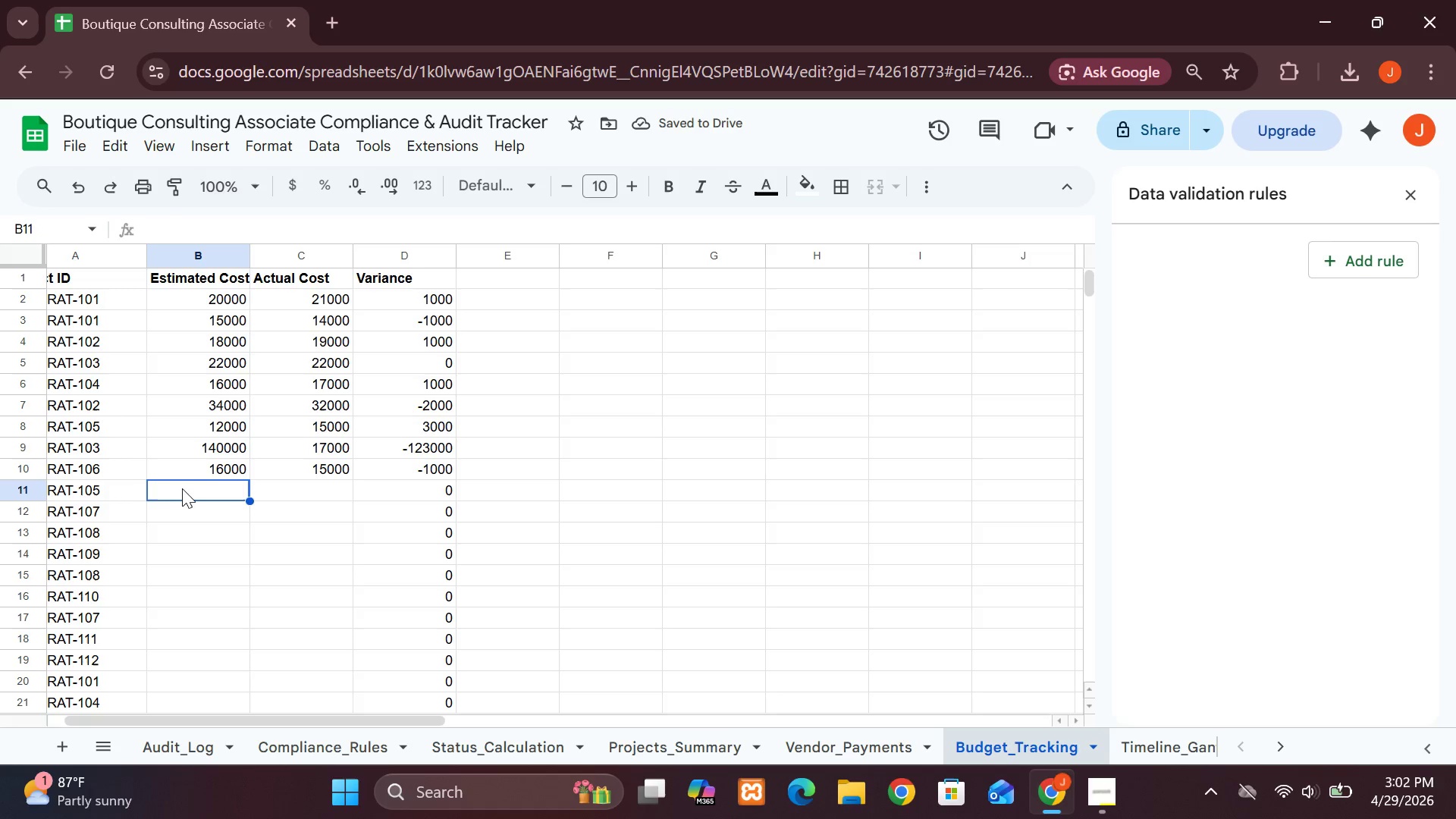 
left_click([228, 477])
 